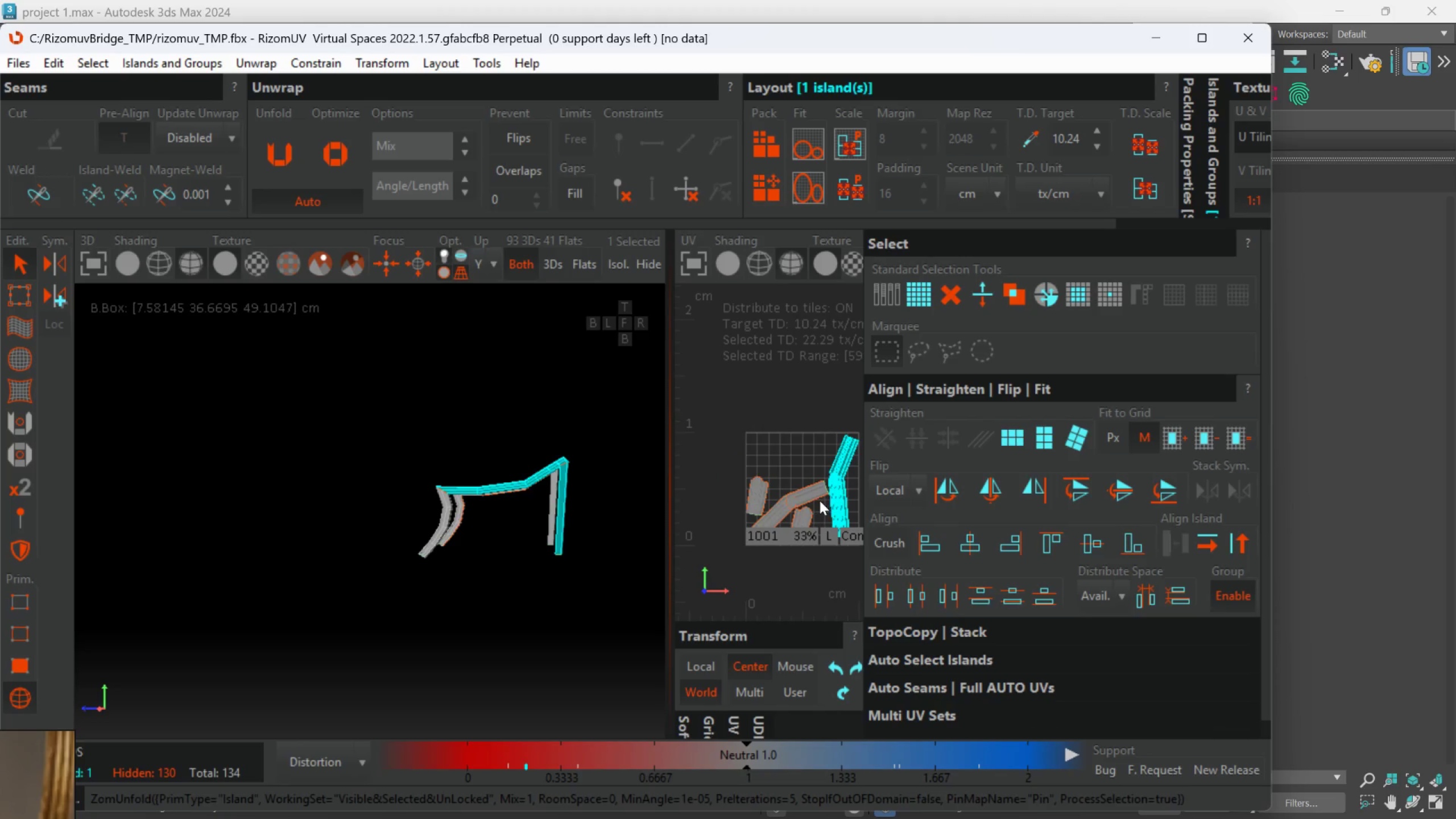 
left_click([817, 497])
 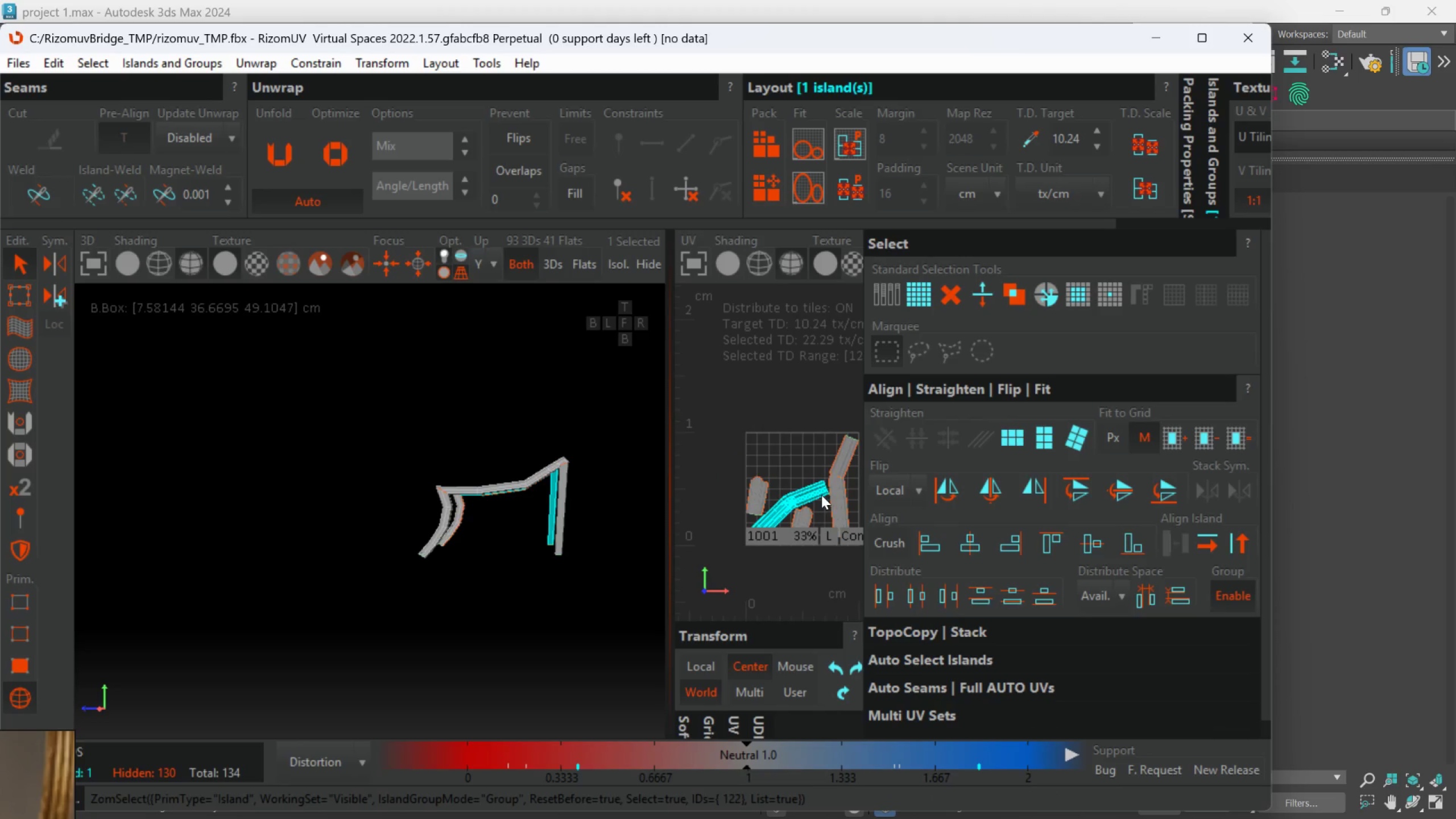 
key(U)
 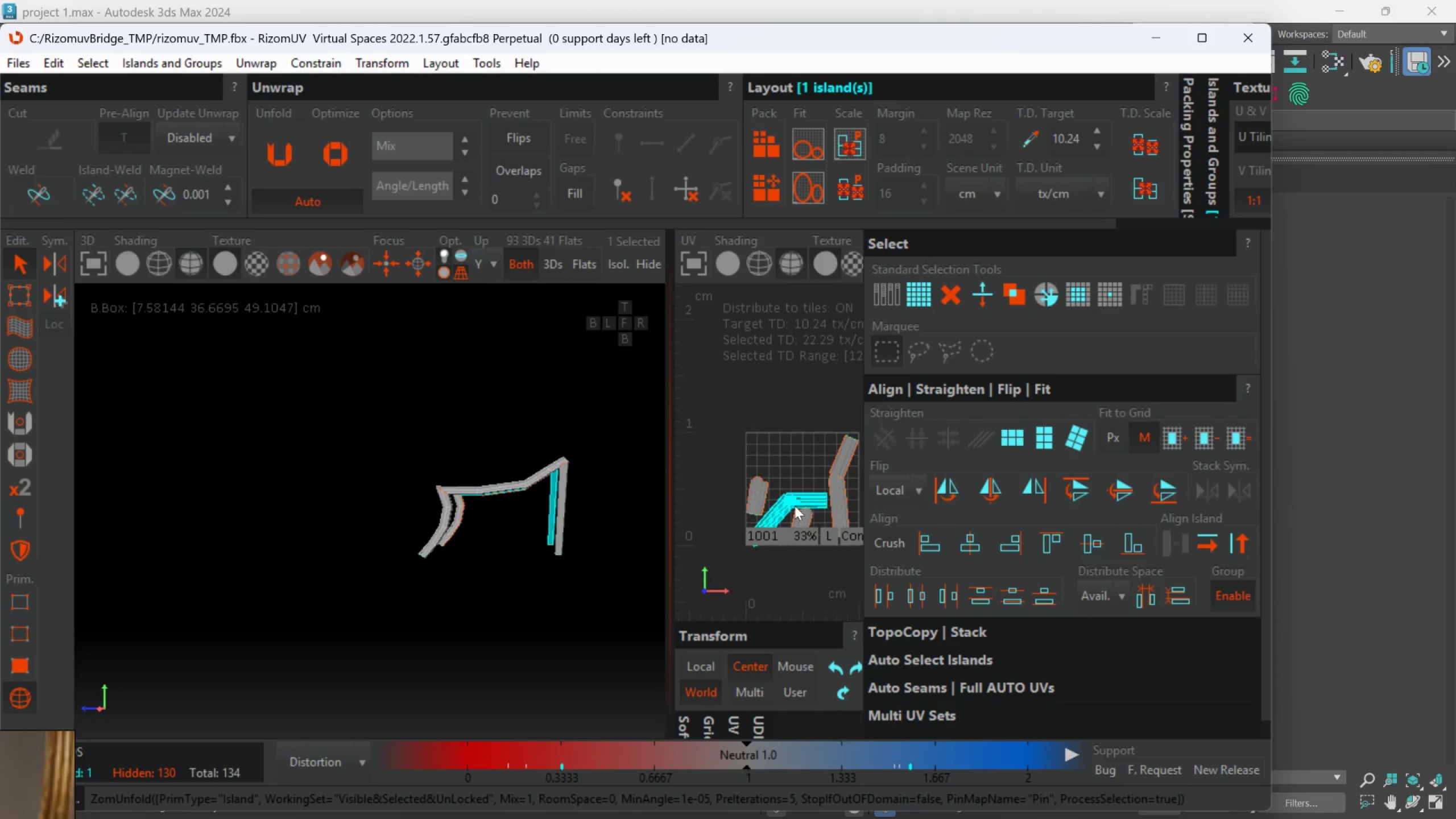 
scroll: coordinate [791, 506], scroll_direction: up, amount: 3.0
 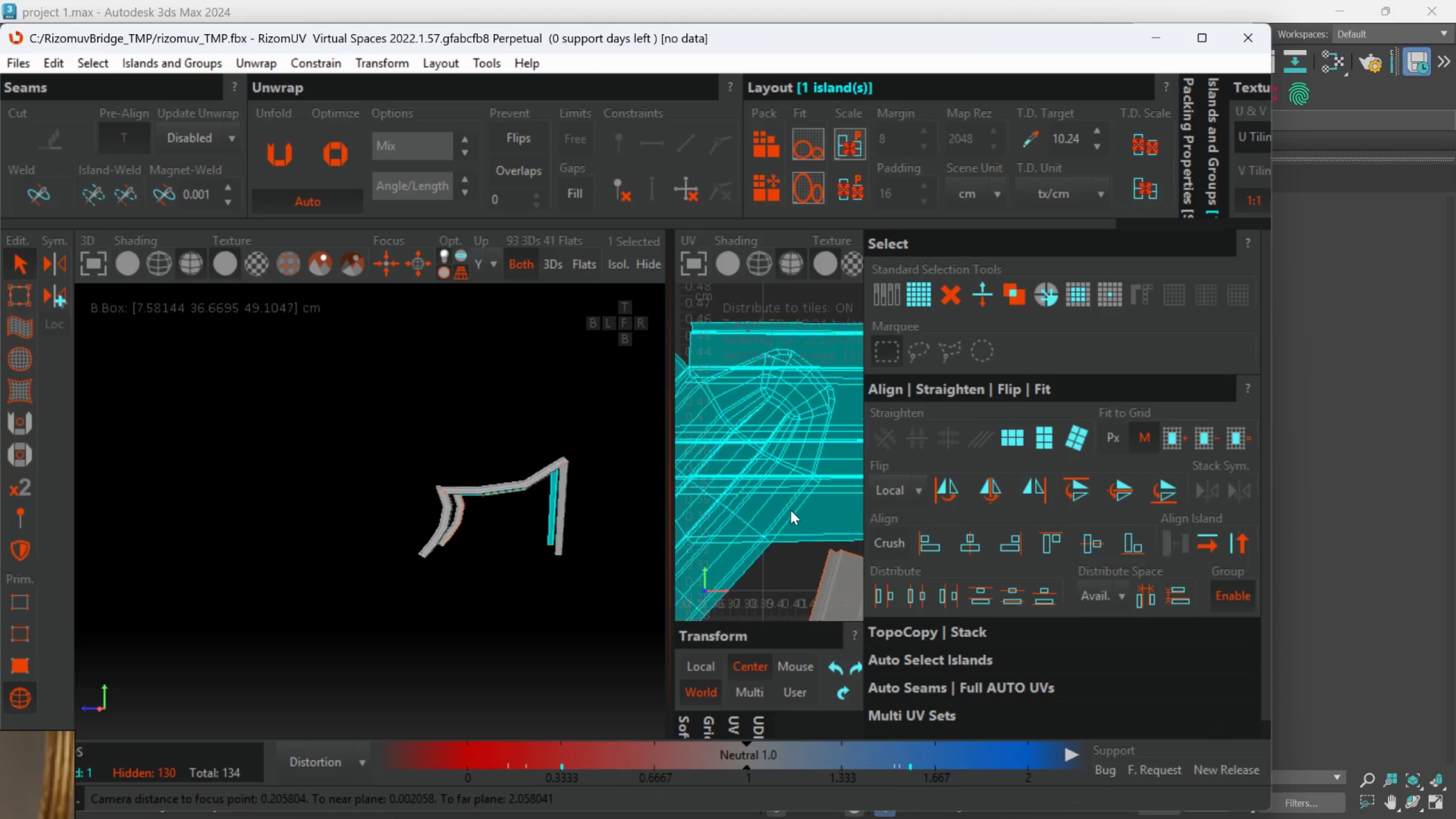 
scroll: coordinate [752, 483], scroll_direction: down, amount: 1.0
 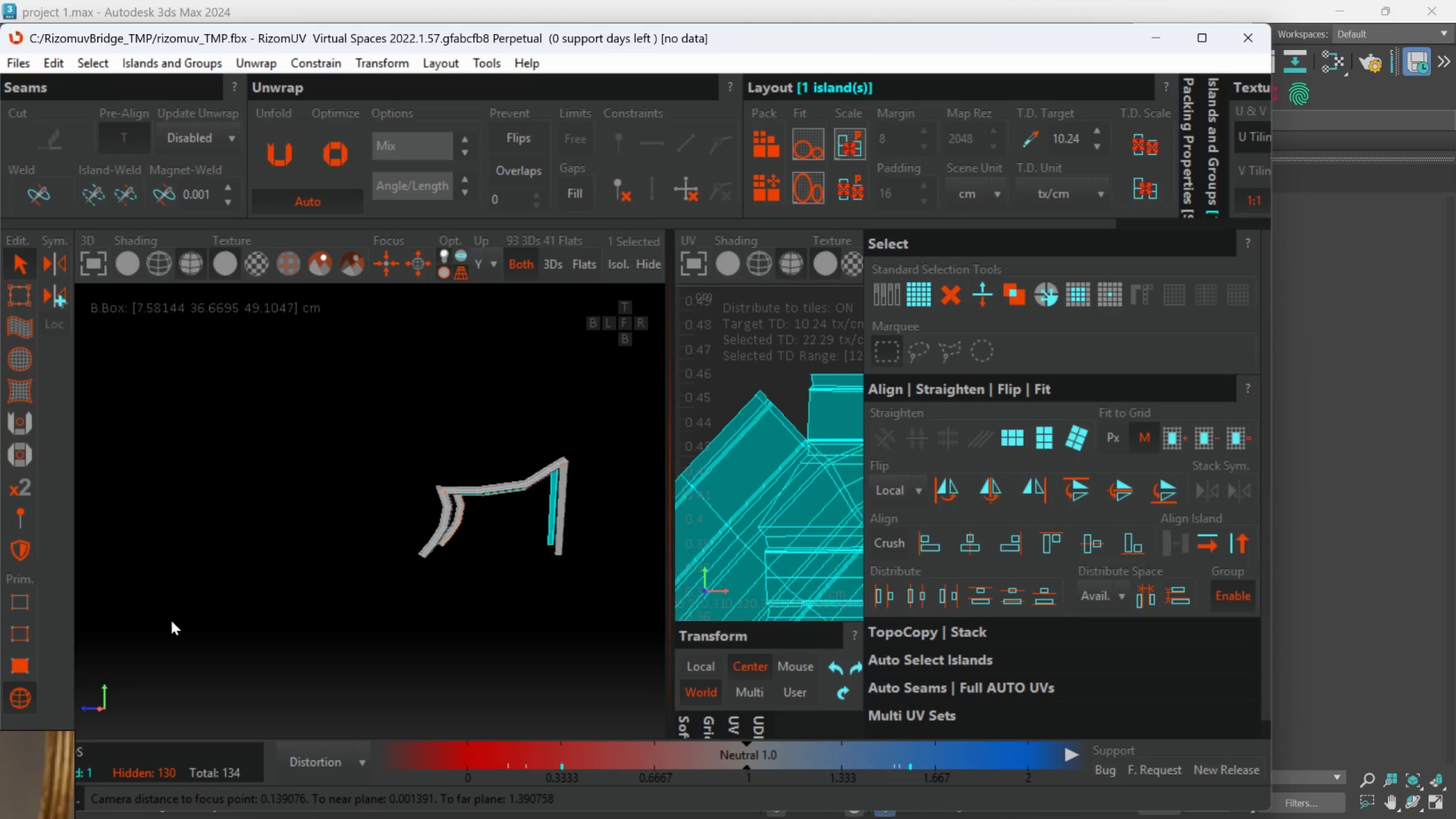 
left_click([23, 640])
 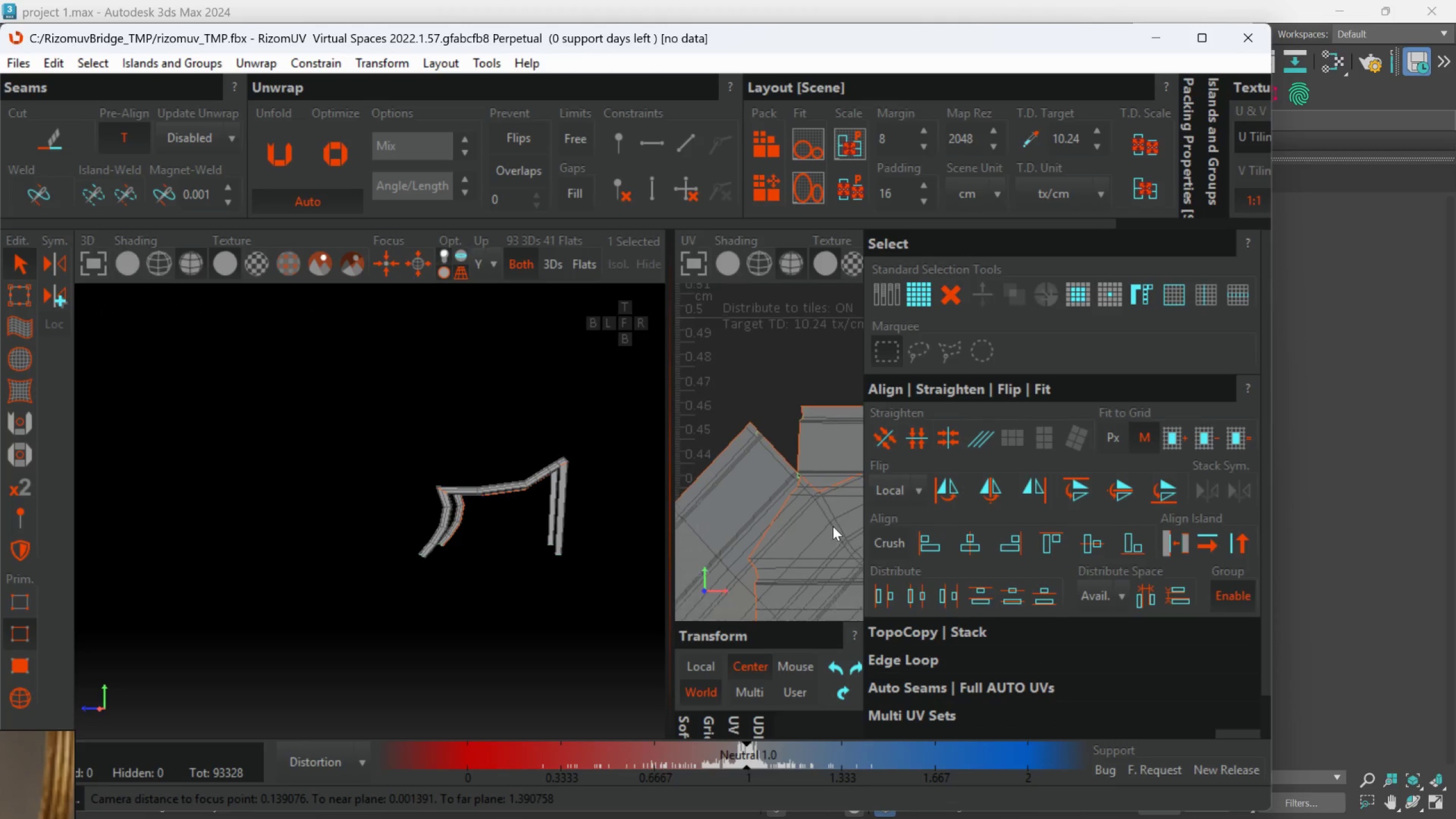 
scroll: coordinate [817, 487], scroll_direction: up, amount: 2.0
 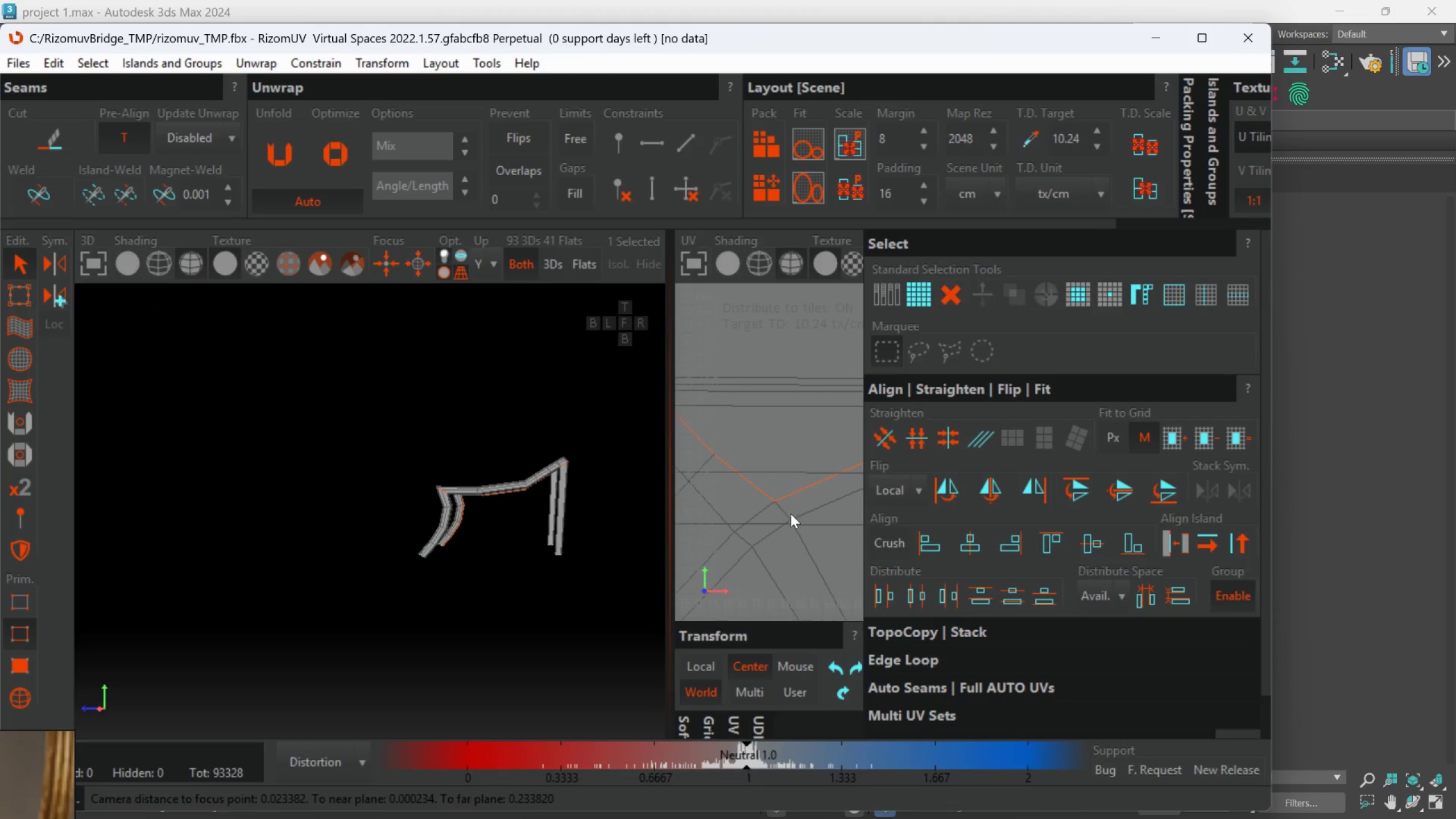 
scroll: coordinate [708, 495], scroll_direction: down, amount: 5.0
 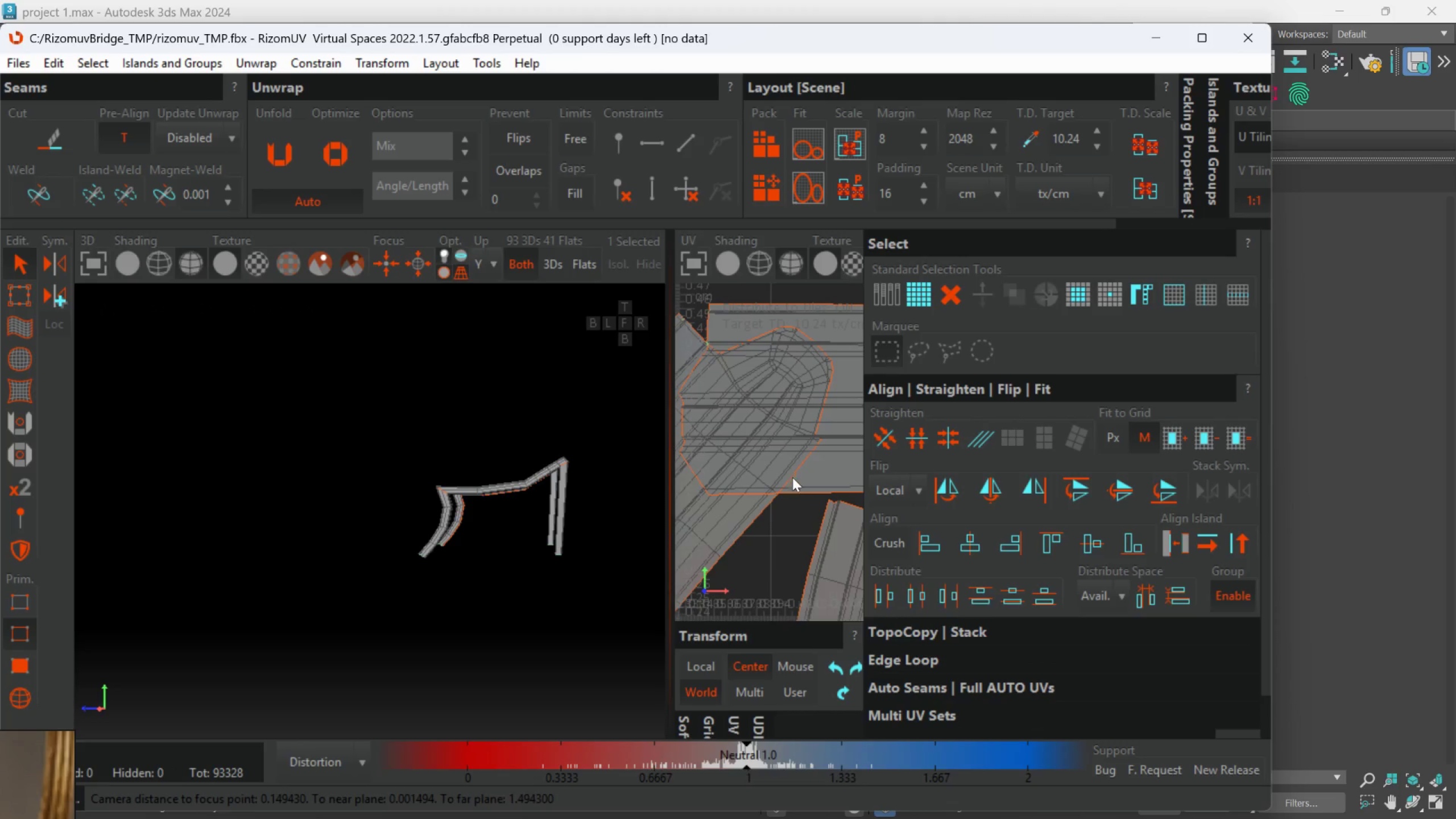 
scroll: coordinate [709, 444], scroll_direction: up, amount: 6.0
 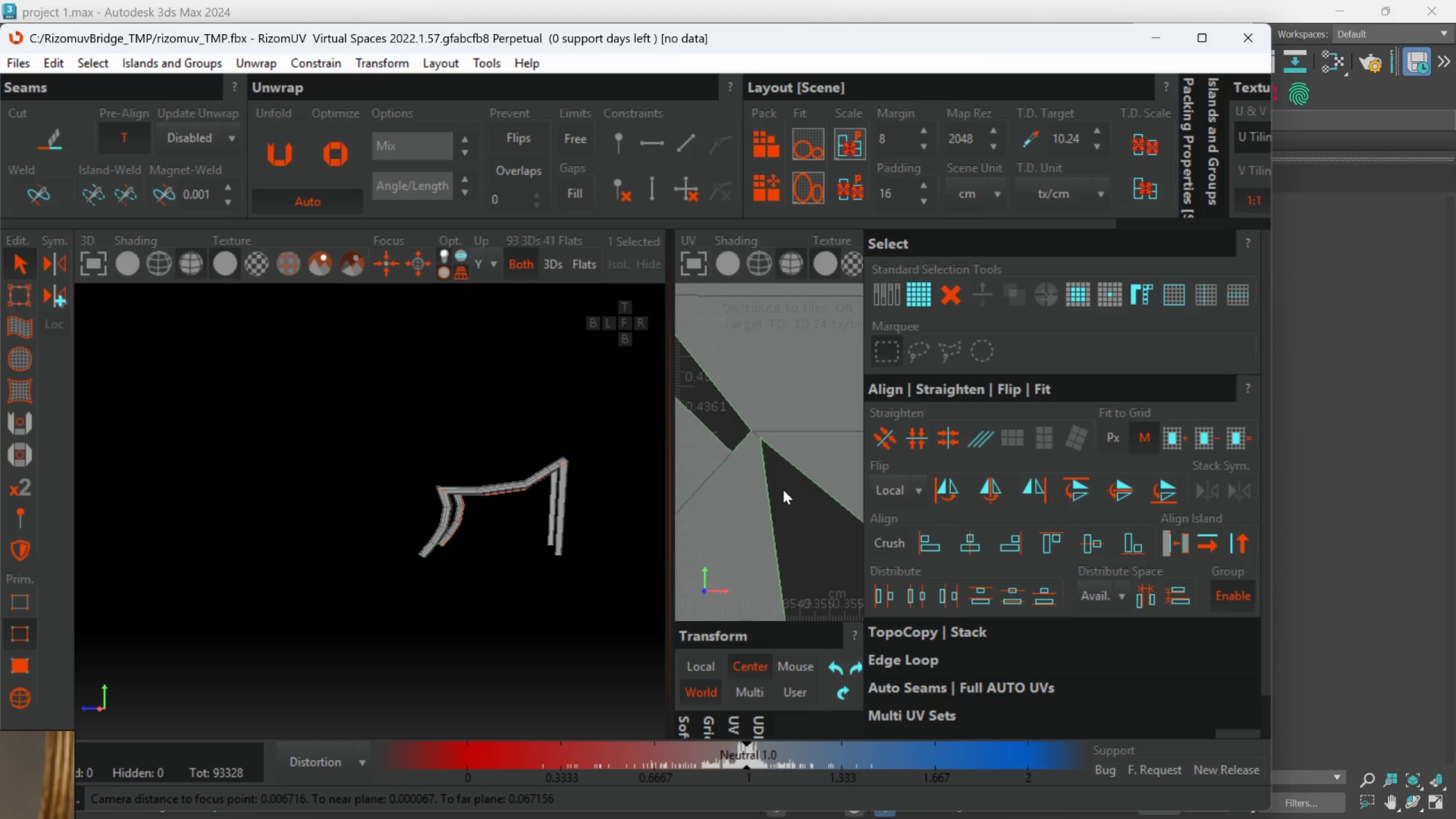 
left_click([749, 419])
 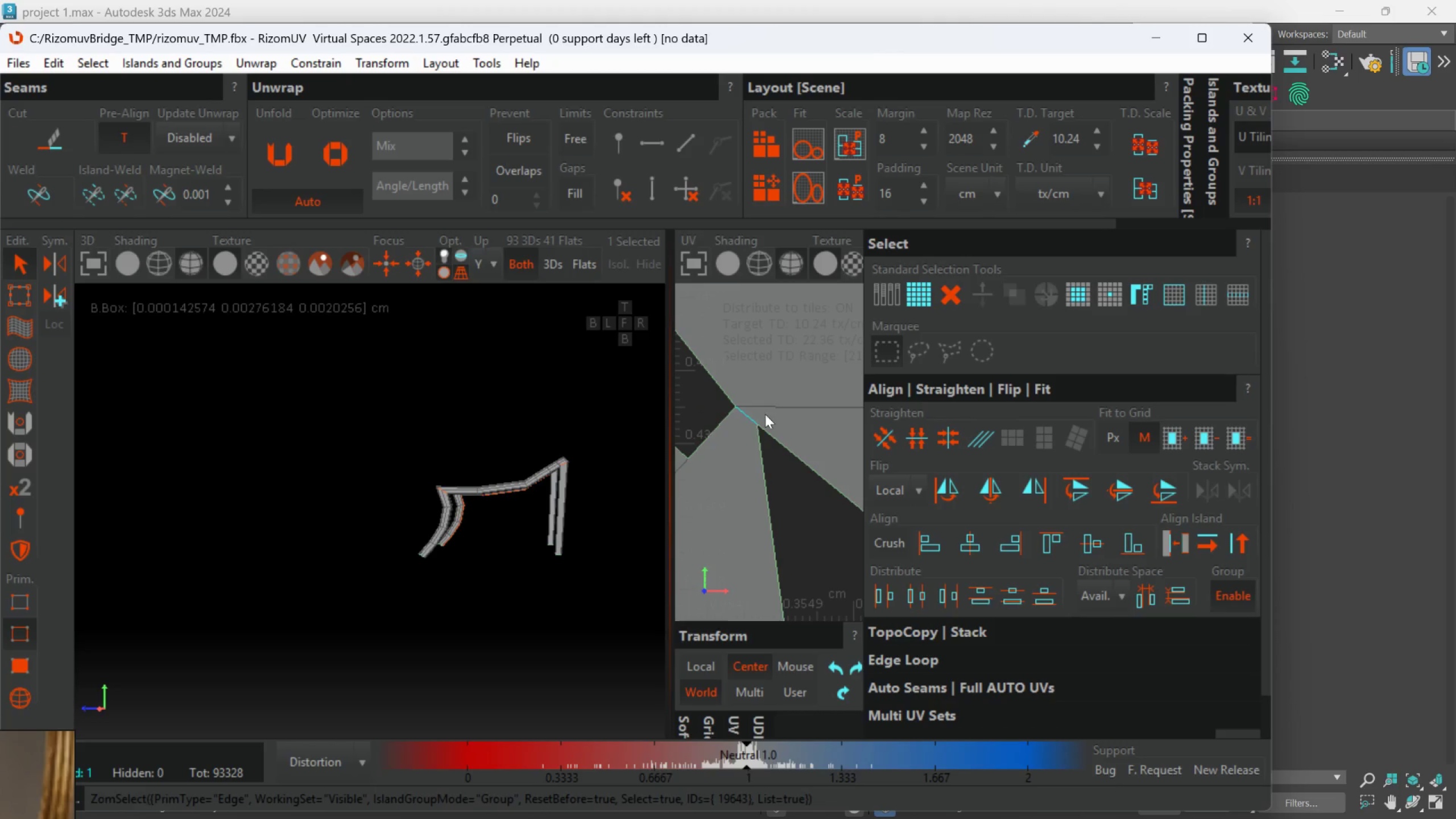 
scroll: coordinate [762, 446], scroll_direction: up, amount: 1.0
 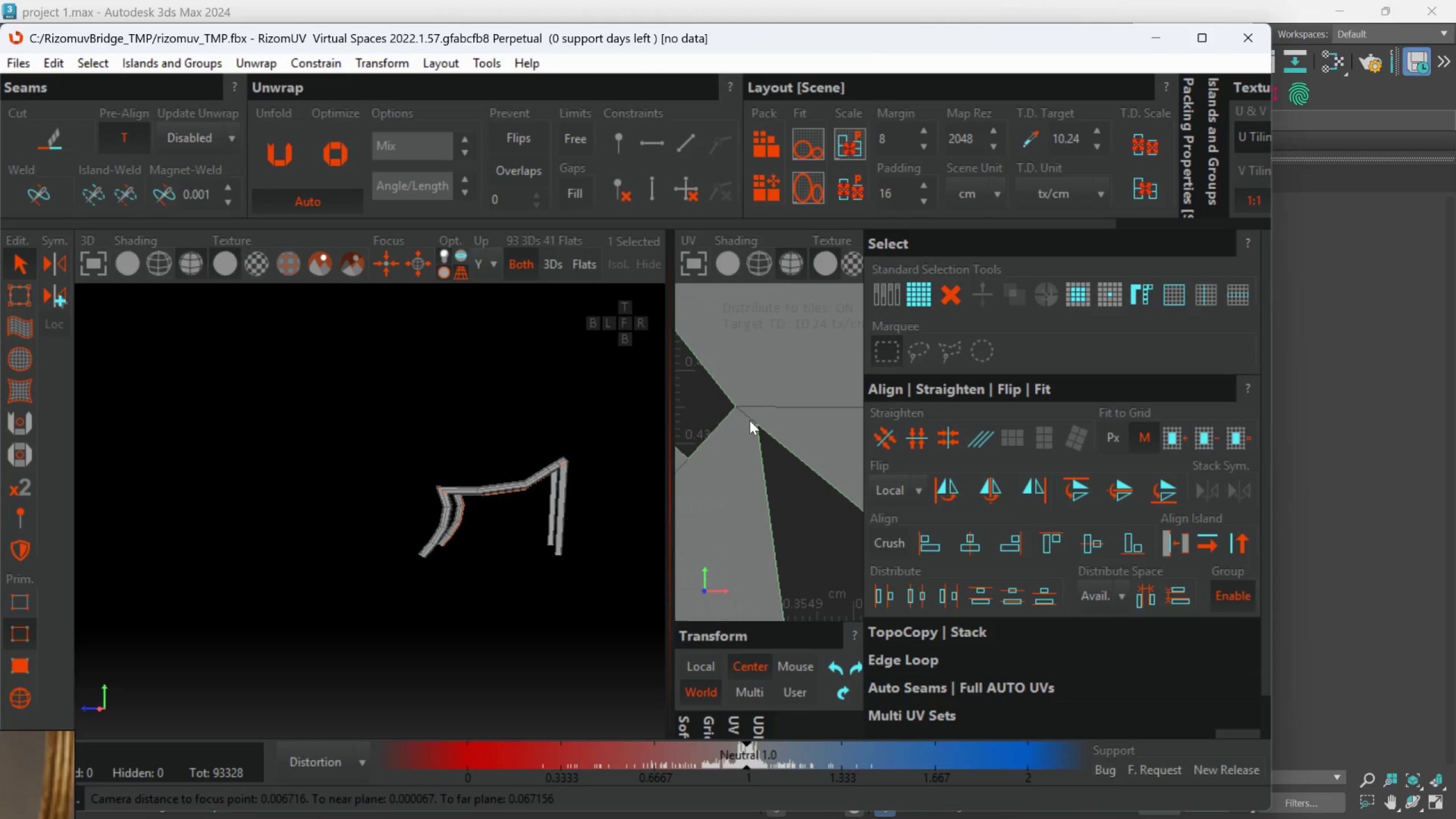 
key(Space)
 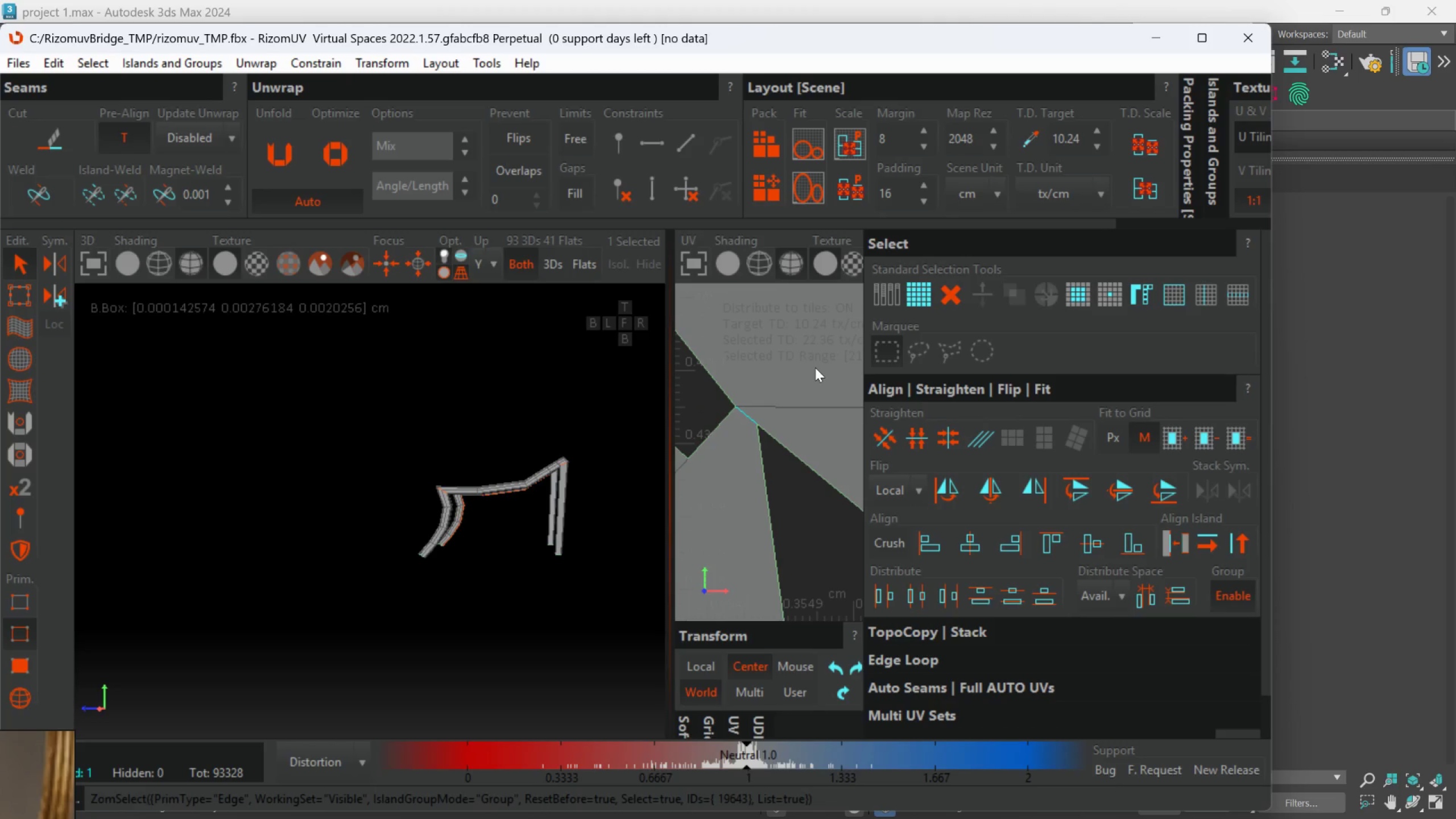 
key(C)
 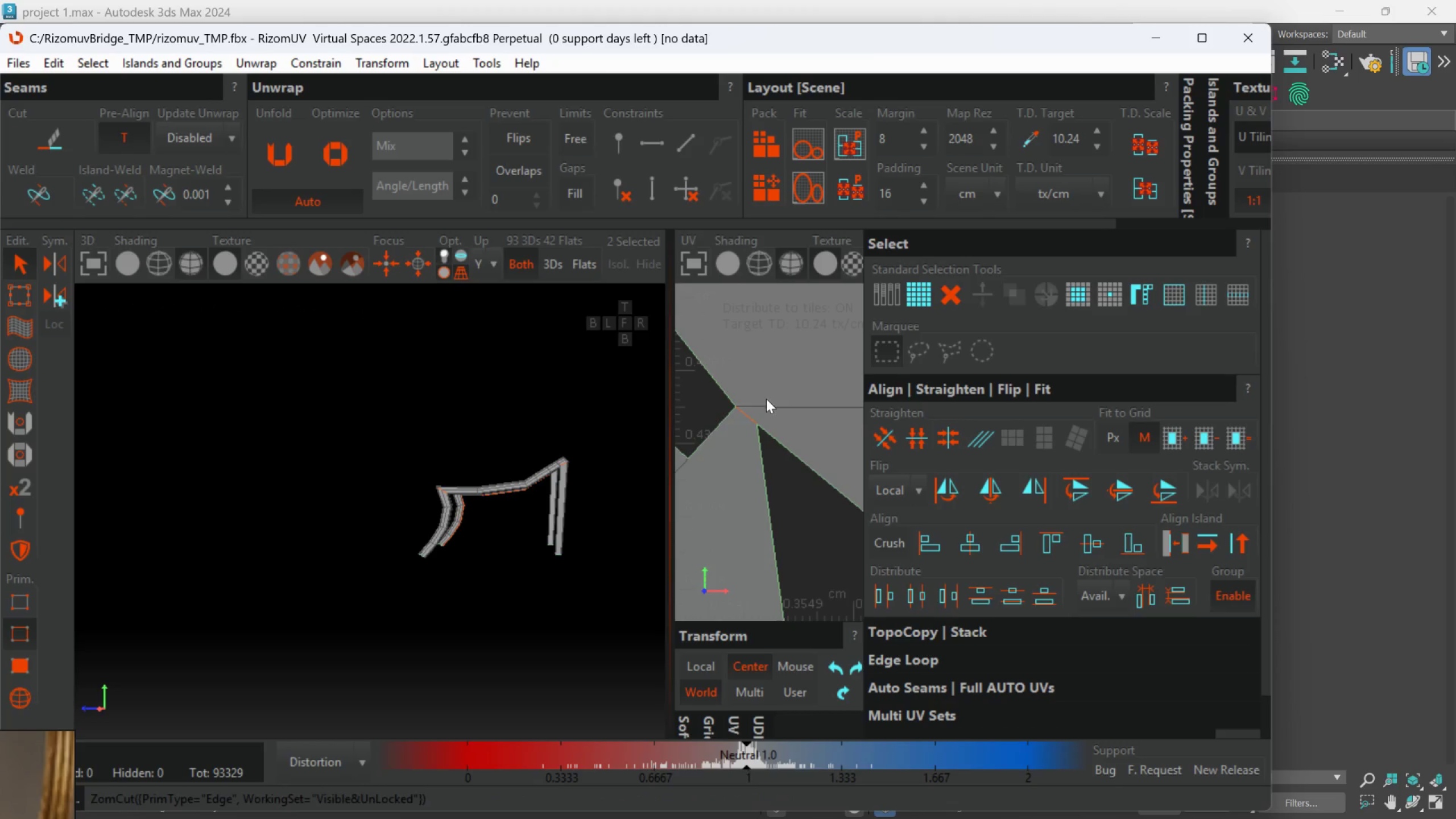 
scroll: coordinate [753, 468], scroll_direction: down, amount: 18.0
 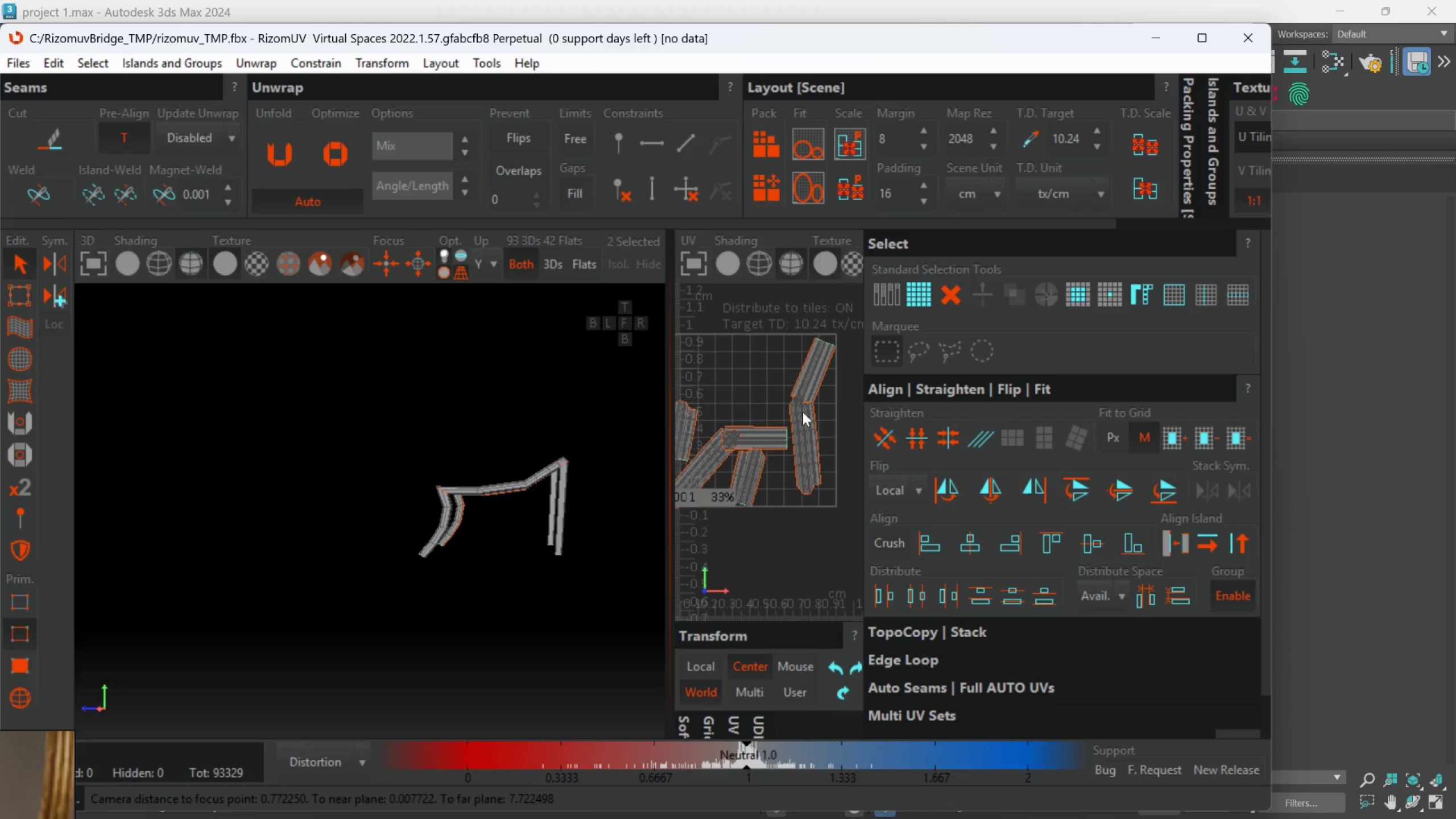 
scroll: coordinate [764, 439], scroll_direction: up, amount: 7.0
 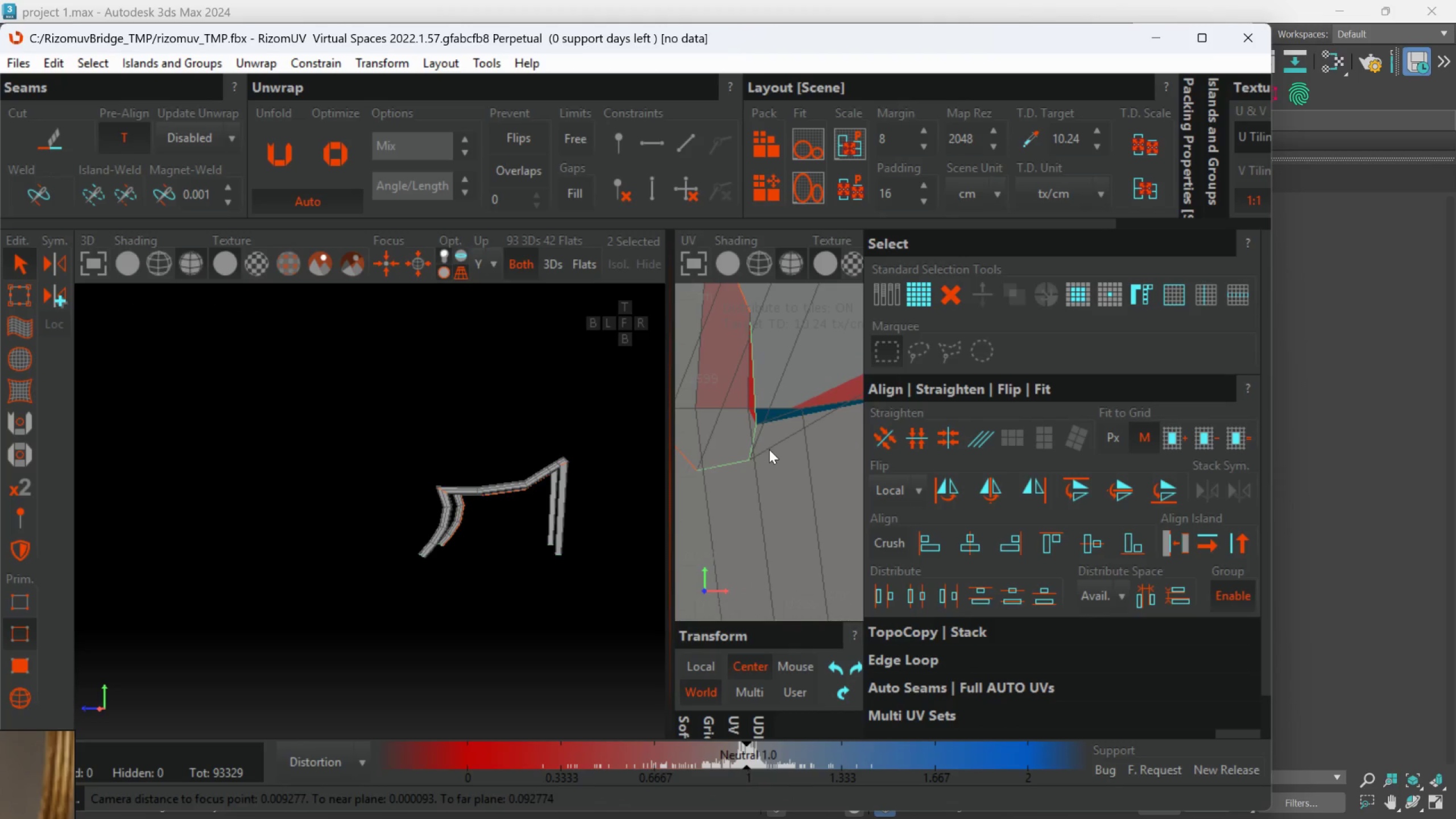 
scroll: coordinate [768, 451], scroll_direction: down, amount: 2.0
 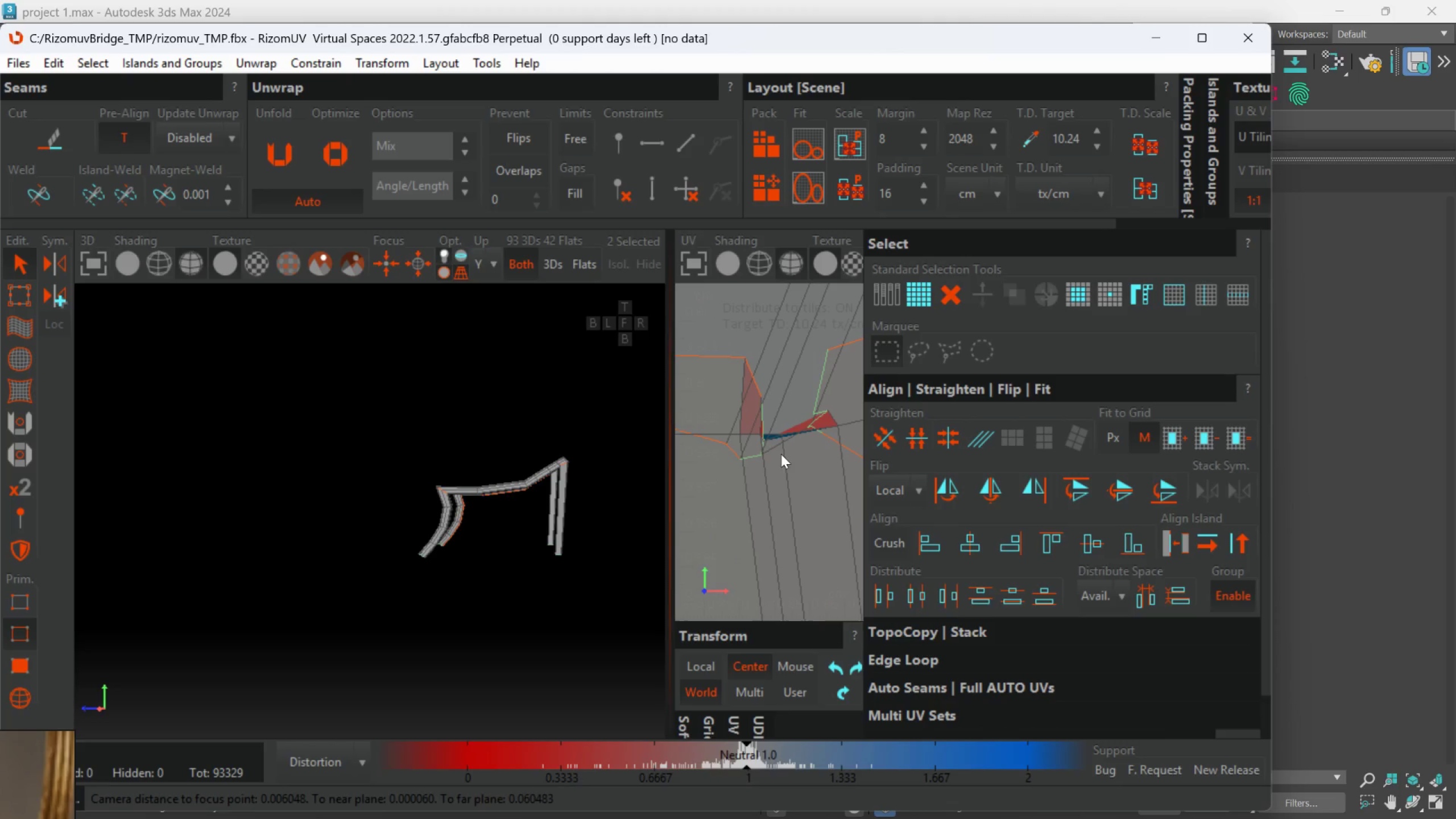 
scroll: coordinate [782, 453], scroll_direction: up, amount: 1.0
 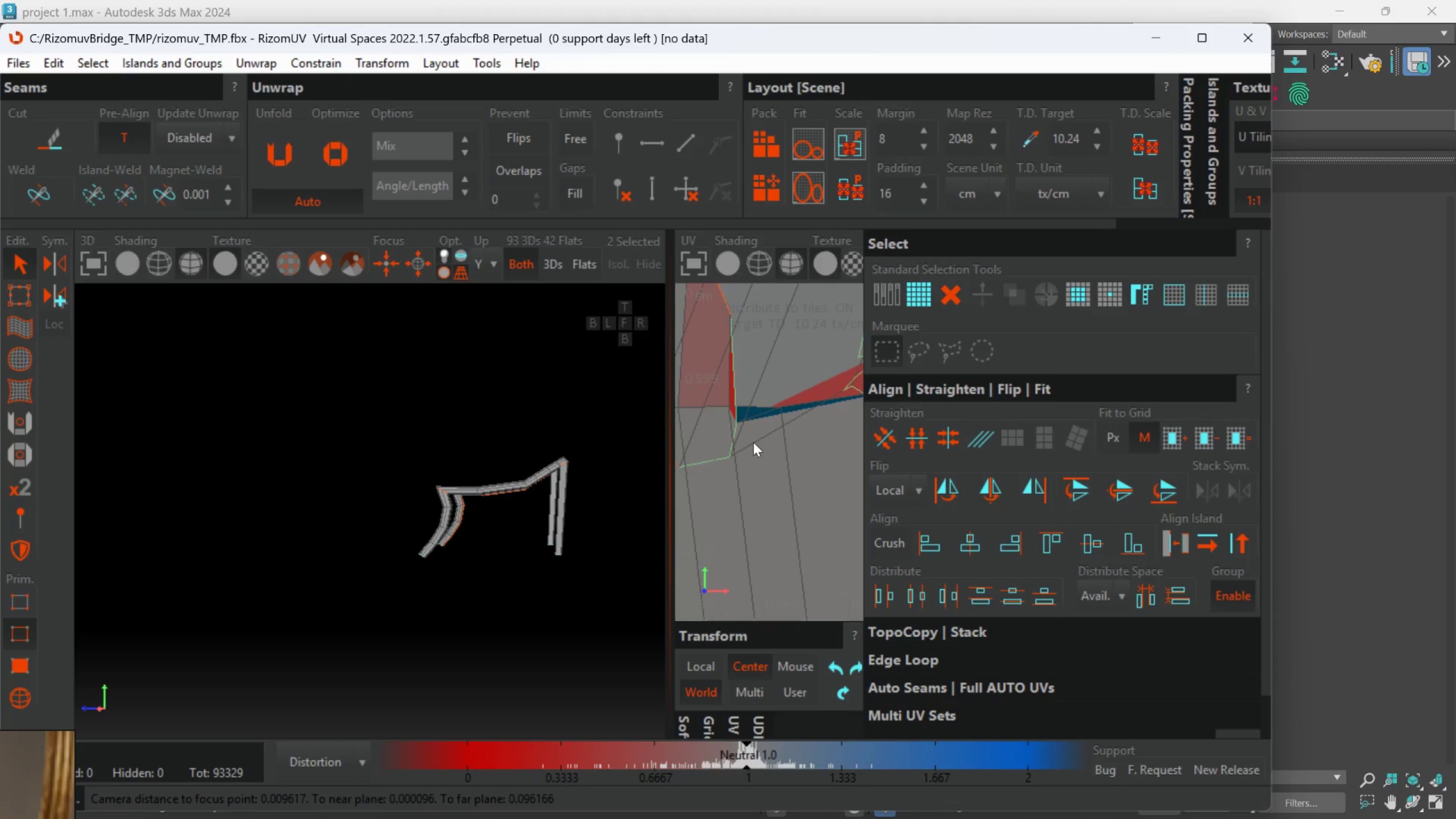 
double_click([753, 442])
 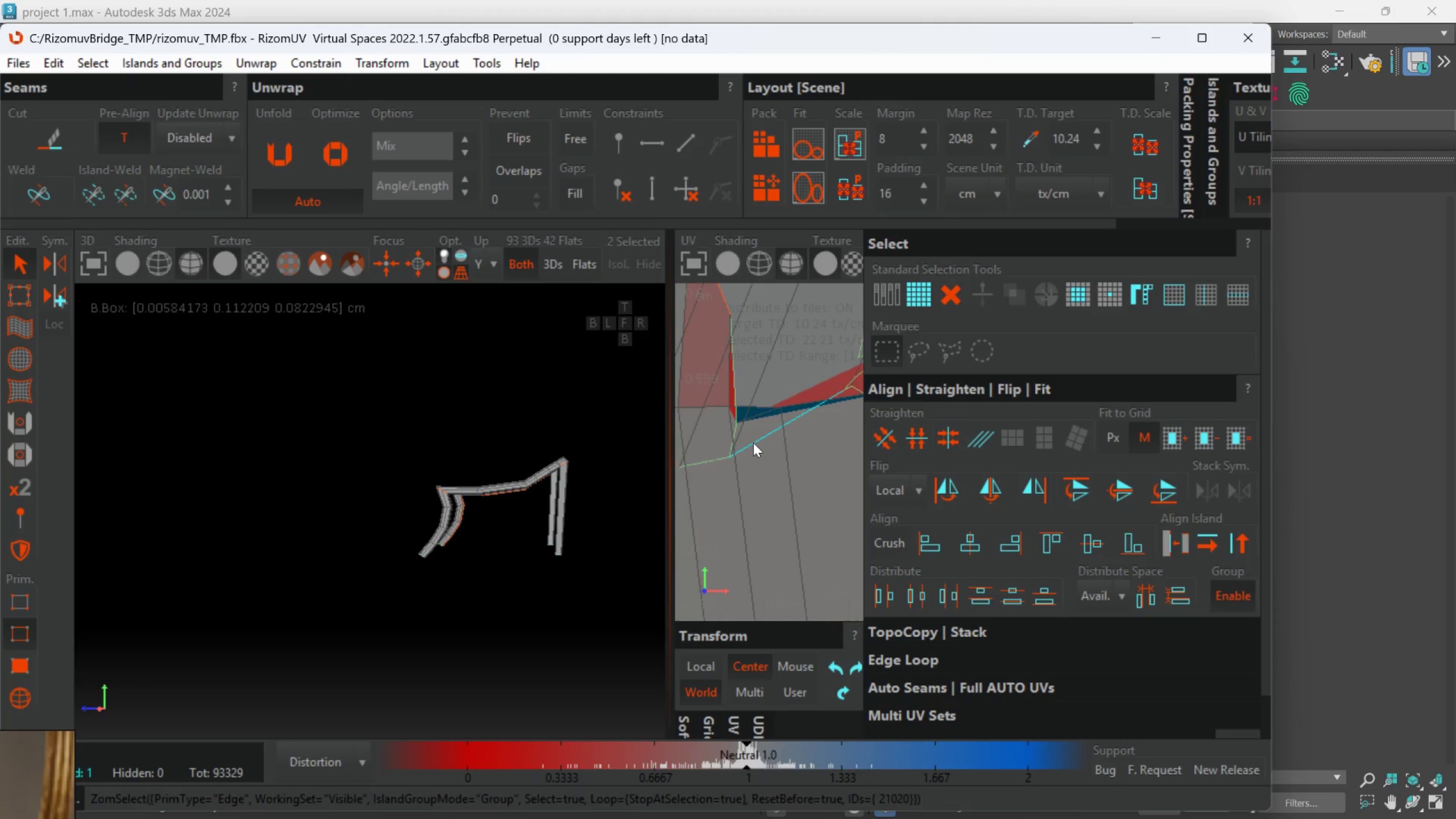 
scroll: coordinate [753, 442], scroll_direction: down, amount: 1.0
 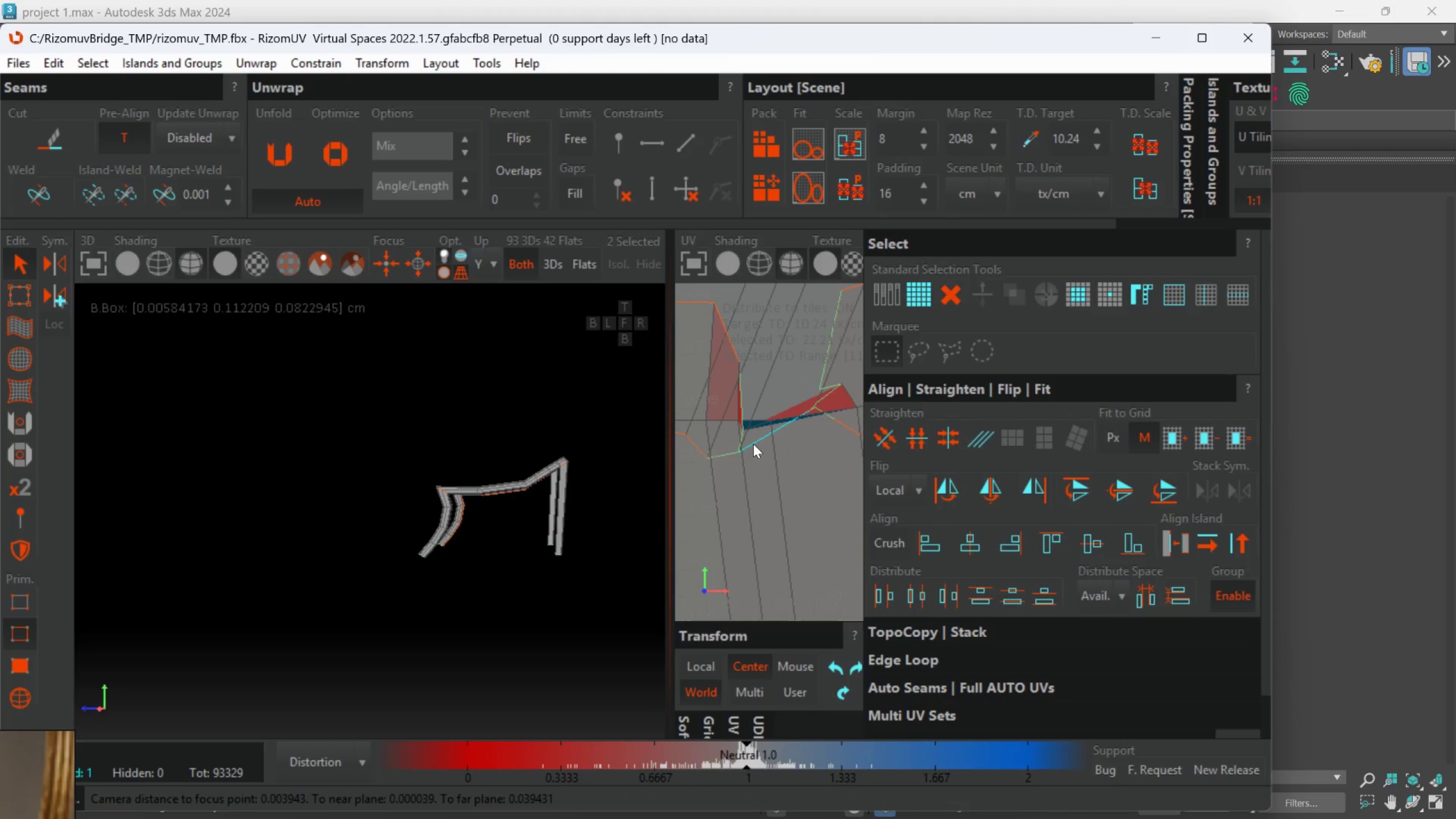 
key(C)
 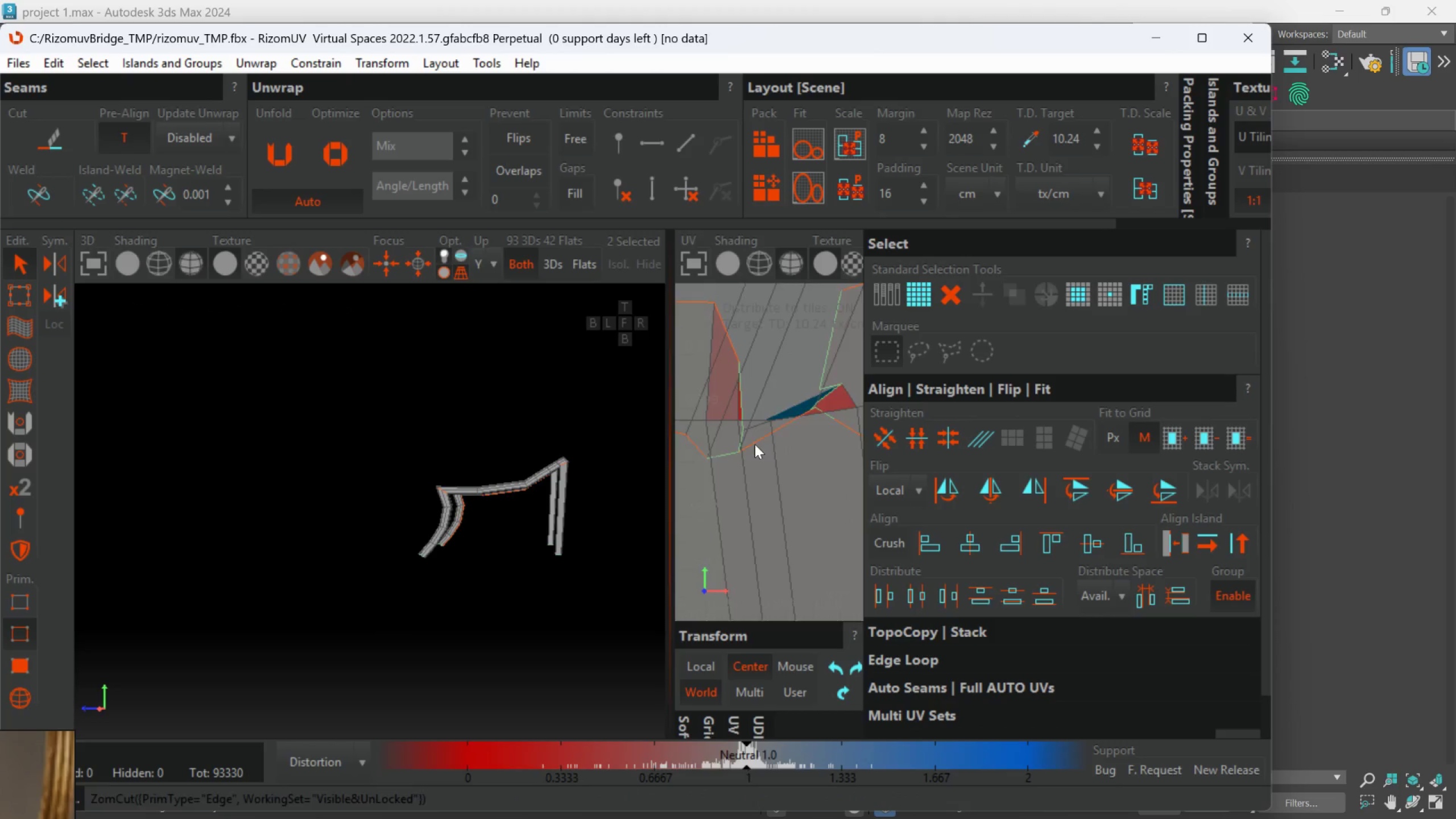 
scroll: coordinate [779, 452], scroll_direction: down, amount: 15.0
 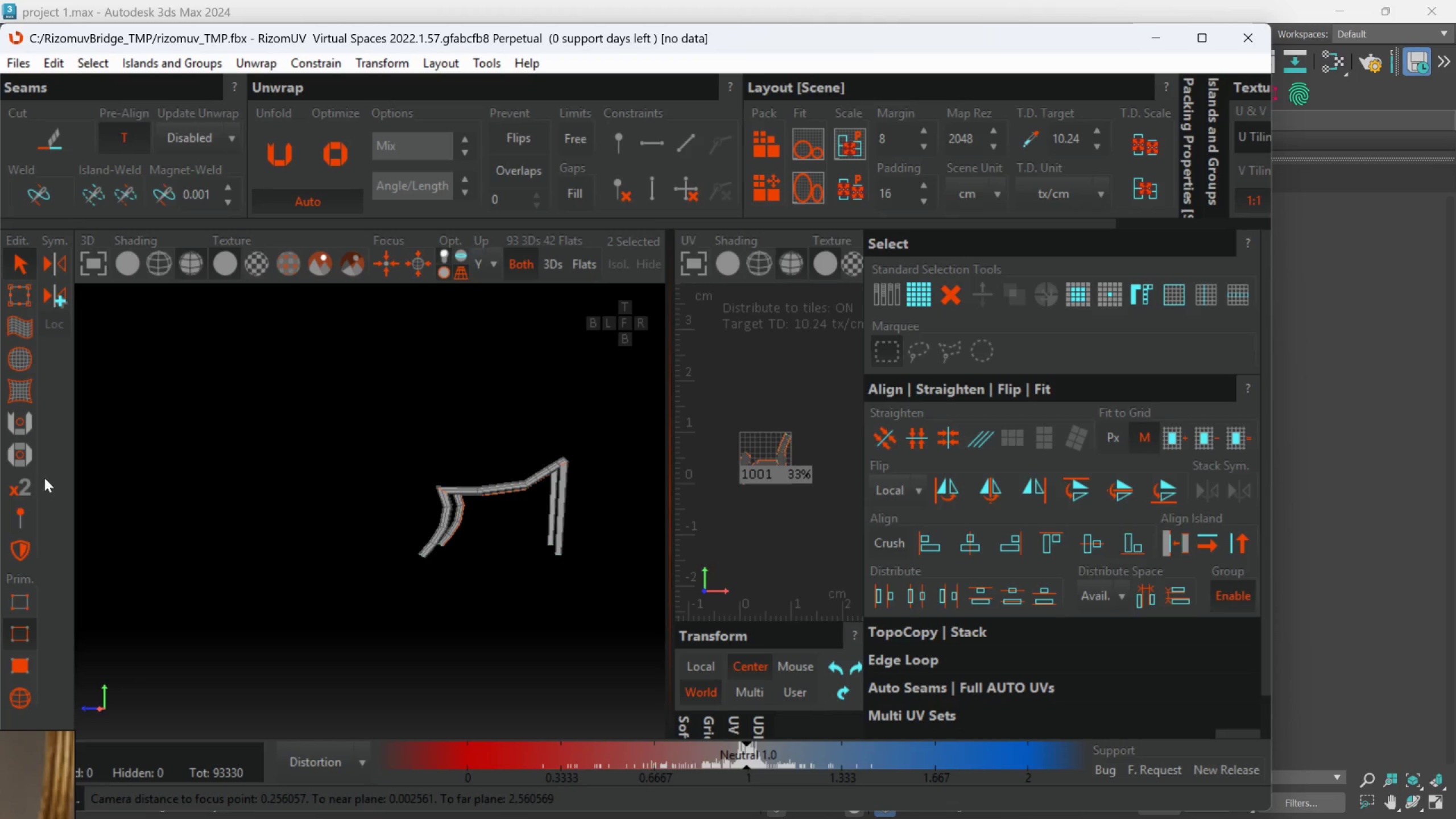 
left_click([28, 691])
 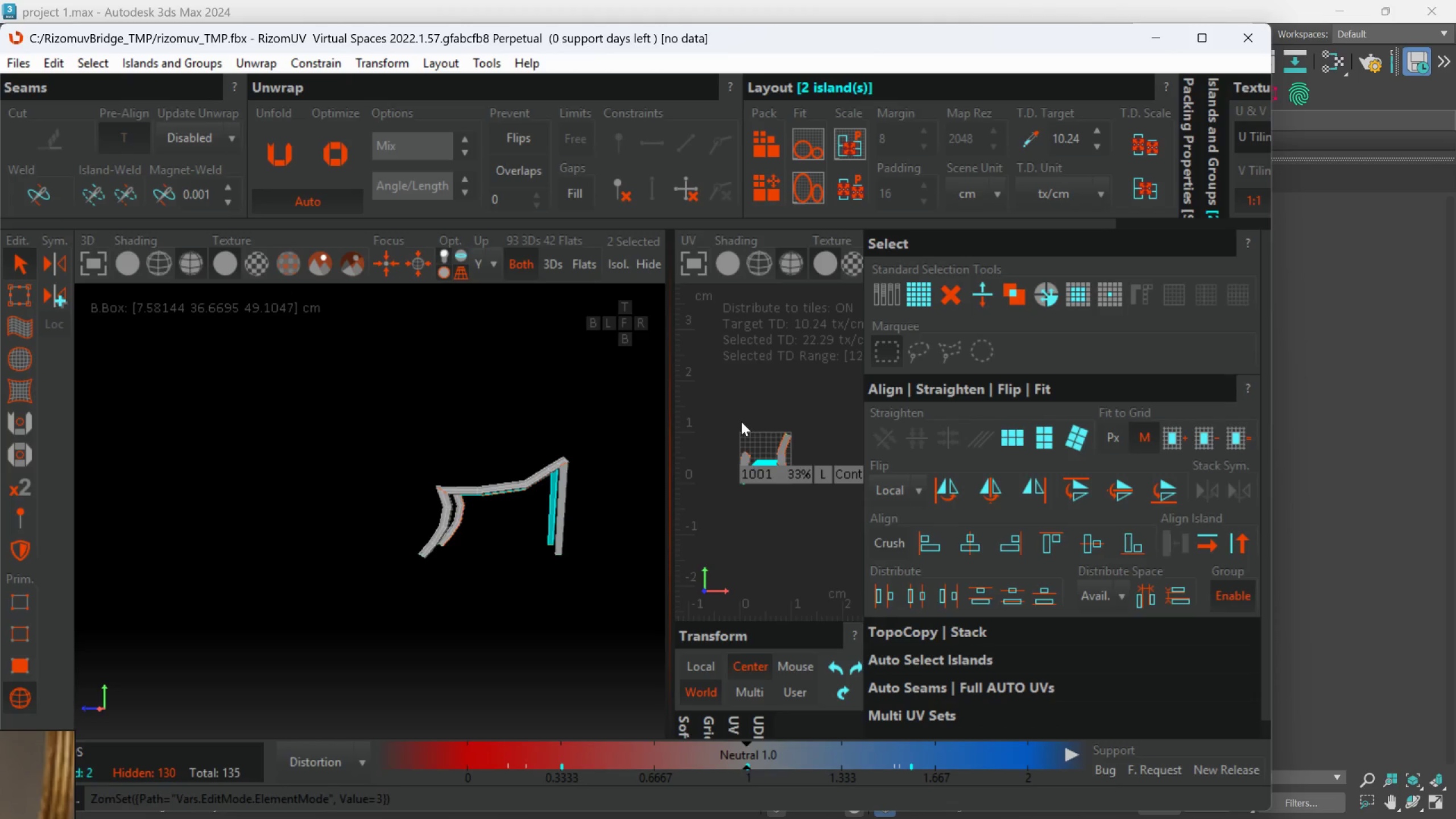 
scroll: coordinate [767, 435], scroll_direction: up, amount: 1.0
 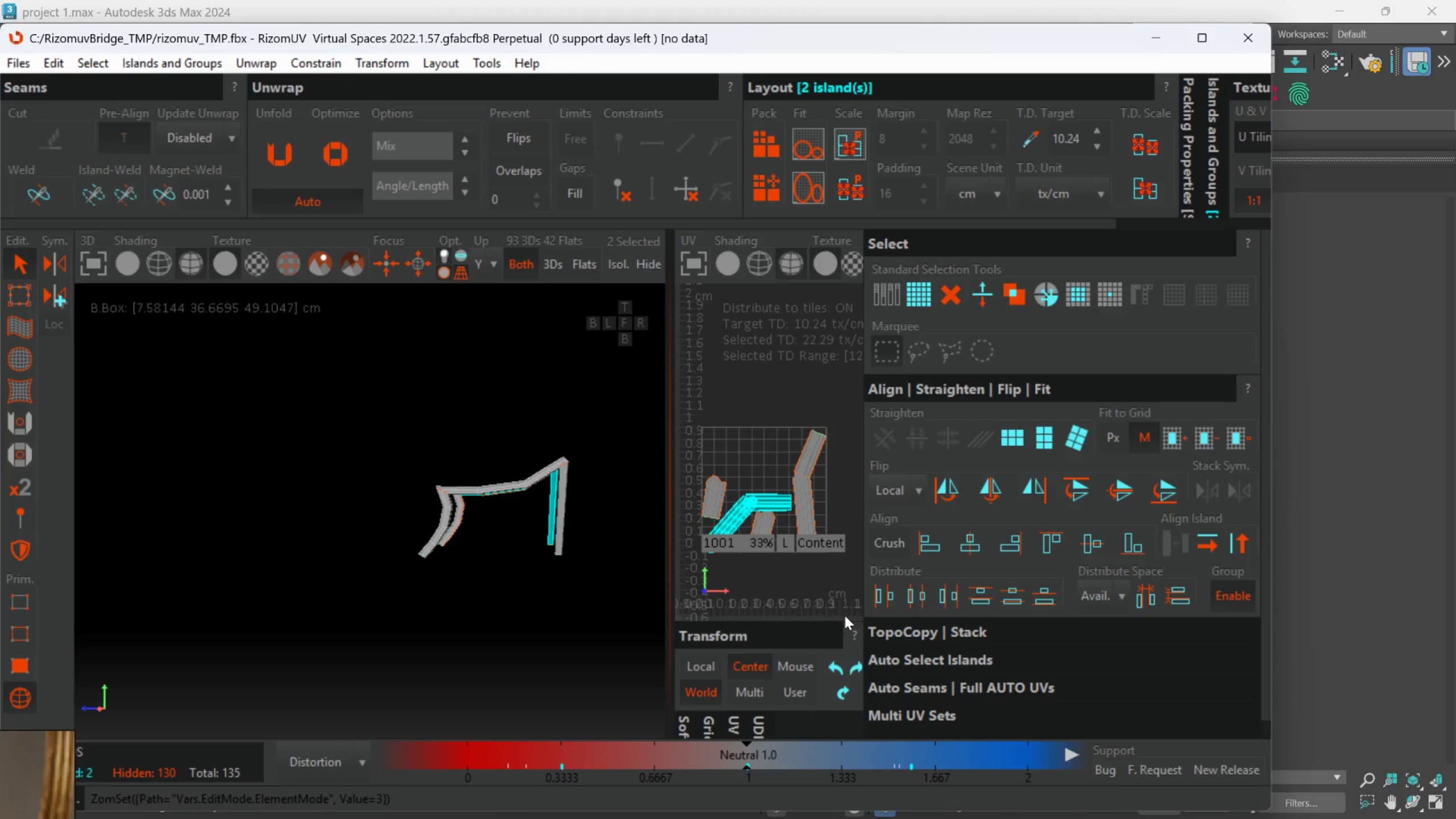 
left_click_drag(start_coordinate=[827, 605], to_coordinate=[680, 365])
 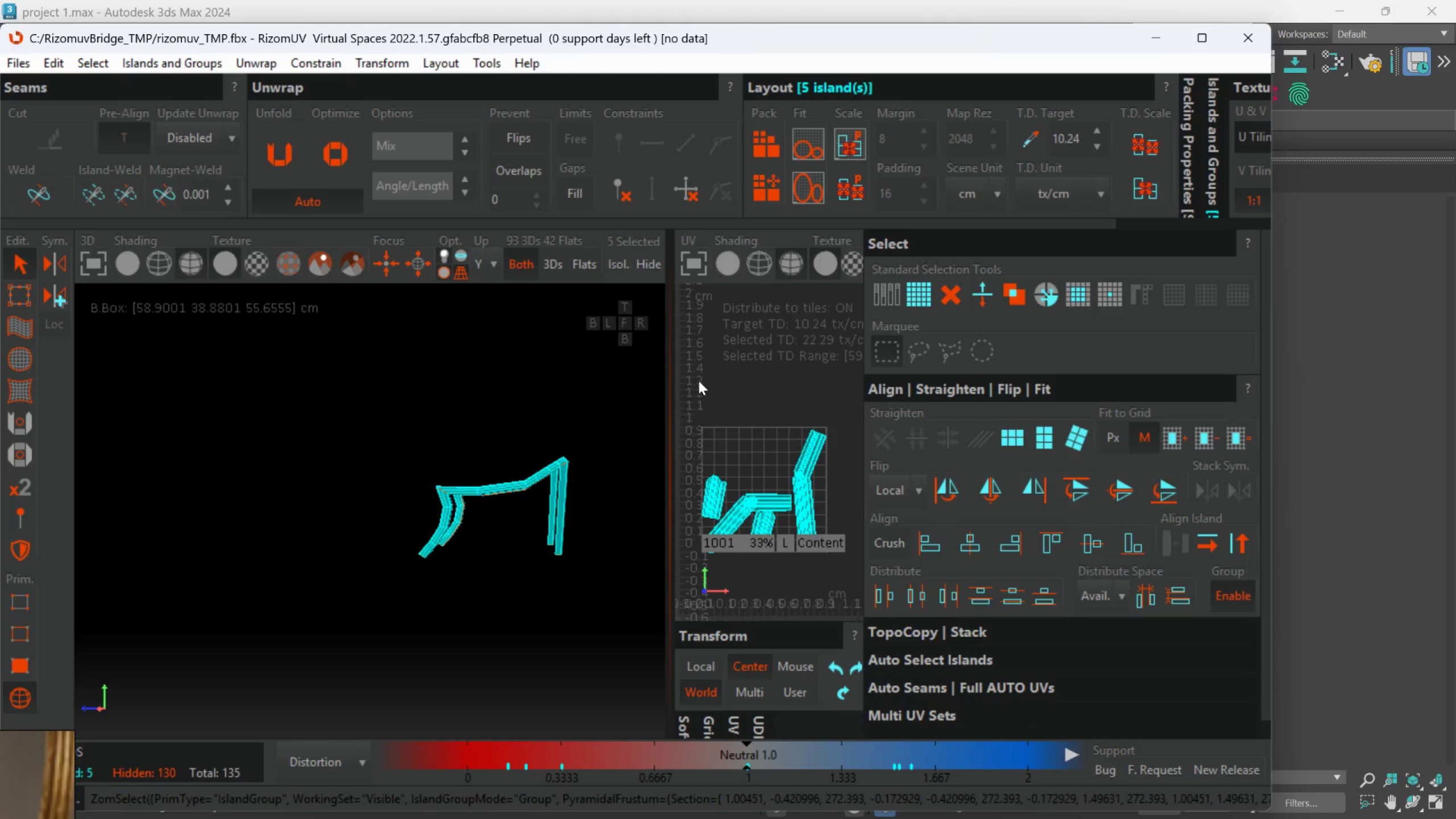 
type(up)
 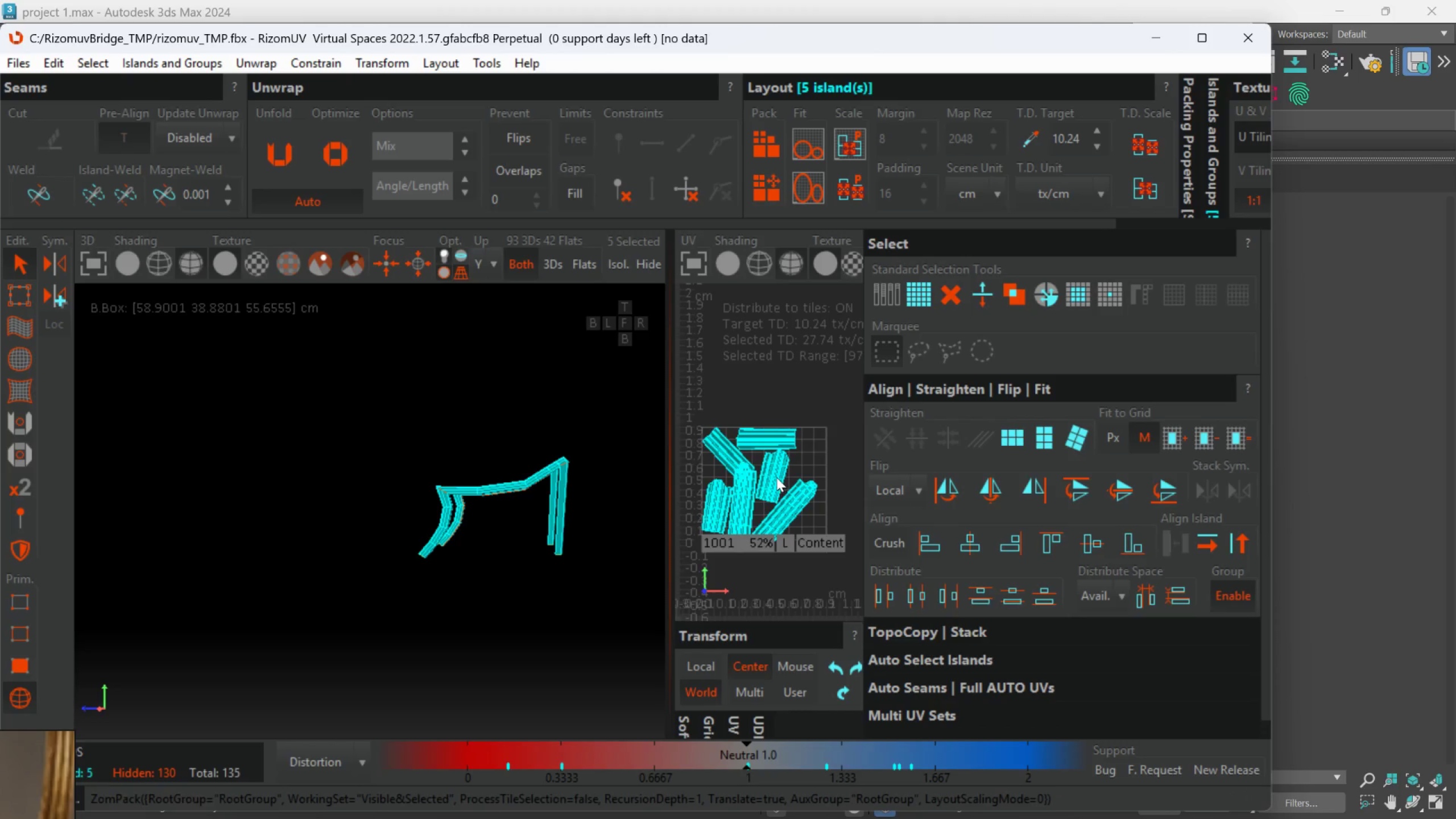 
scroll: coordinate [776, 477], scroll_direction: down, amount: 1.0
 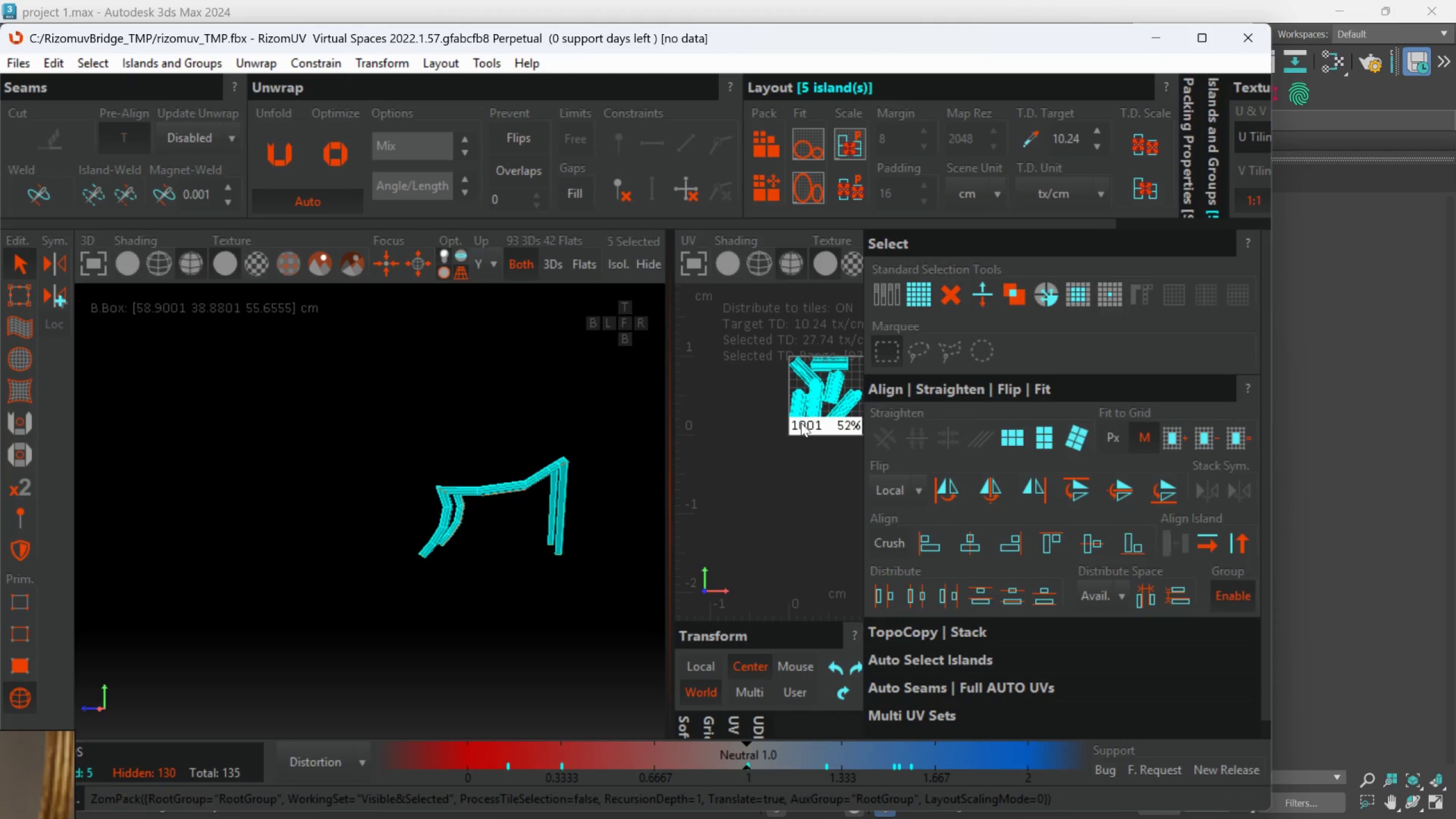 
scroll: coordinate [806, 373], scroll_direction: up, amount: 2.0
 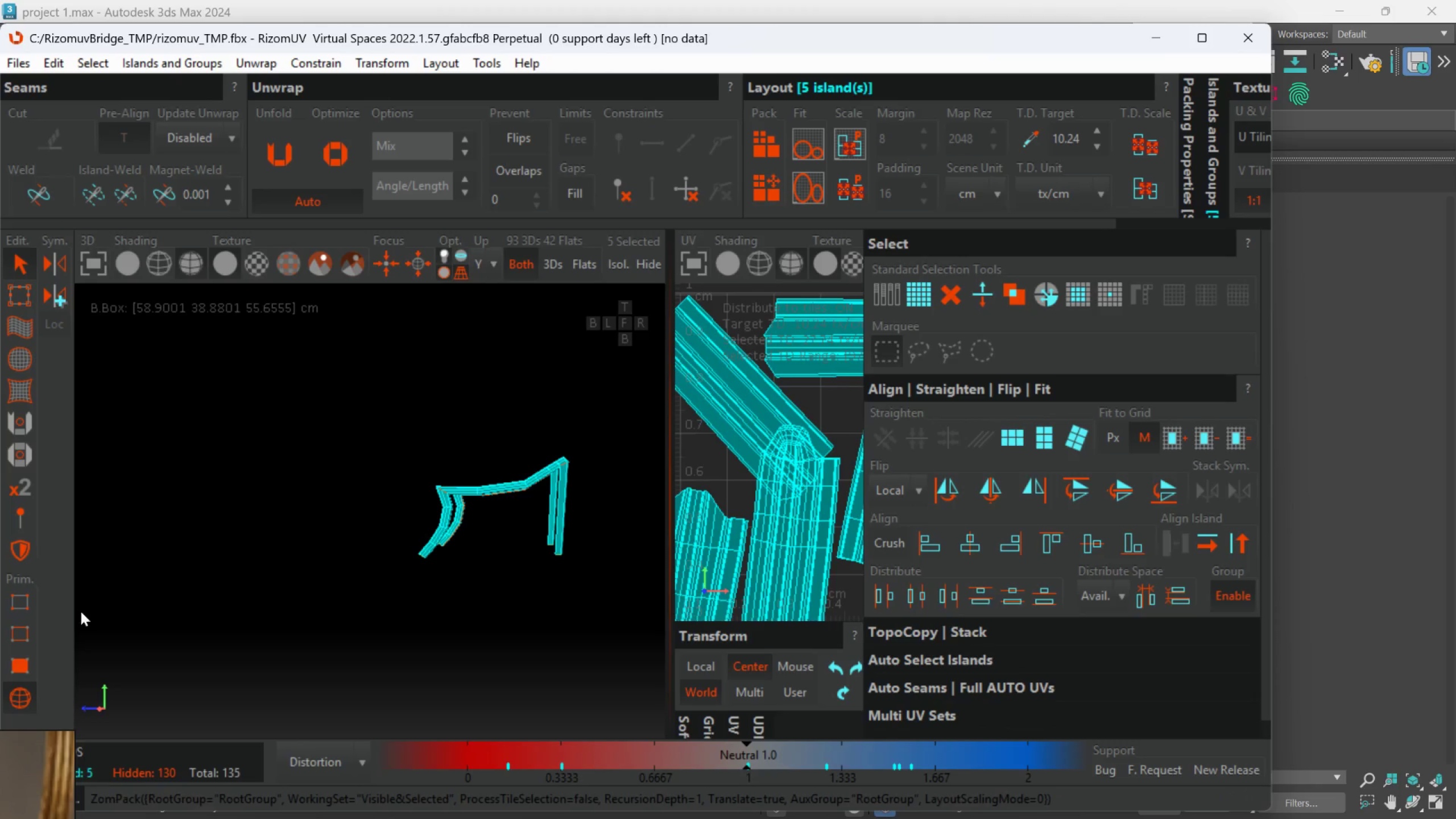 
left_click([32, 633])
 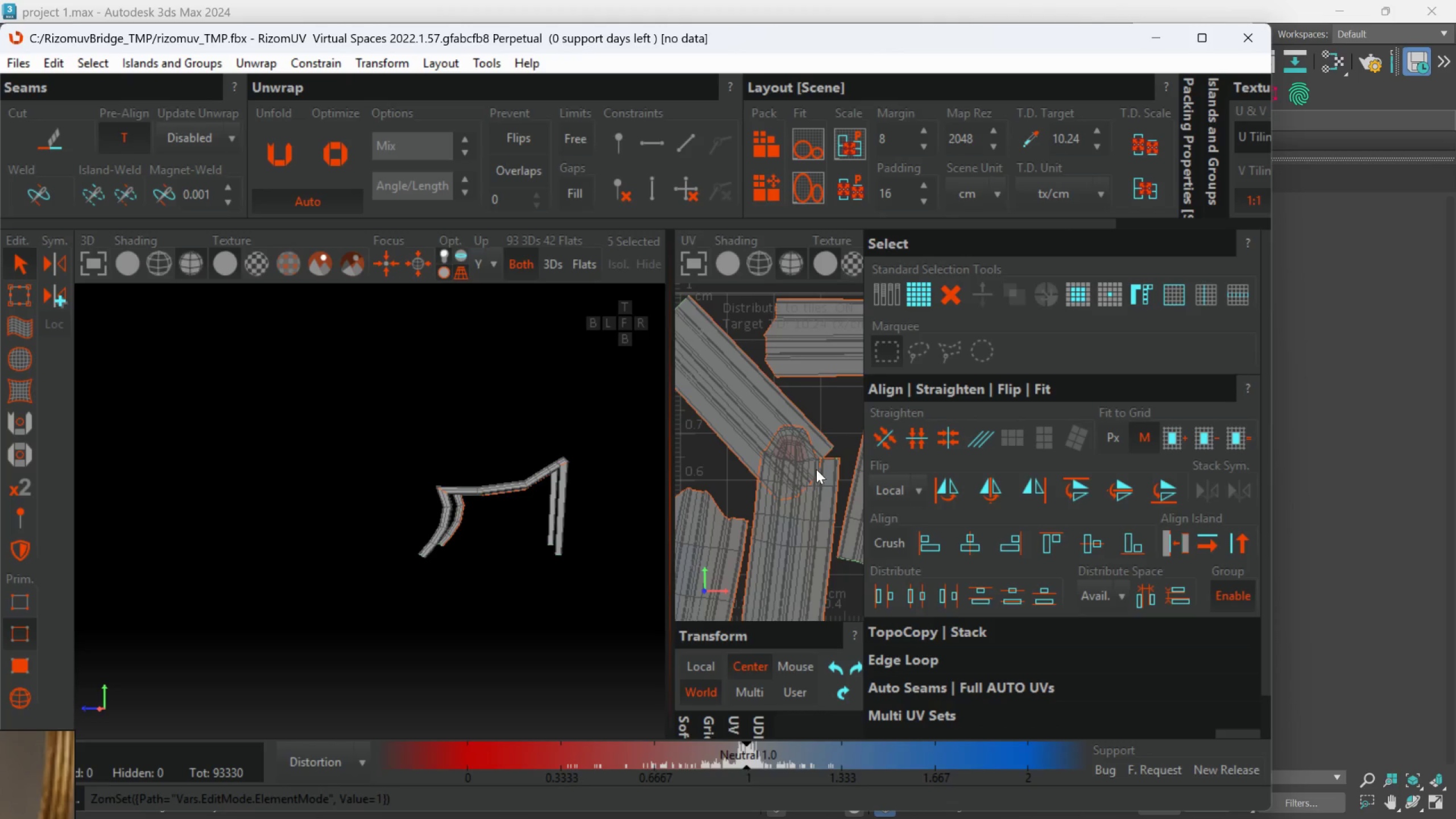 
scroll: coordinate [813, 469], scroll_direction: up, amount: 2.0
 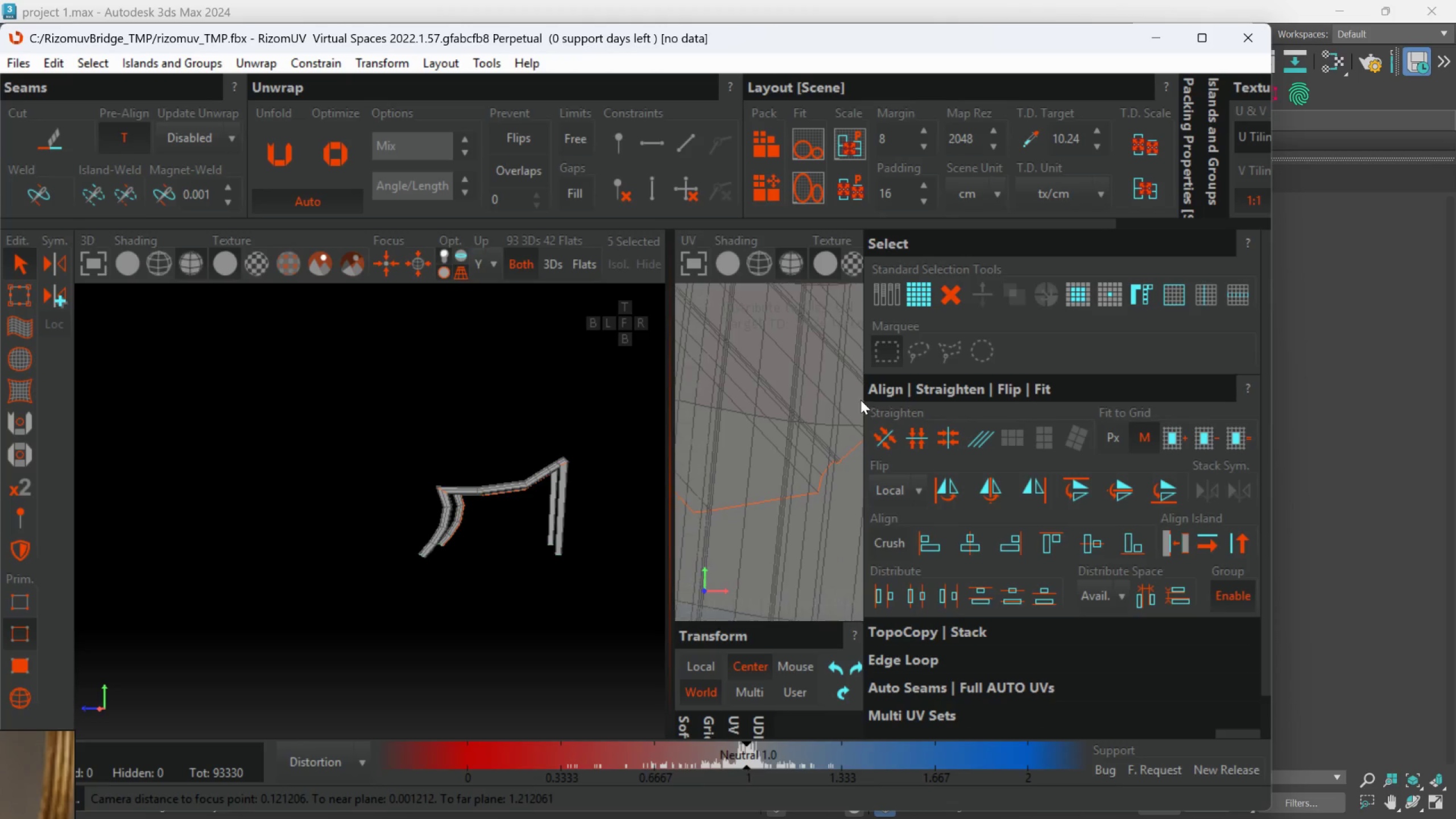 
scroll: coordinate [801, 522], scroll_direction: down, amount: 2.0
 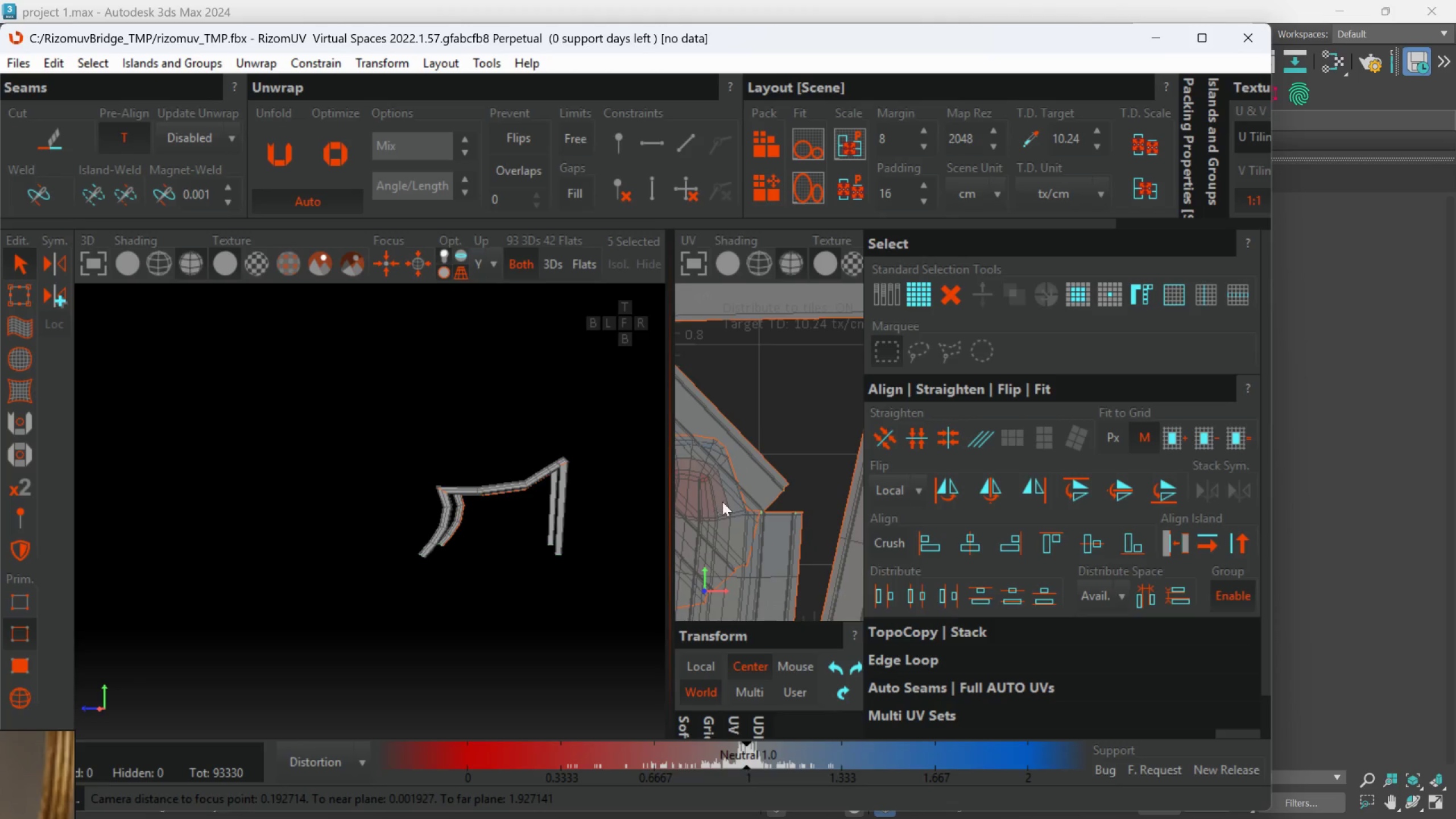 
scroll: coordinate [780, 481], scroll_direction: up, amount: 4.0
 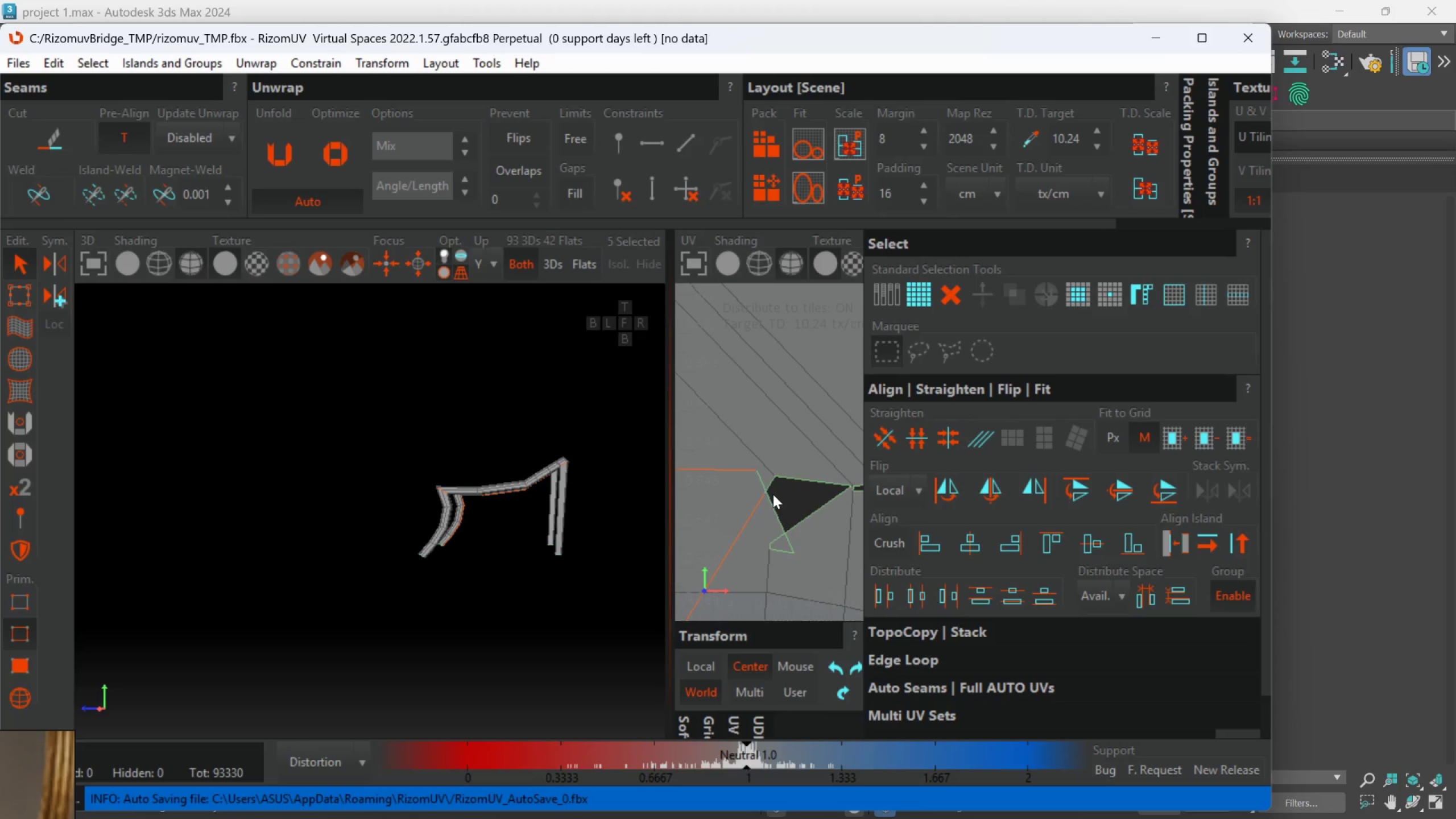 
left_click([762, 480])
 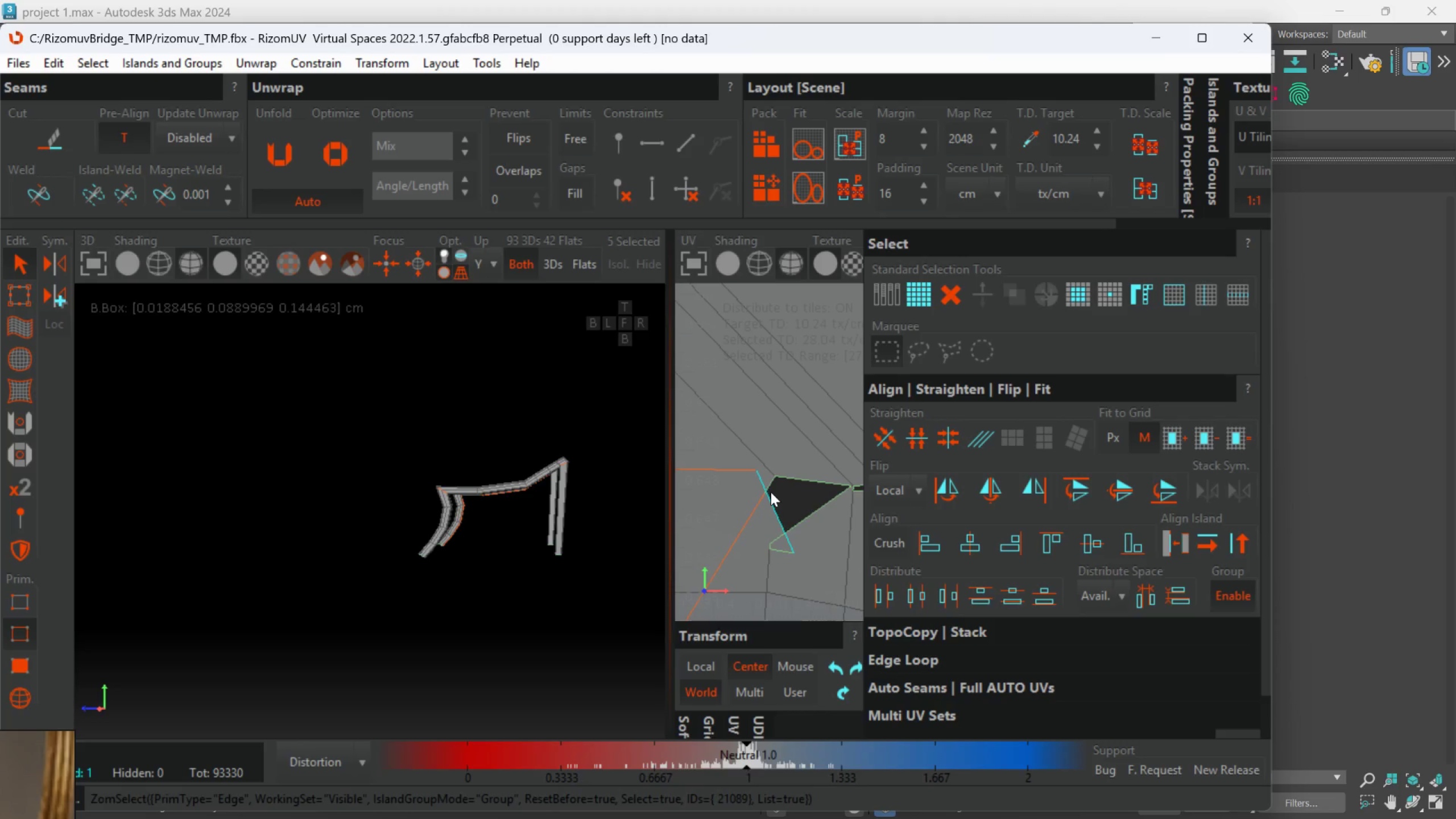 
scroll: coordinate [772, 500], scroll_direction: down, amount: 1.0
 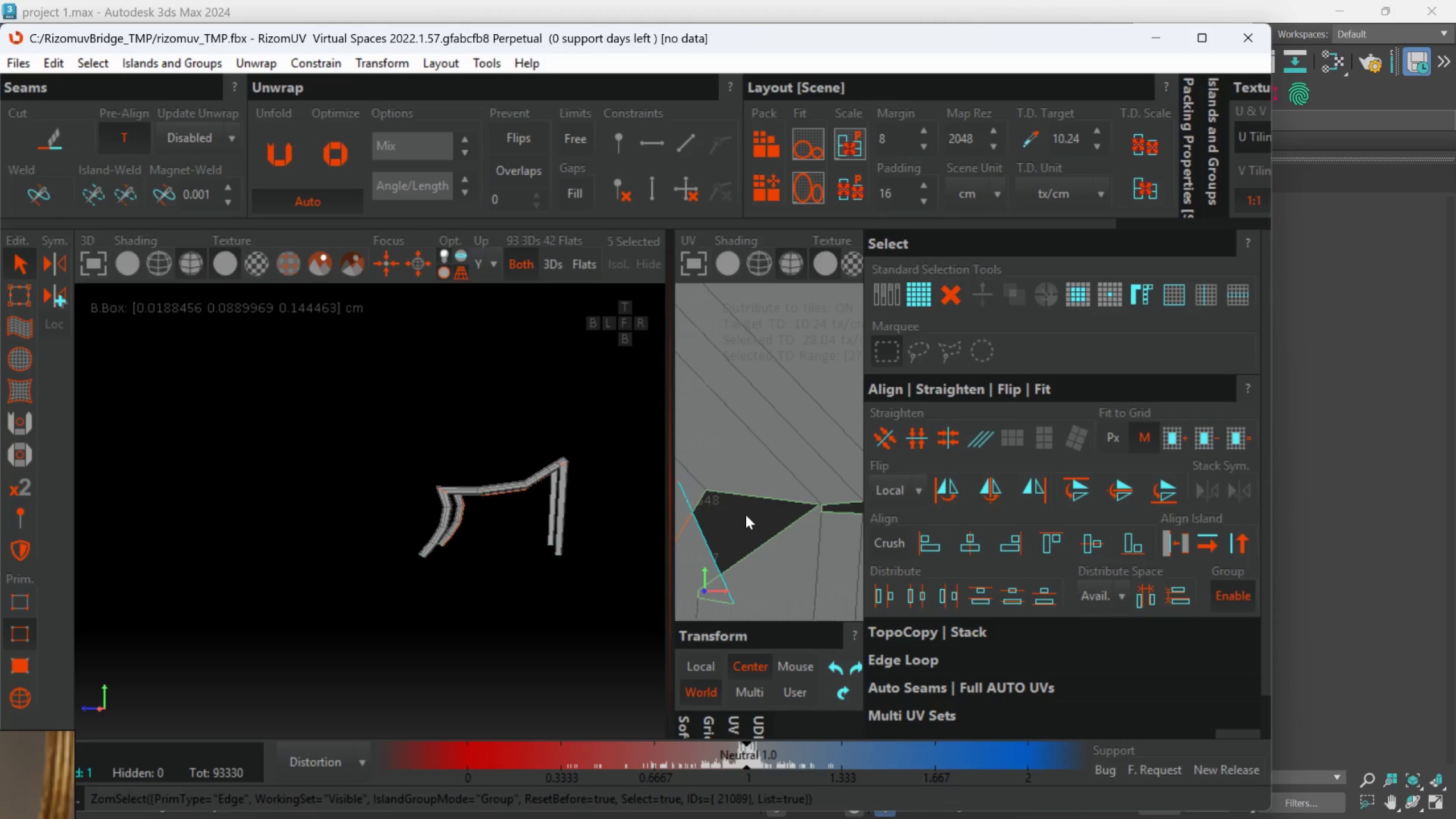 
left_click([771, 527])
 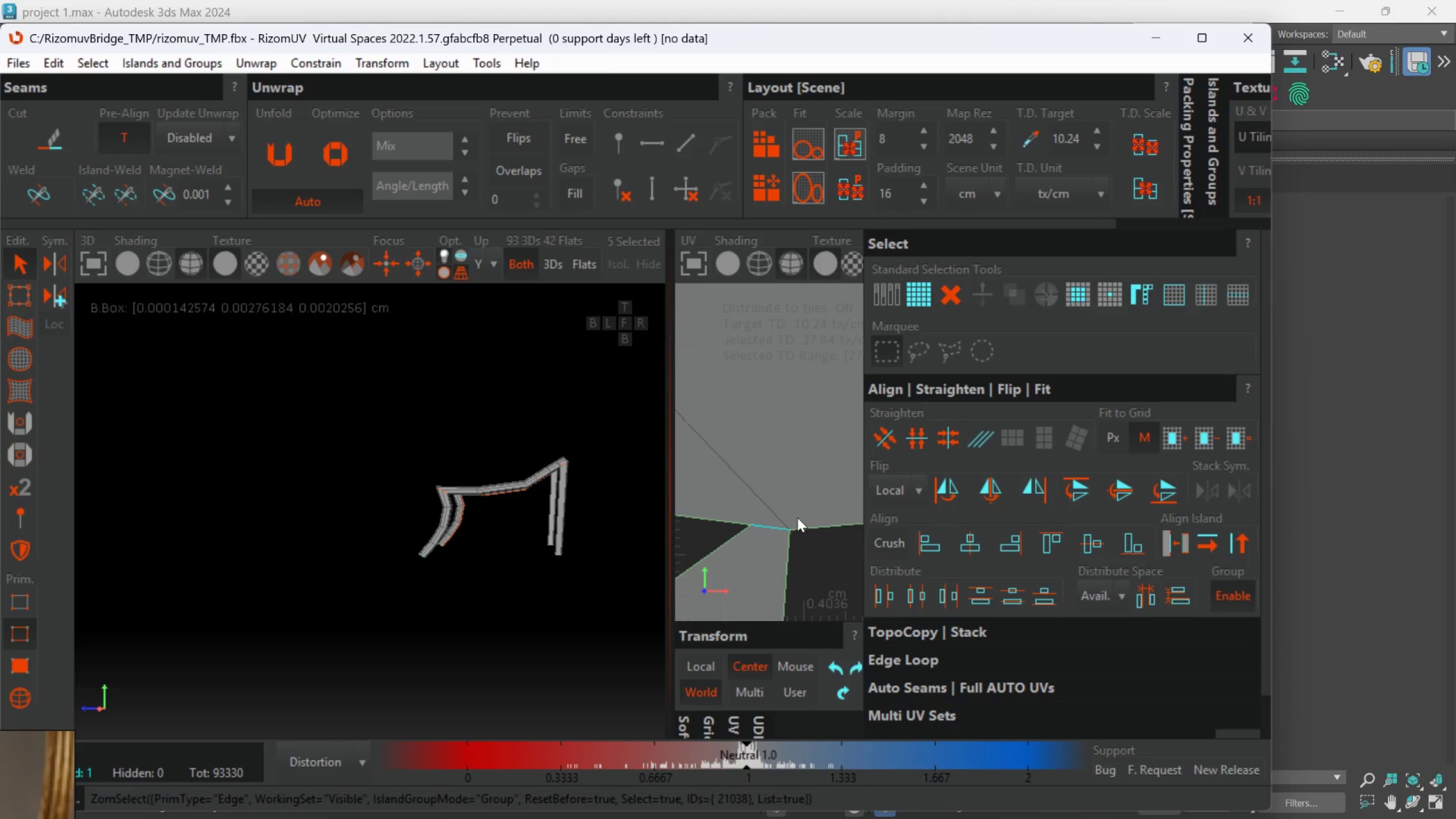 
scroll: coordinate [800, 533], scroll_direction: up, amount: 3.0
 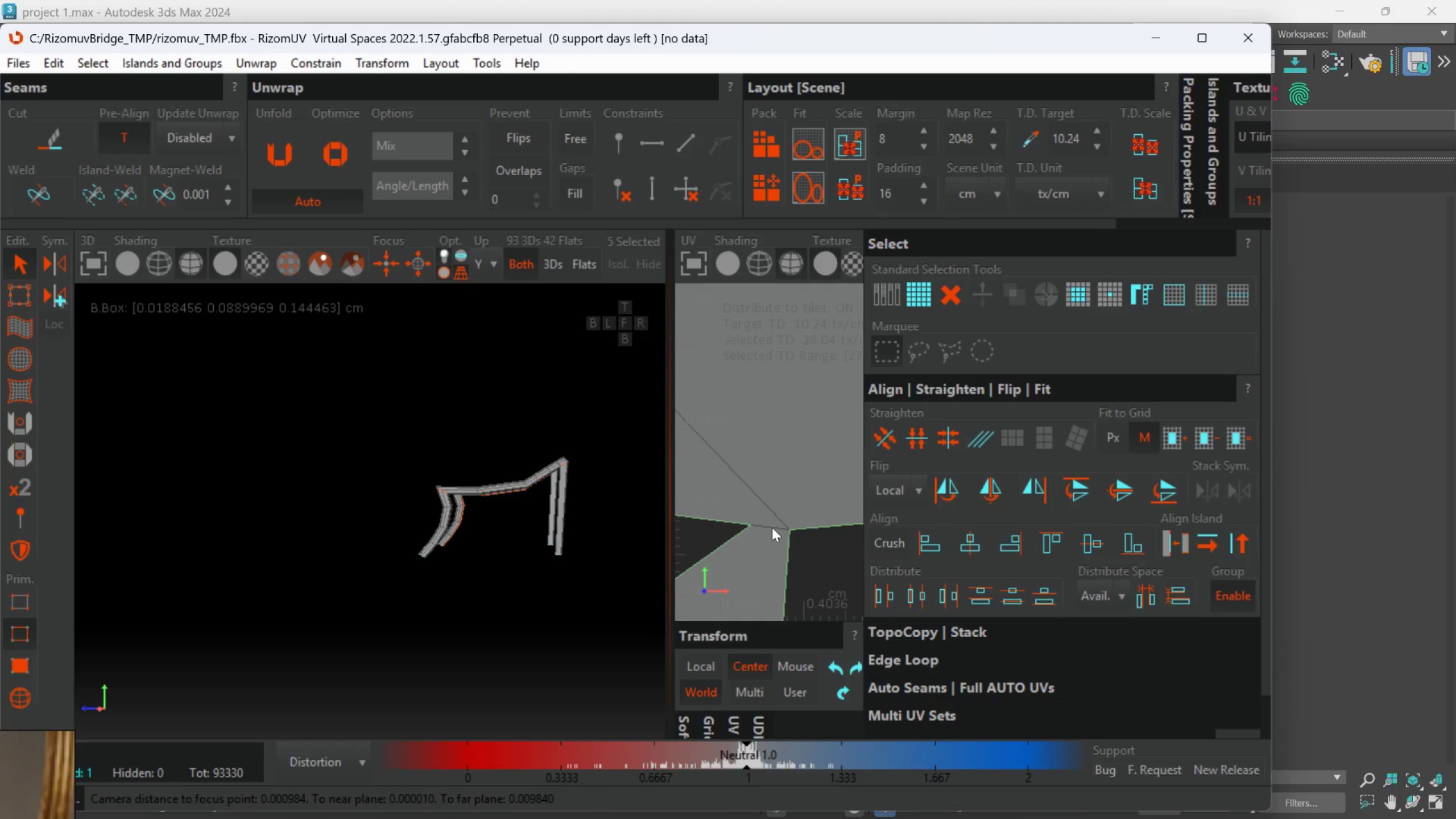 
key(C)
 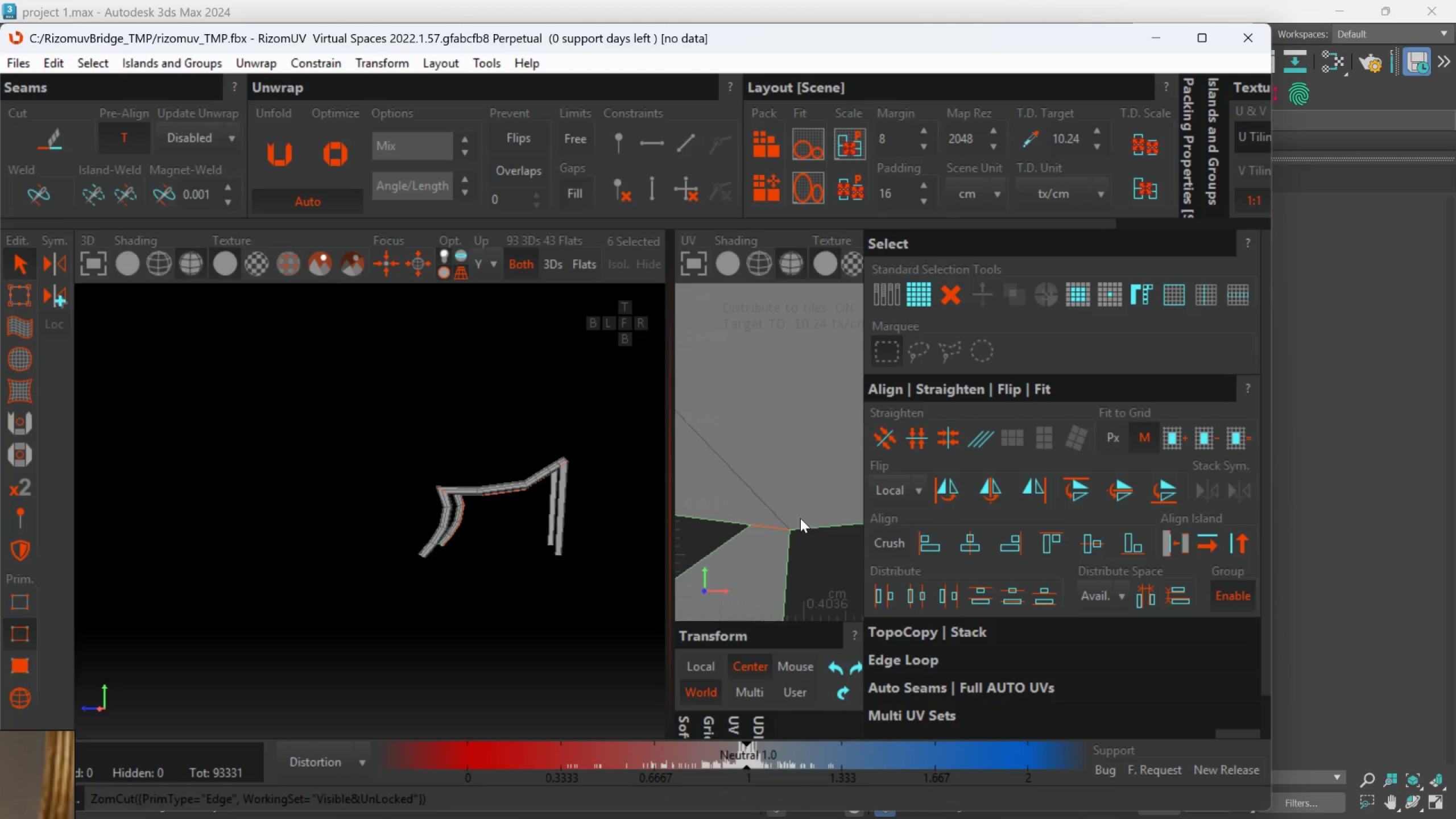 
left_click([19, 690])
 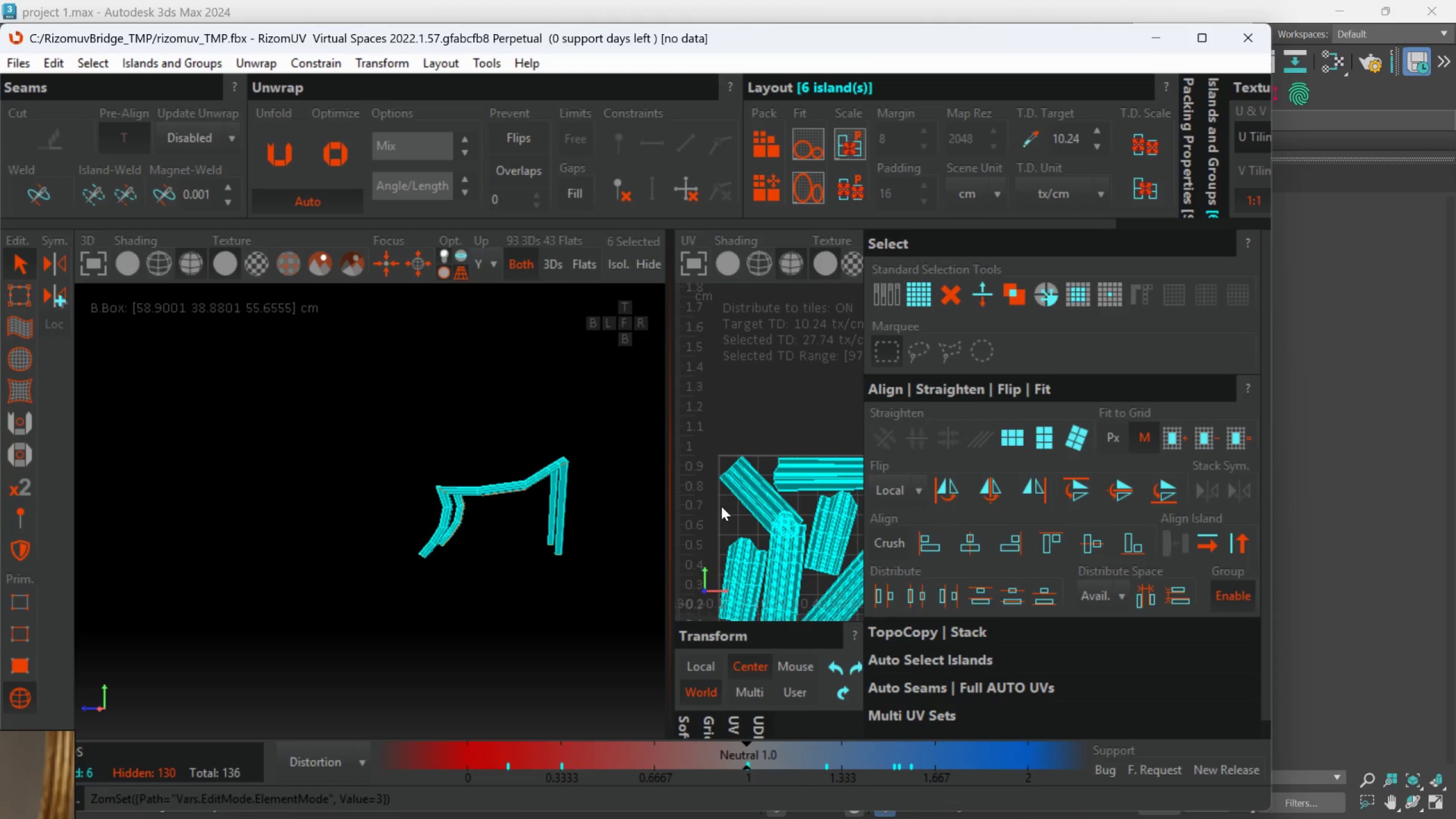 
scroll: coordinate [798, 526], scroll_direction: down, amount: 18.0
 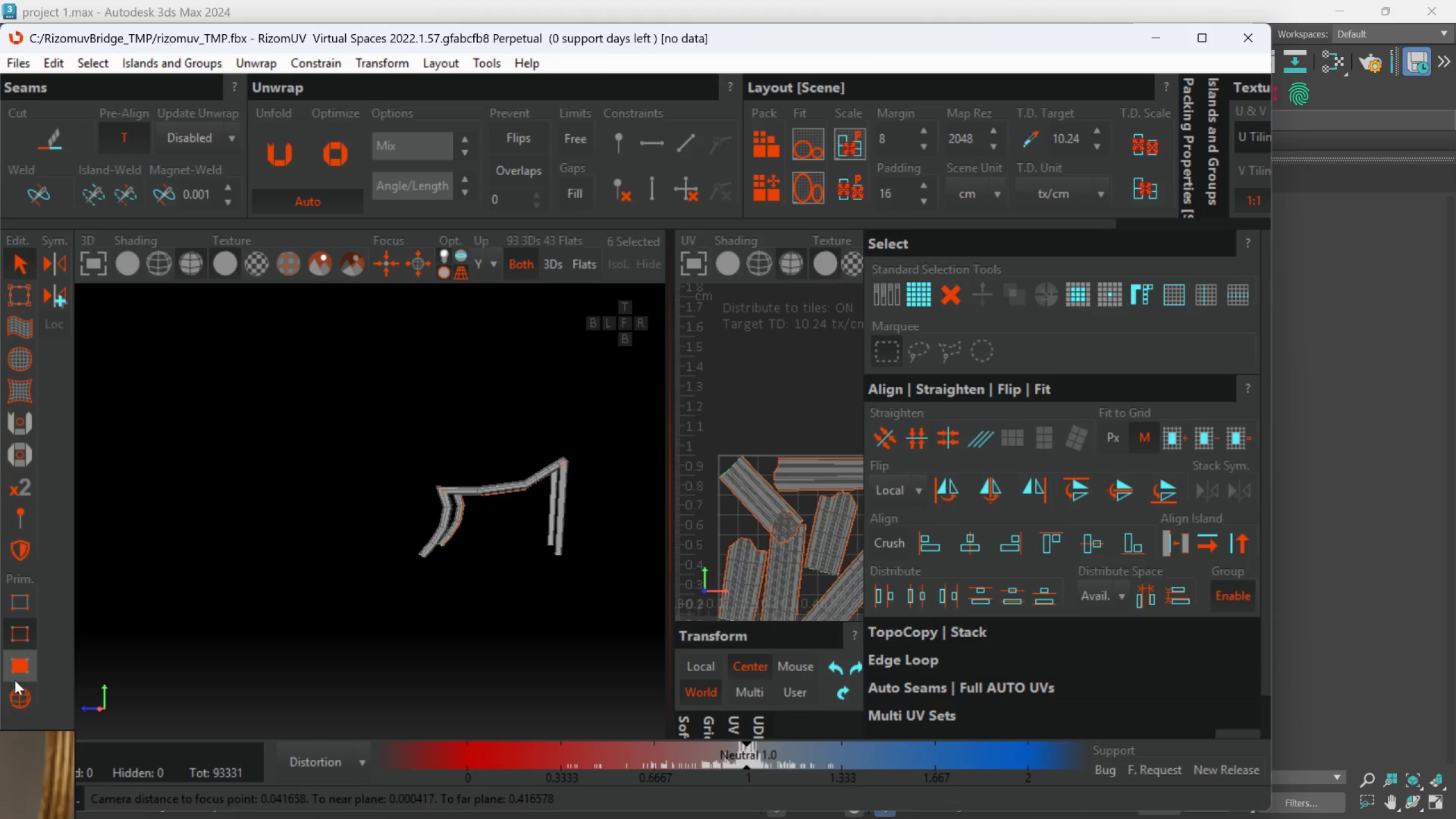 
key(U)
 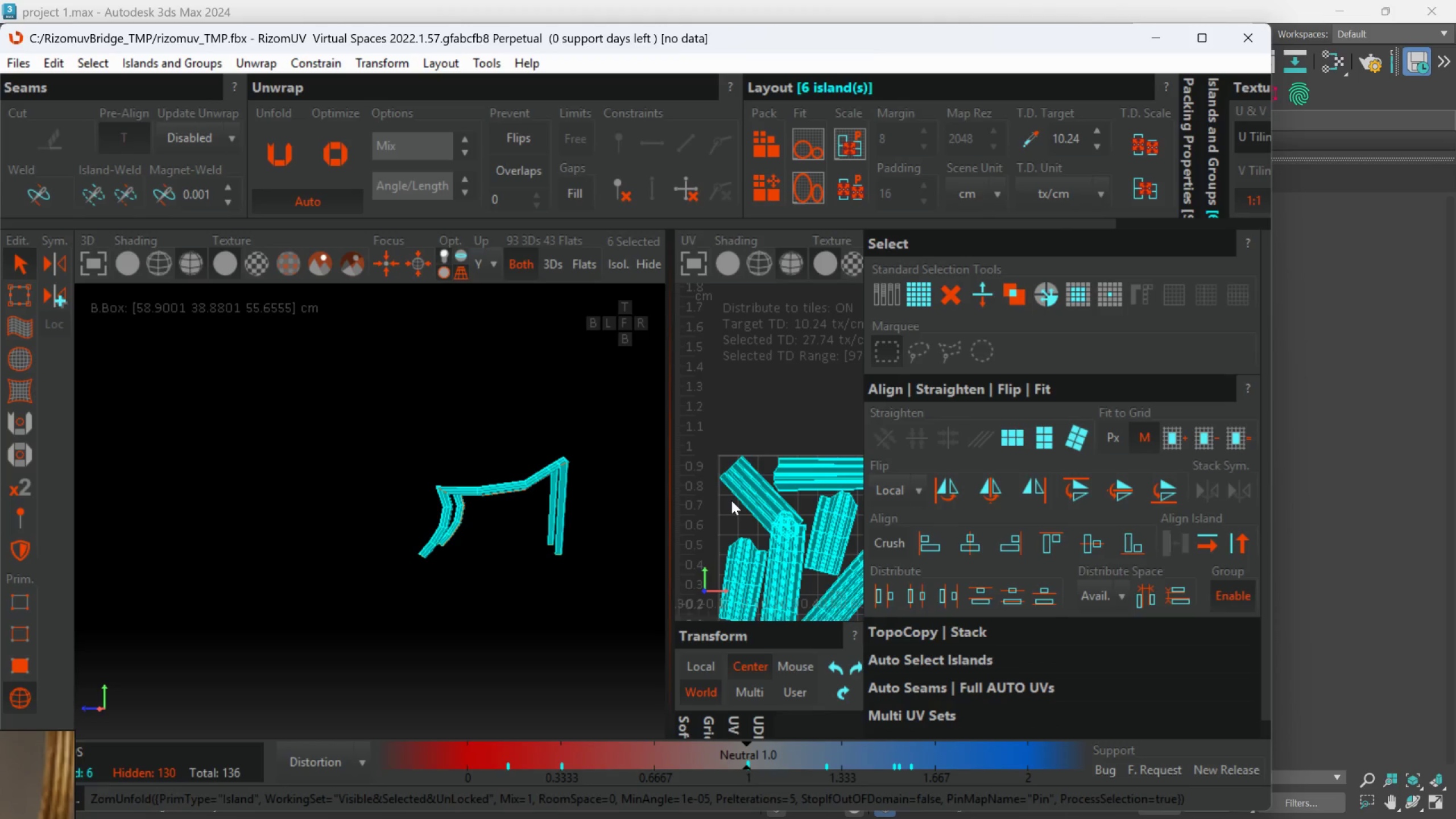 
type(up)
 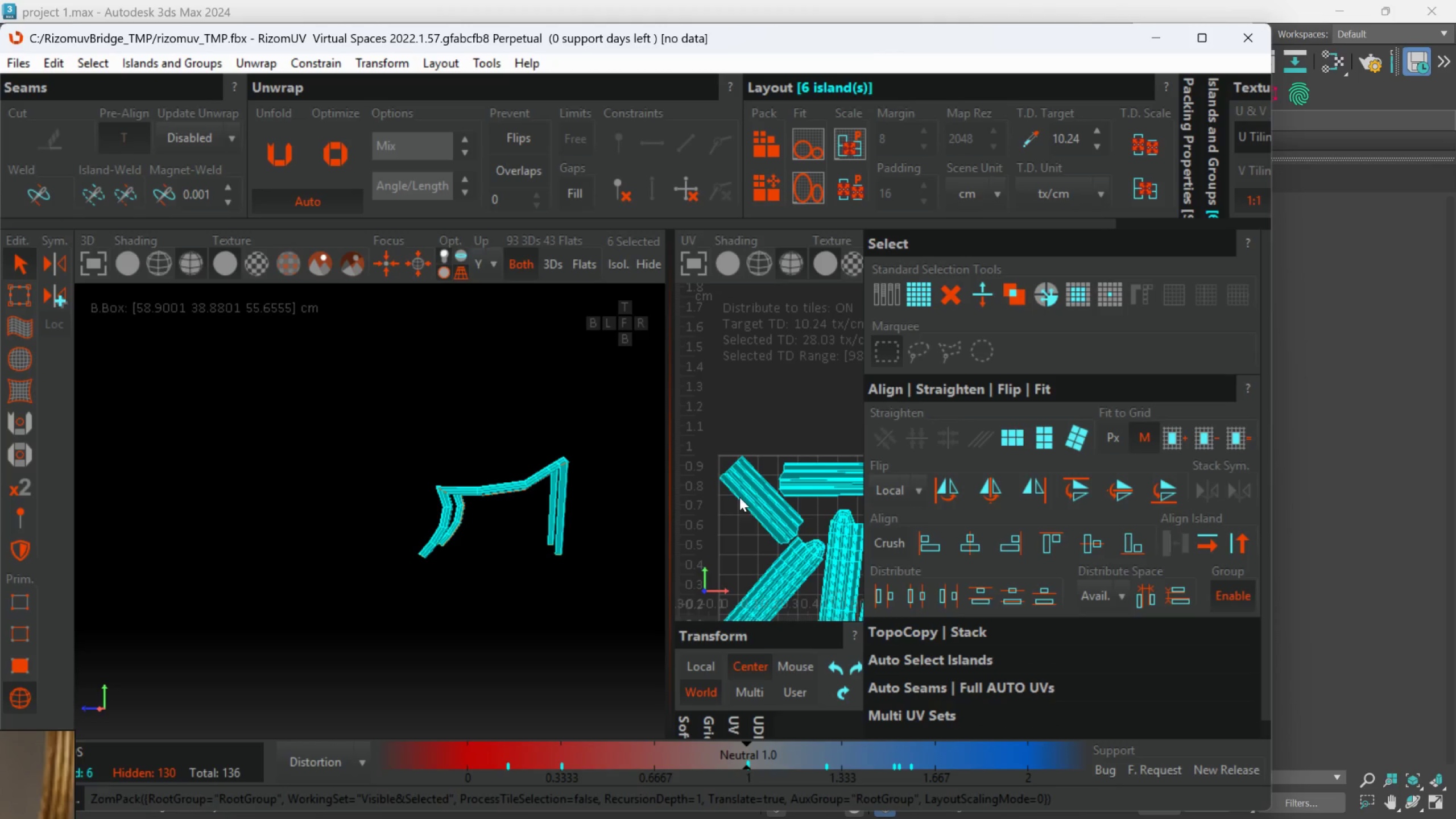 
scroll: coordinate [775, 490], scroll_direction: down, amount: 3.0
 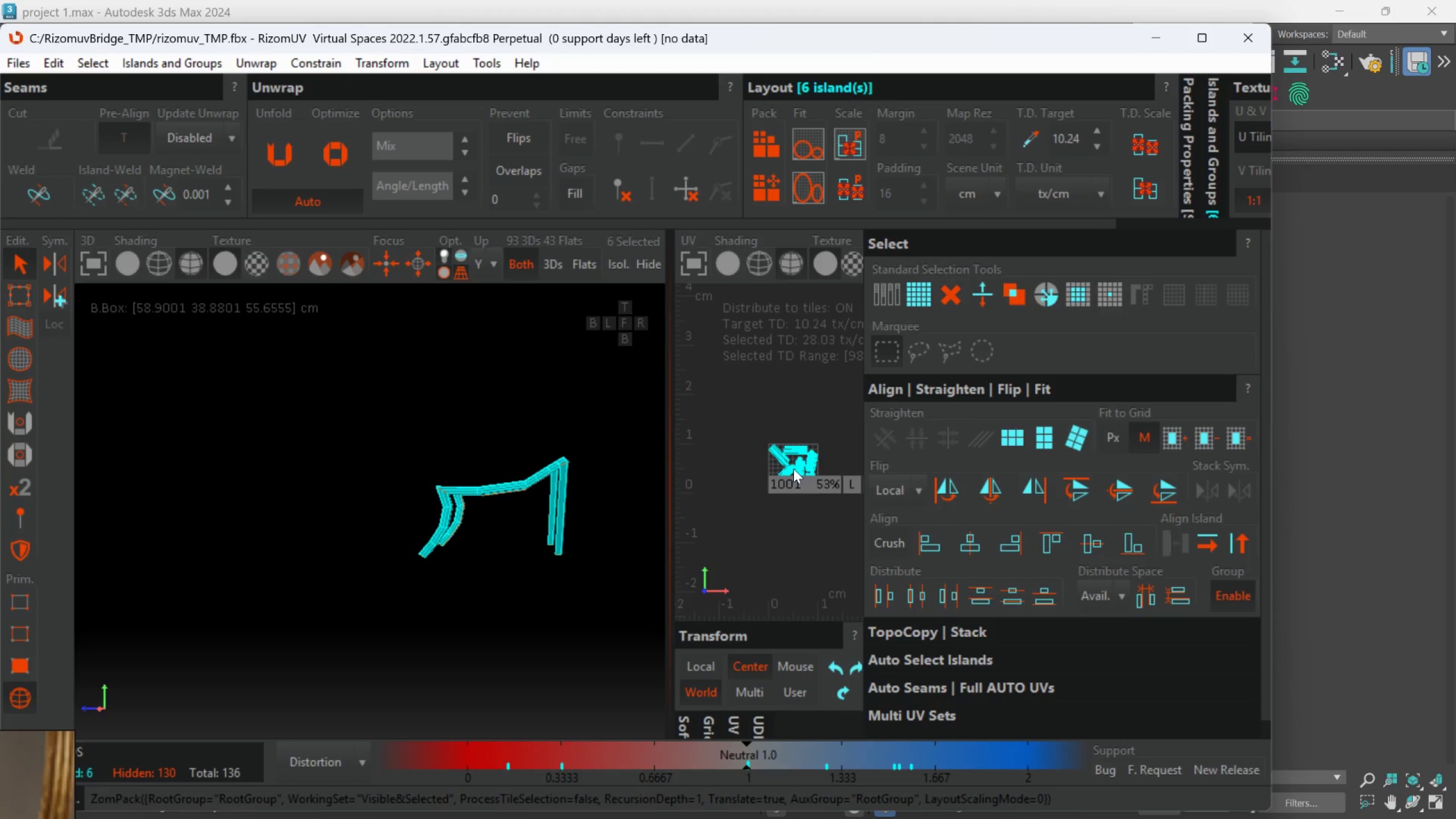 
scroll: coordinate [793, 469], scroll_direction: up, amount: 2.0
 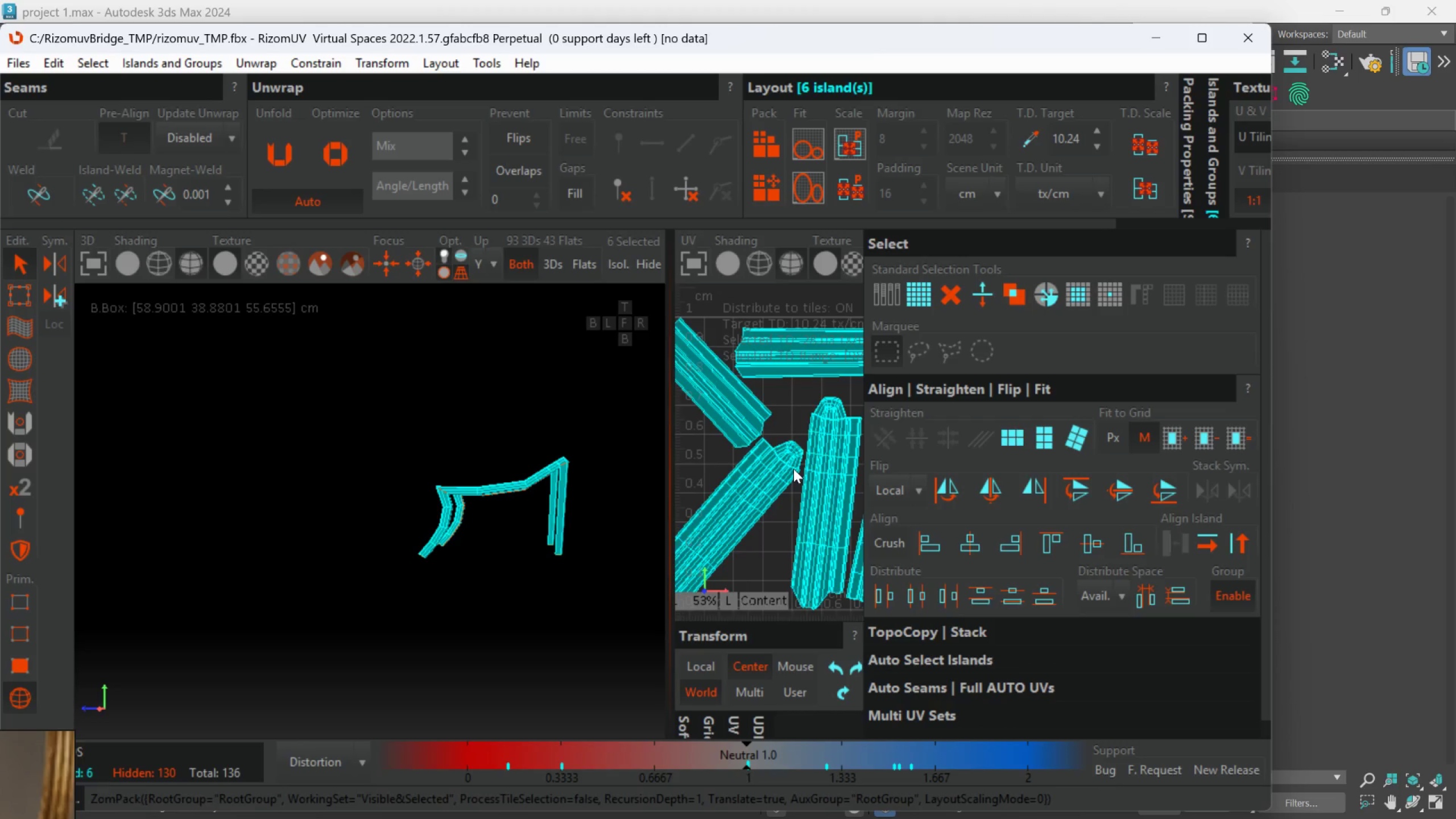 
scroll: coordinate [793, 469], scroll_direction: down, amount: 1.0
 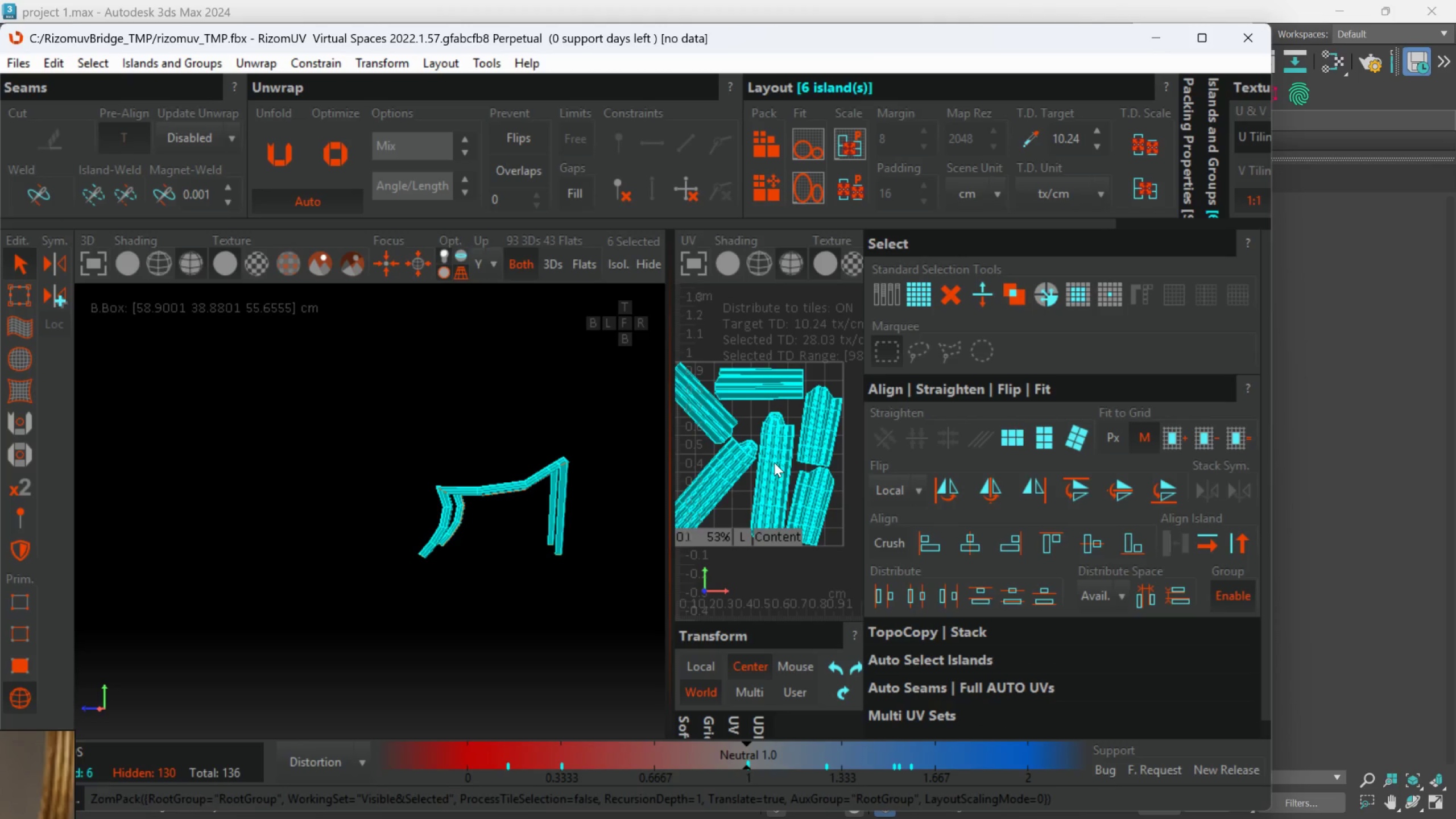 
scroll: coordinate [615, 535], scroll_direction: up, amount: 1.0
 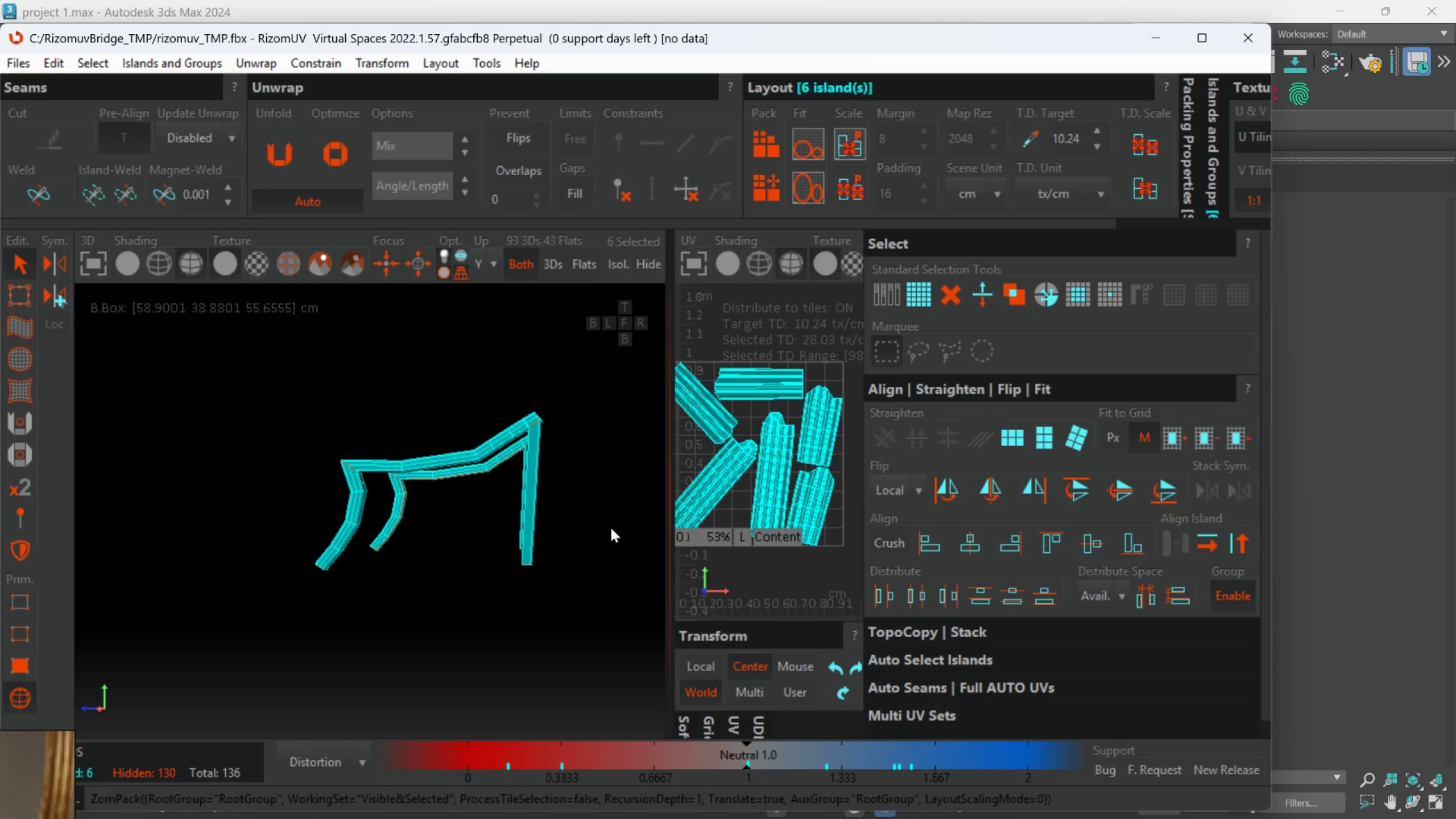 
left_click([601, 484])
 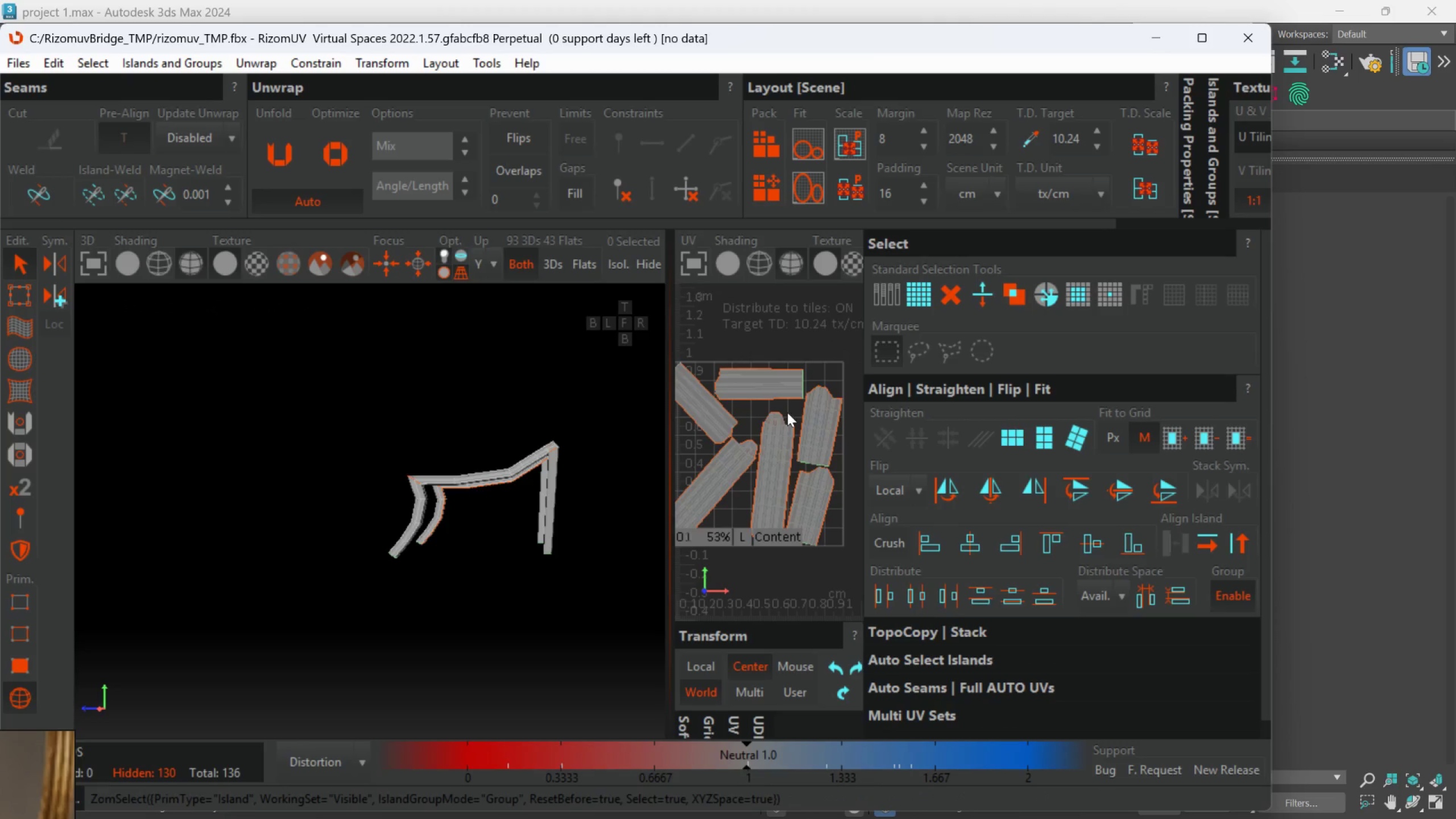 
scroll: coordinate [606, 520], scroll_direction: down, amount: 1.0
 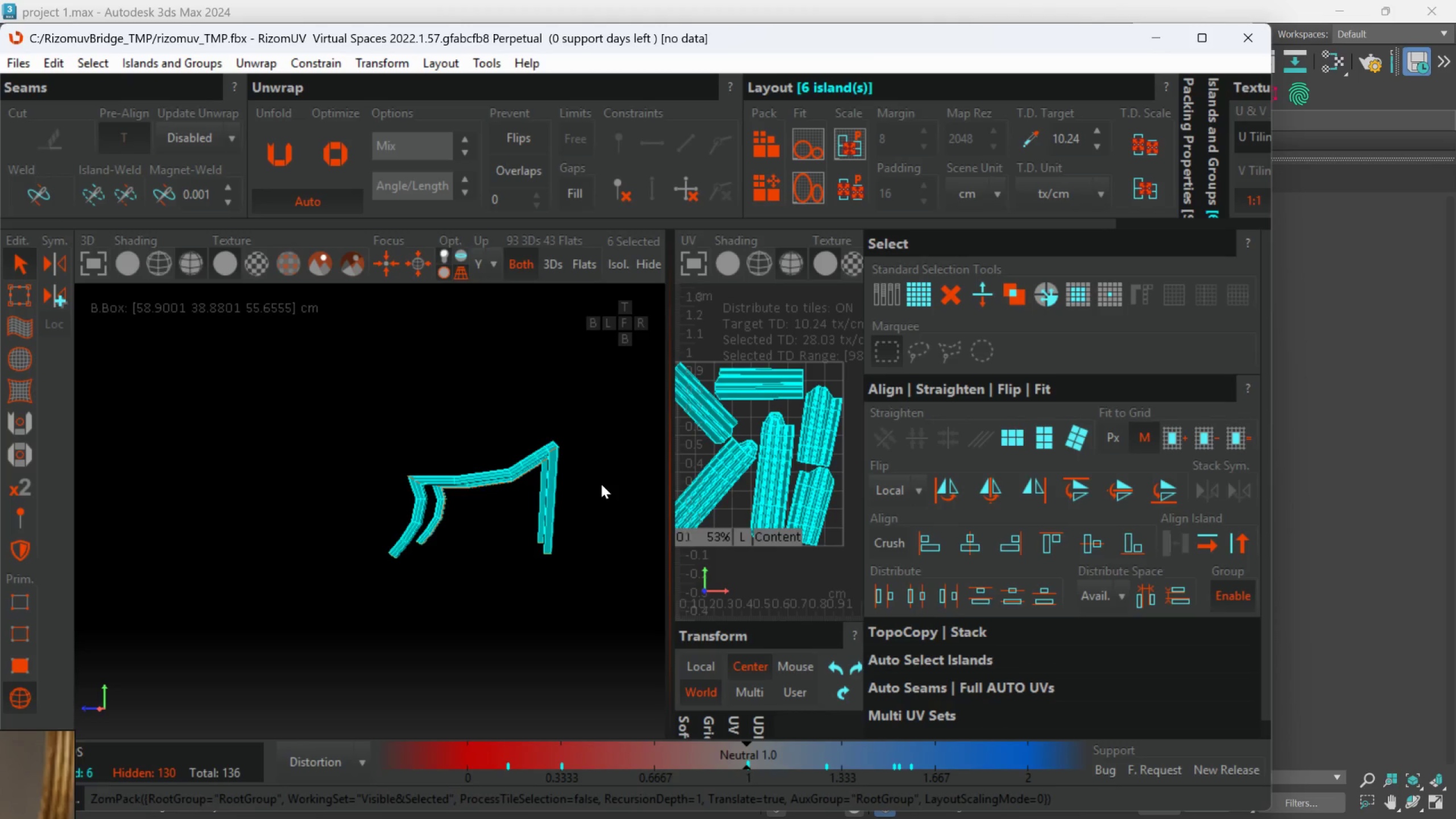 
scroll: coordinate [713, 440], scroll_direction: up, amount: 2.0
 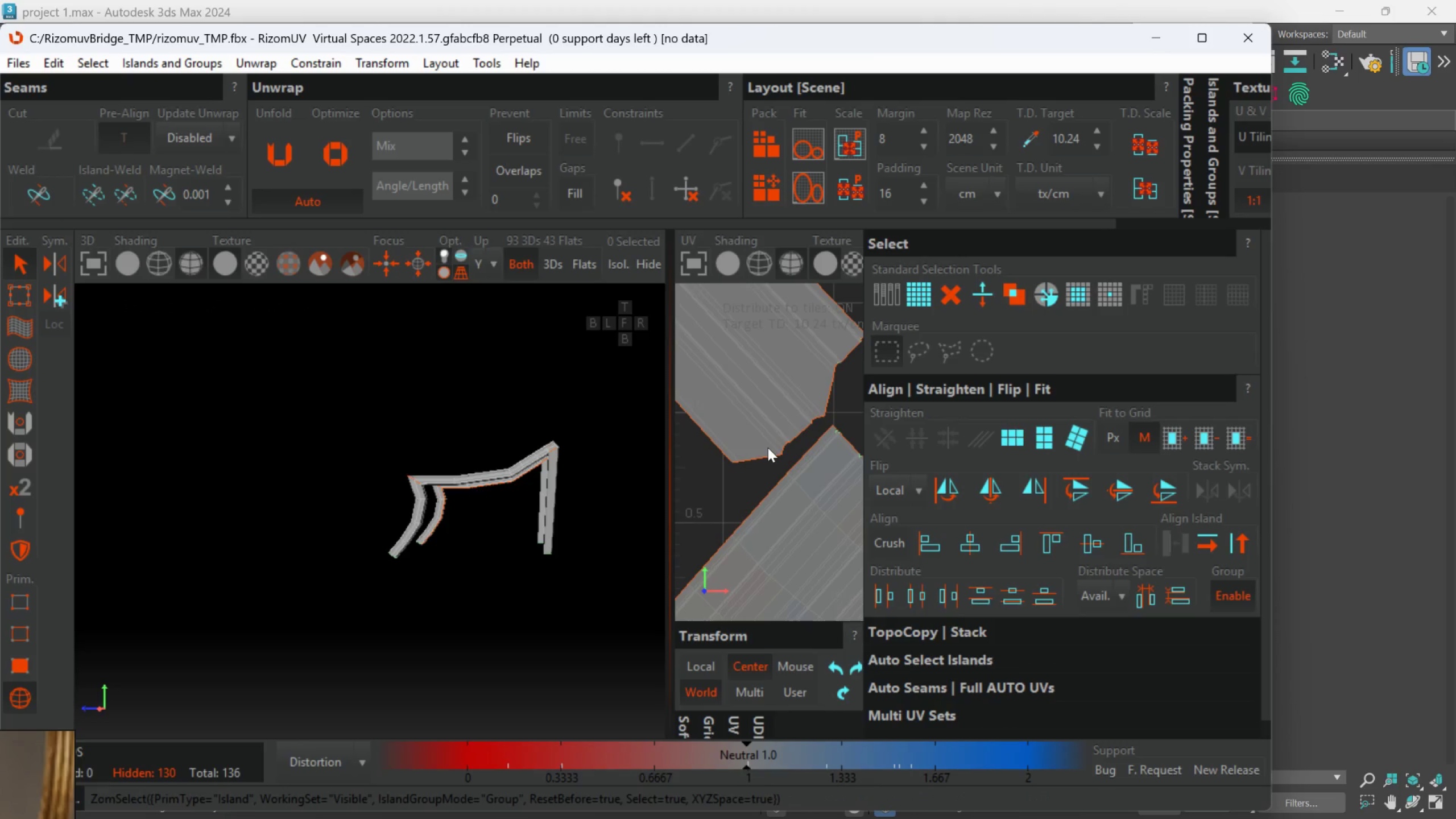 
scroll: coordinate [768, 448], scroll_direction: down, amount: 2.0
 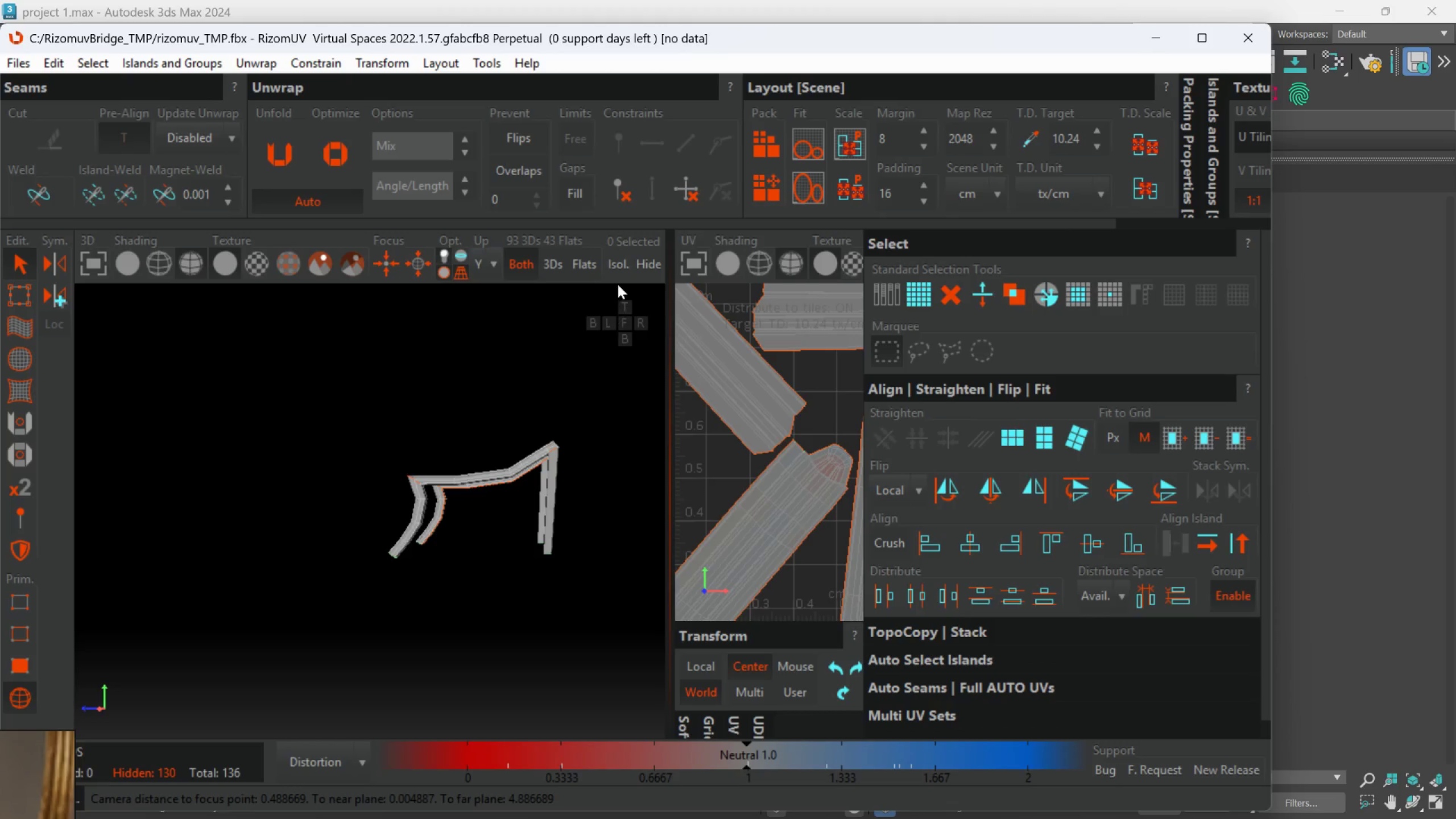 
left_click([622, 272])
 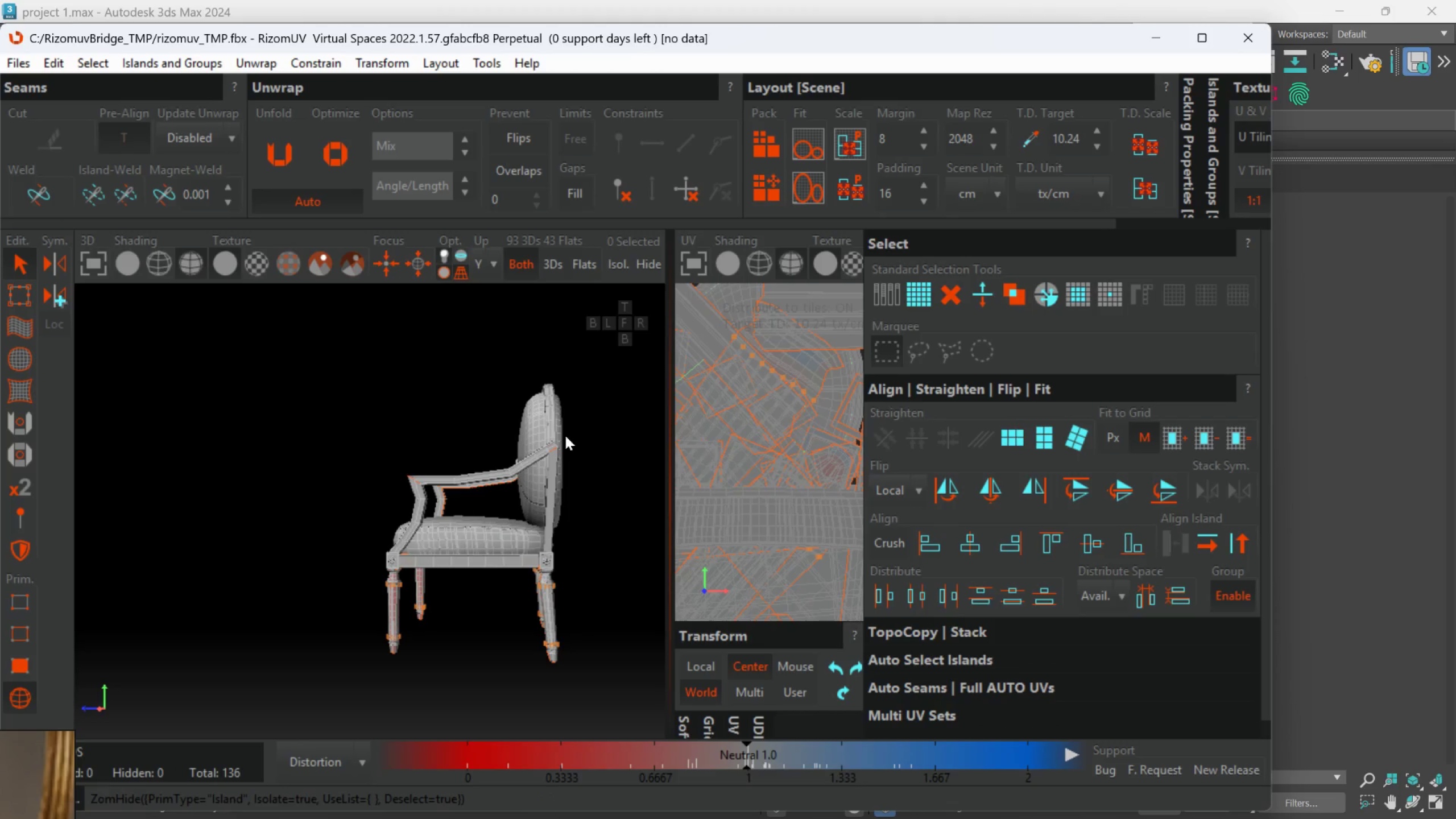 
scroll: coordinate [552, 471], scroll_direction: up, amount: 1.0
 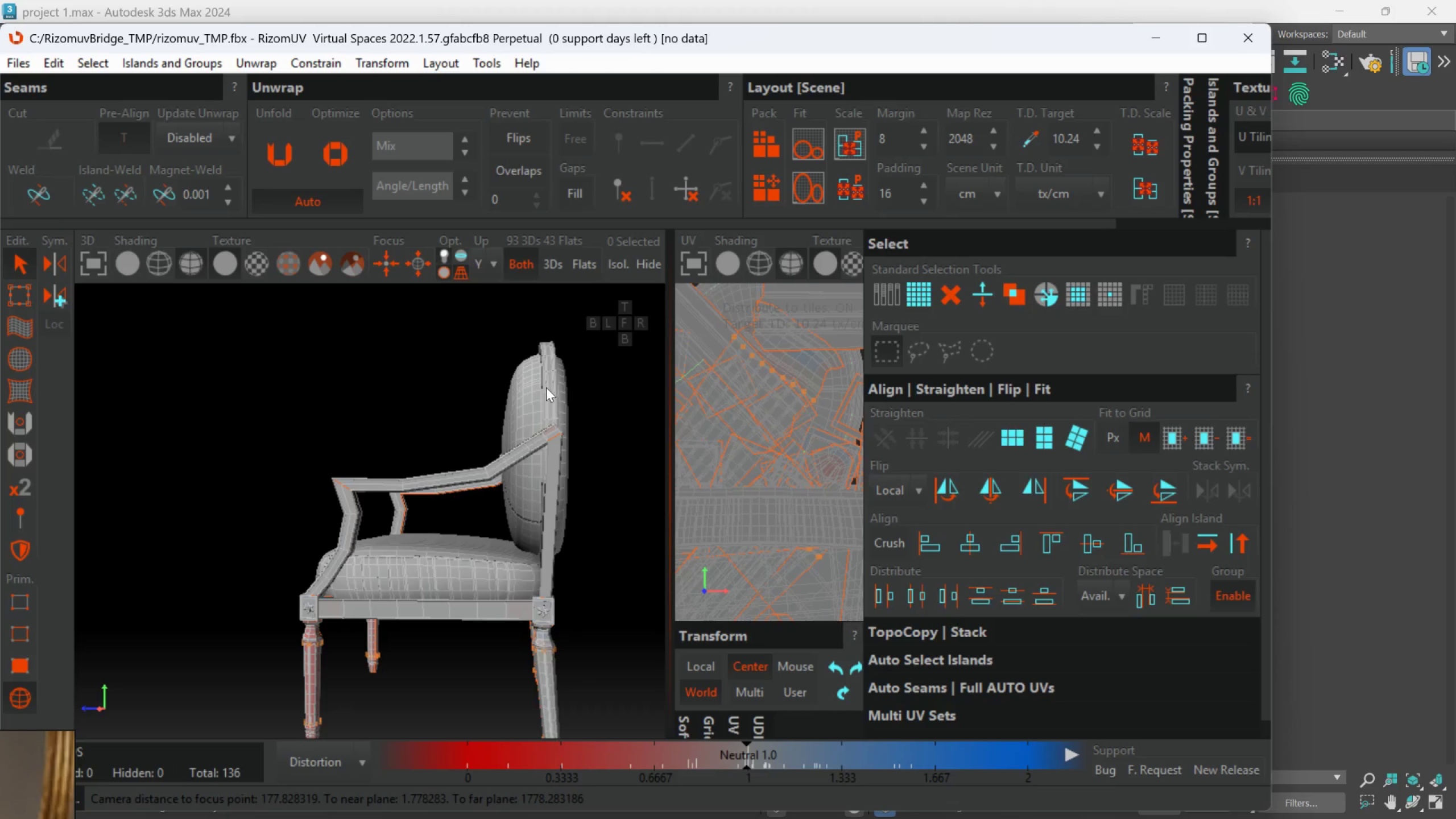 
left_click([464, 560])
 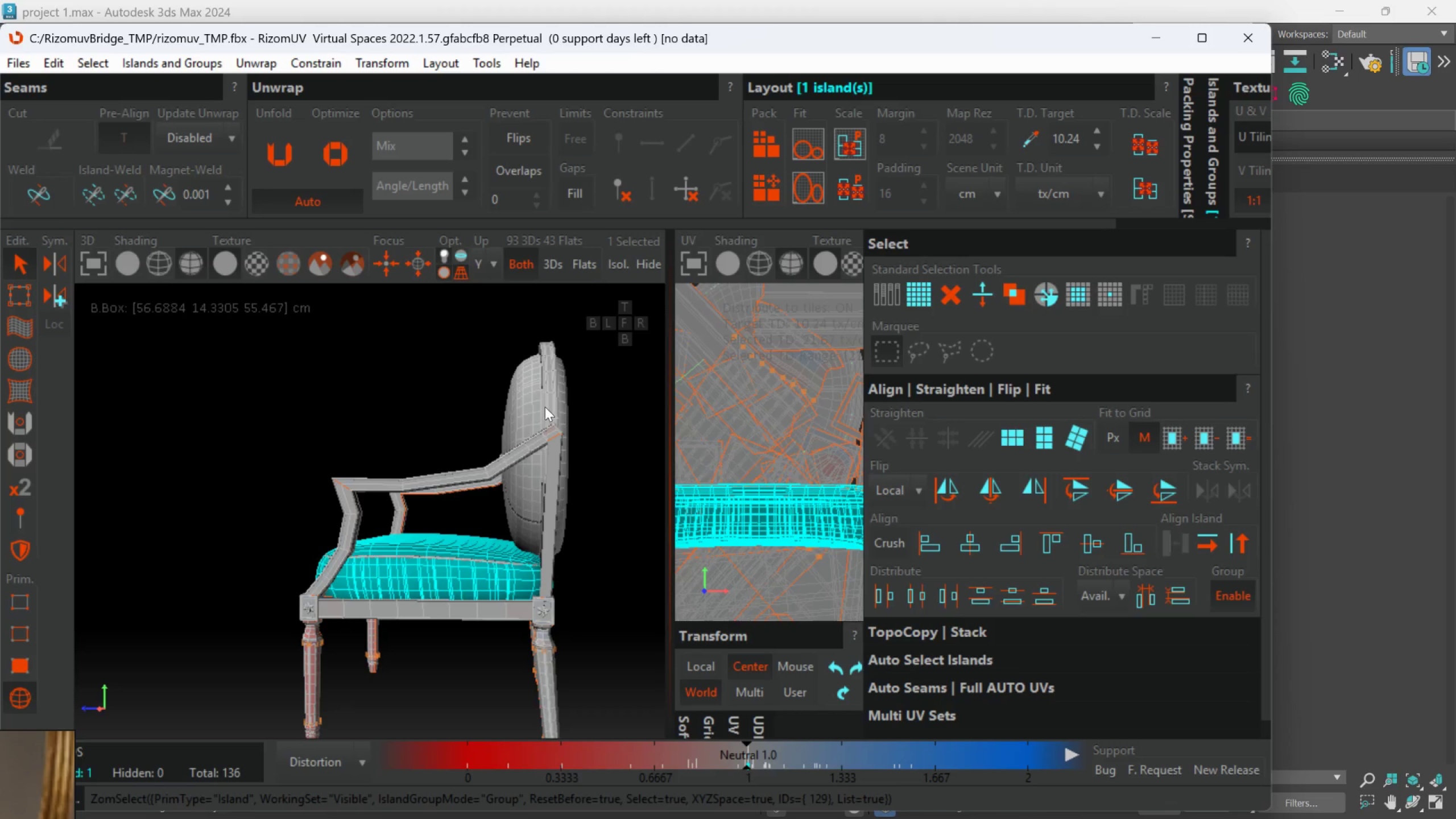 
hold_key(key=ControlLeft, duration=0.73)
left_click([547, 404])
 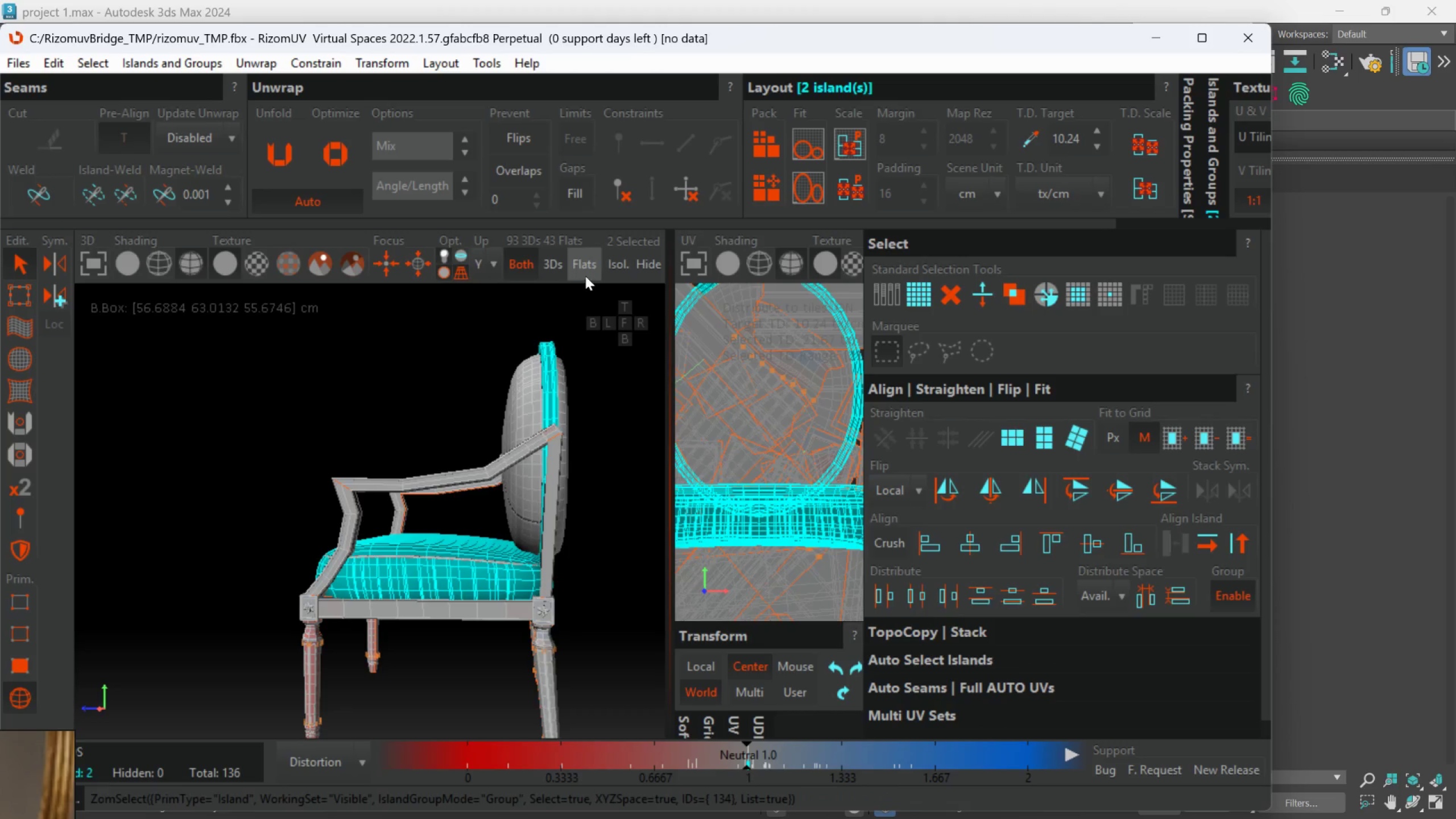 
left_click([612, 268])
 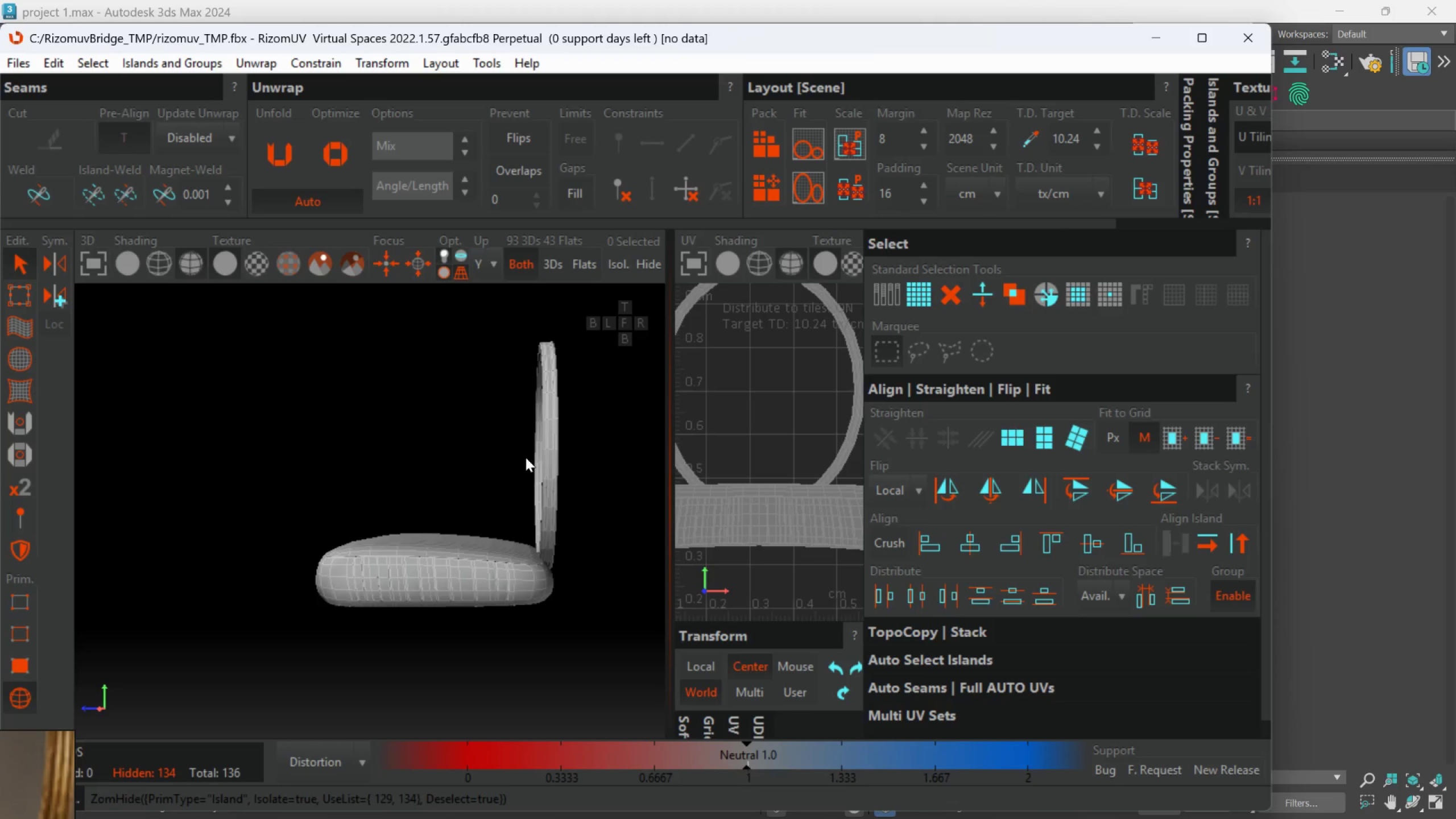 
scroll: coordinate [525, 458], scroll_direction: down, amount: 1.0
 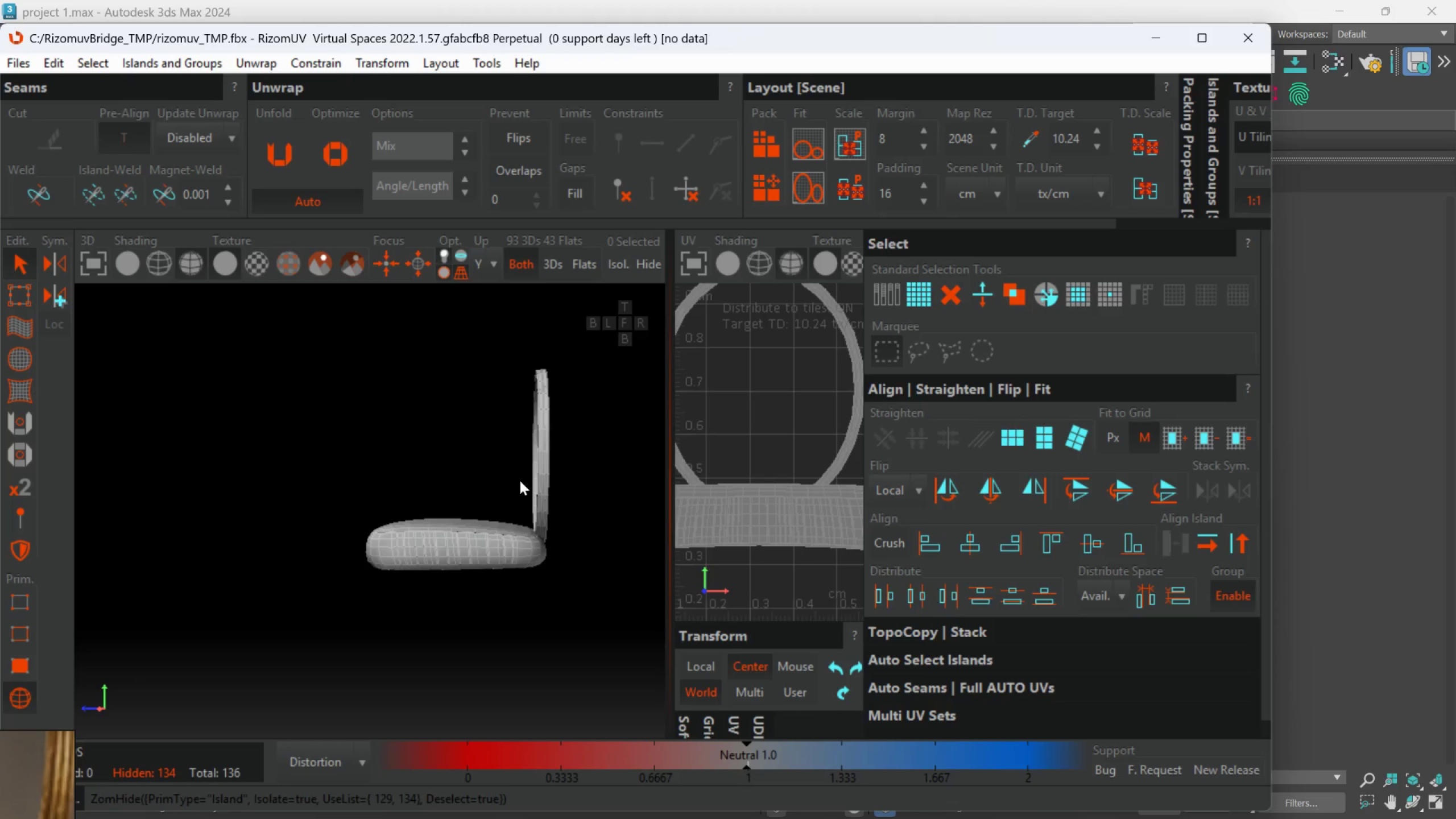 
hold_key(key=AltLeft, duration=0.56)
 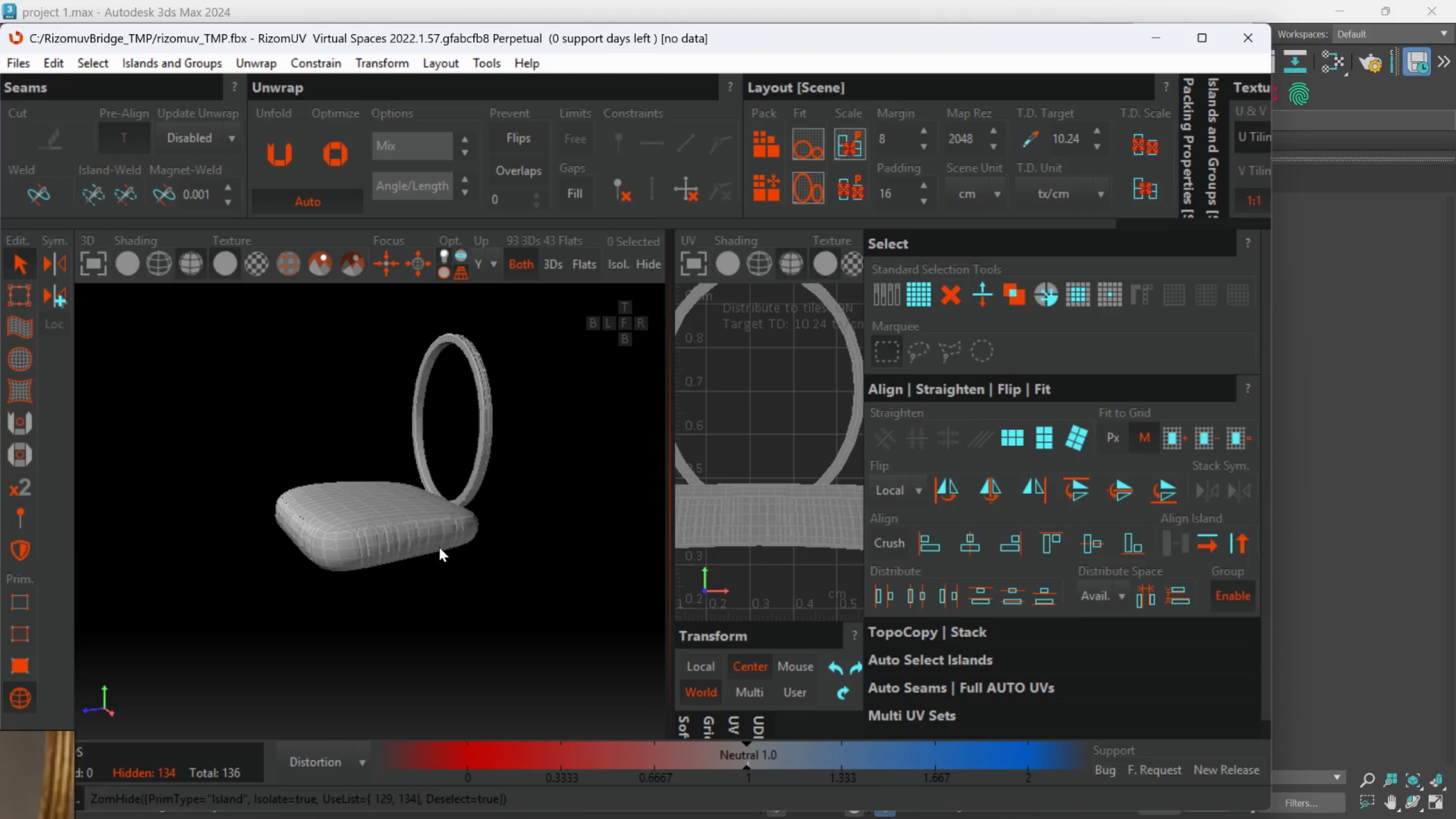 
scroll: coordinate [520, 481], scroll_direction: none, amount: 0.0
 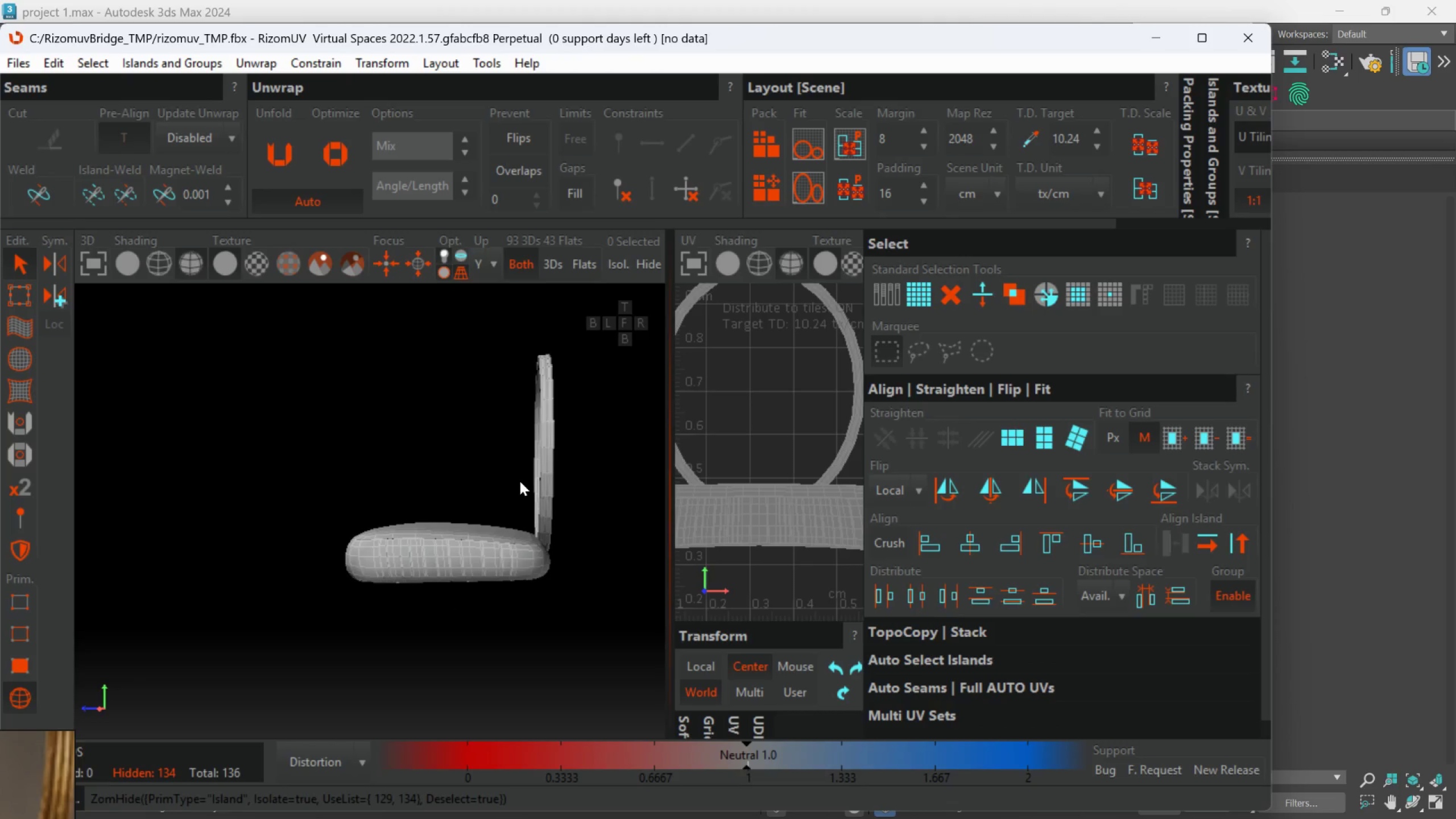 
hold_key(key=AltLeft, duration=0.53)
 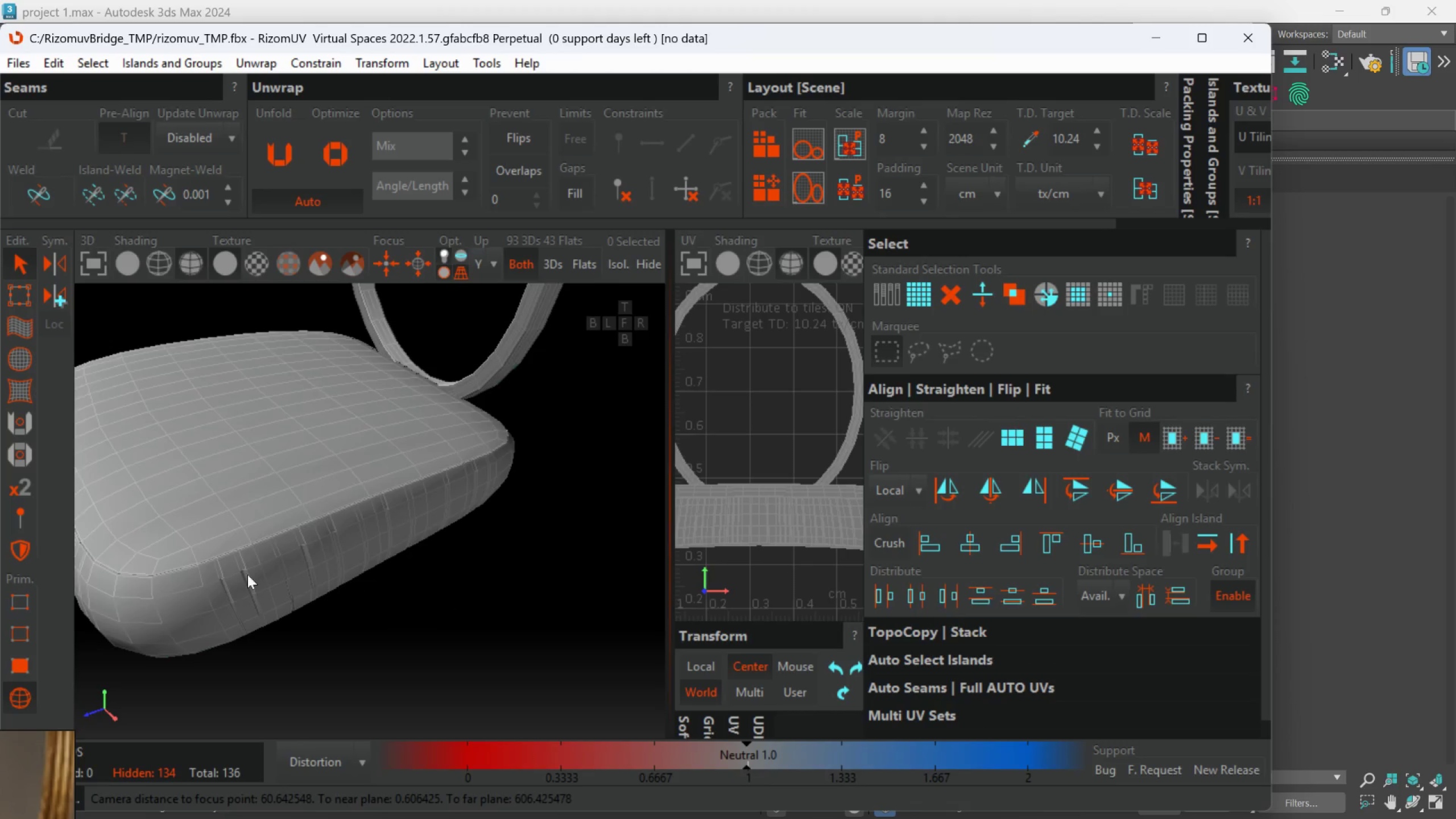 
scroll: coordinate [268, 552], scroll_direction: up, amount: 9.0
 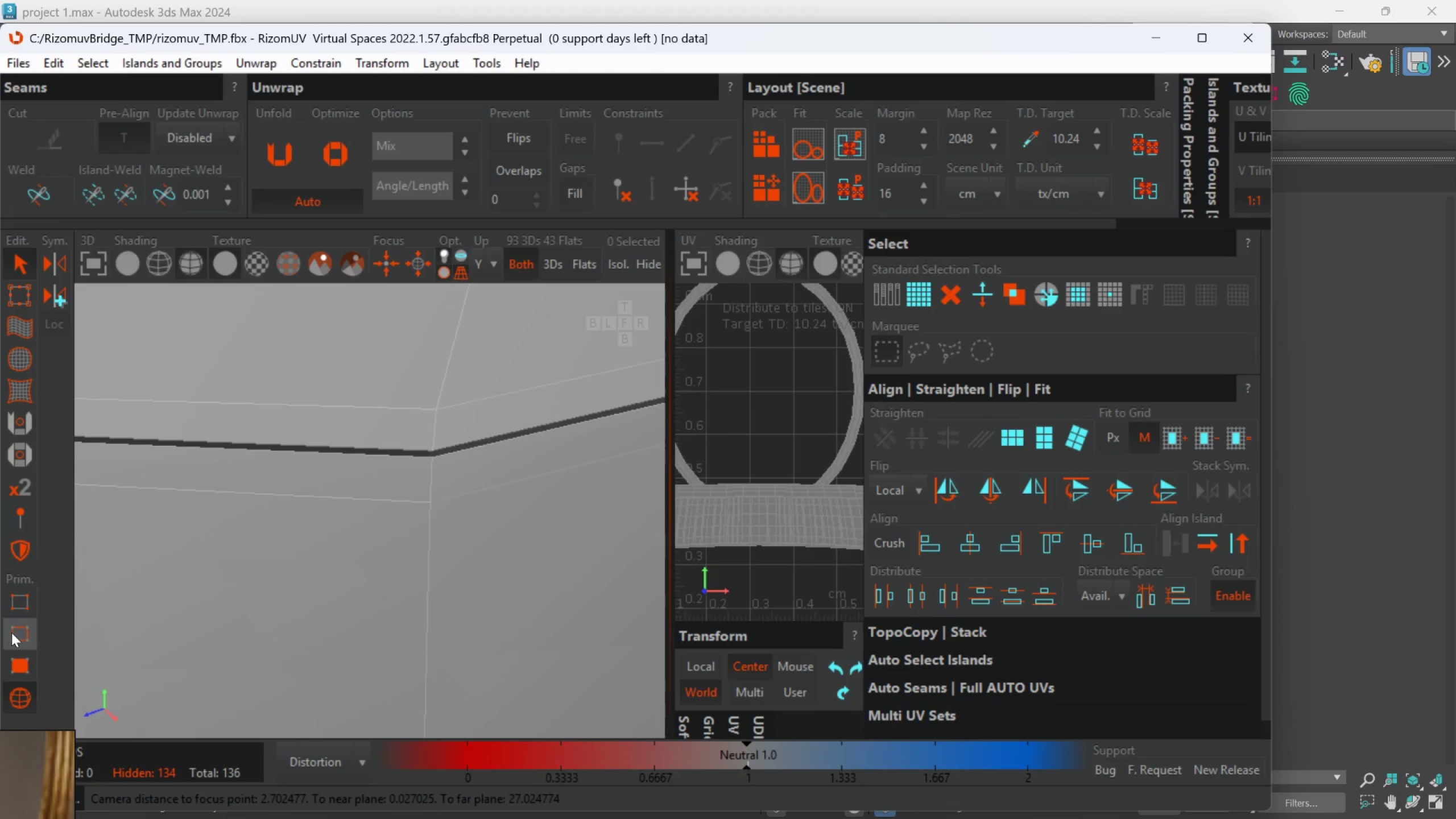 
left_click_drag(start_coordinate=[11, 632], to_coordinate=[13, 630])
 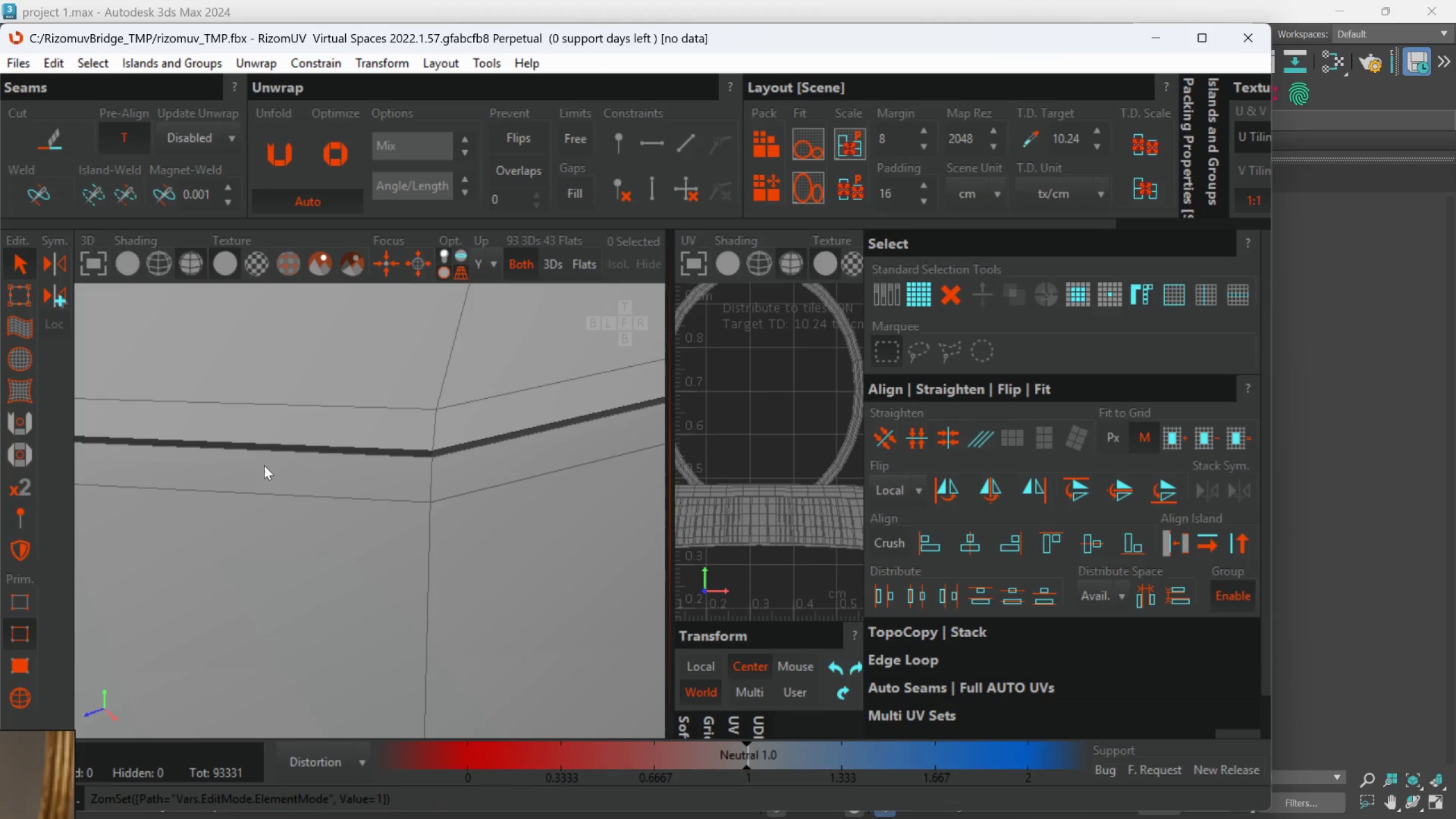 
hold_key(key=AltLeft, duration=1.5)
 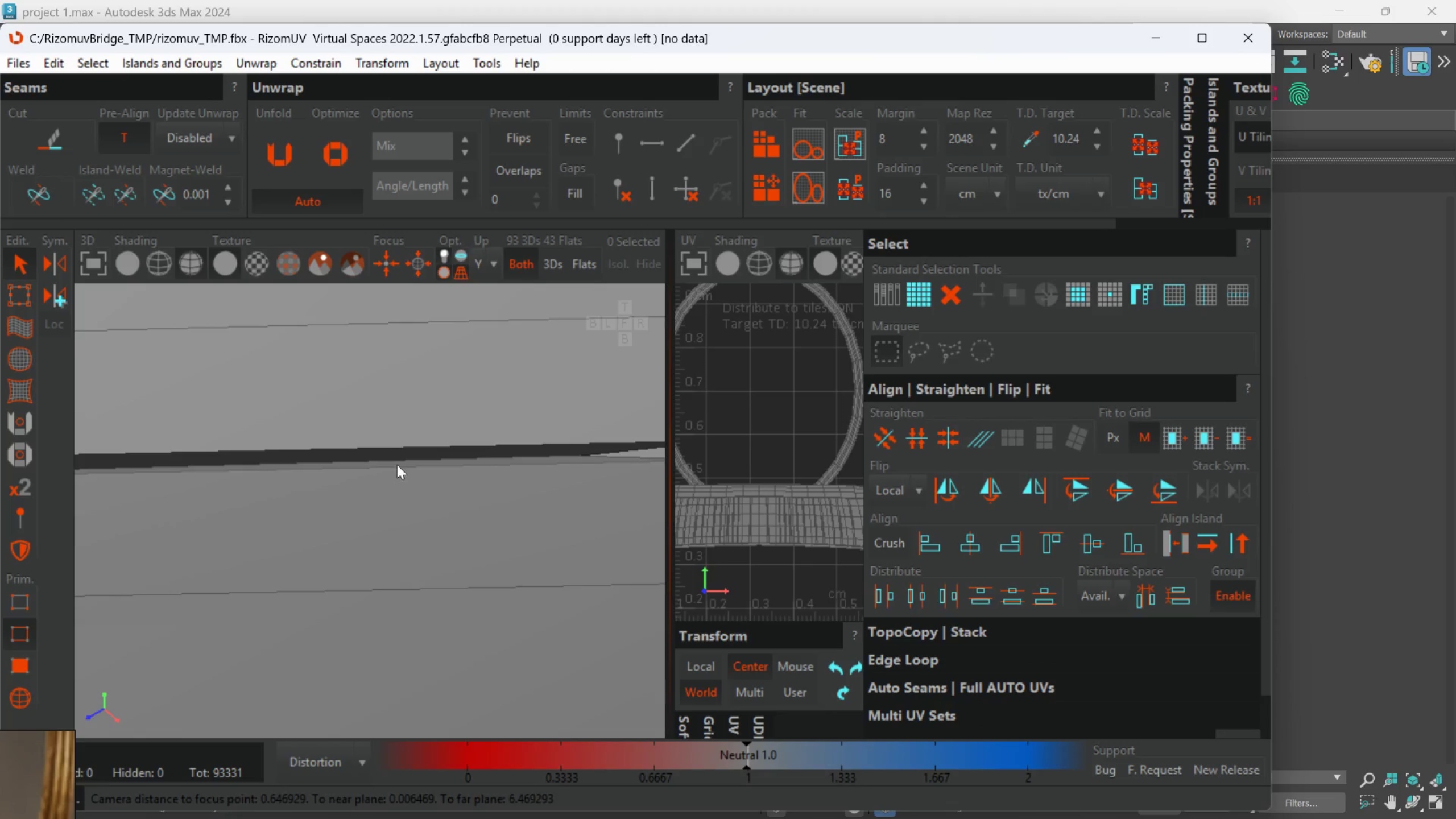 
scroll: coordinate [284, 444], scroll_direction: up, amount: 2.0
 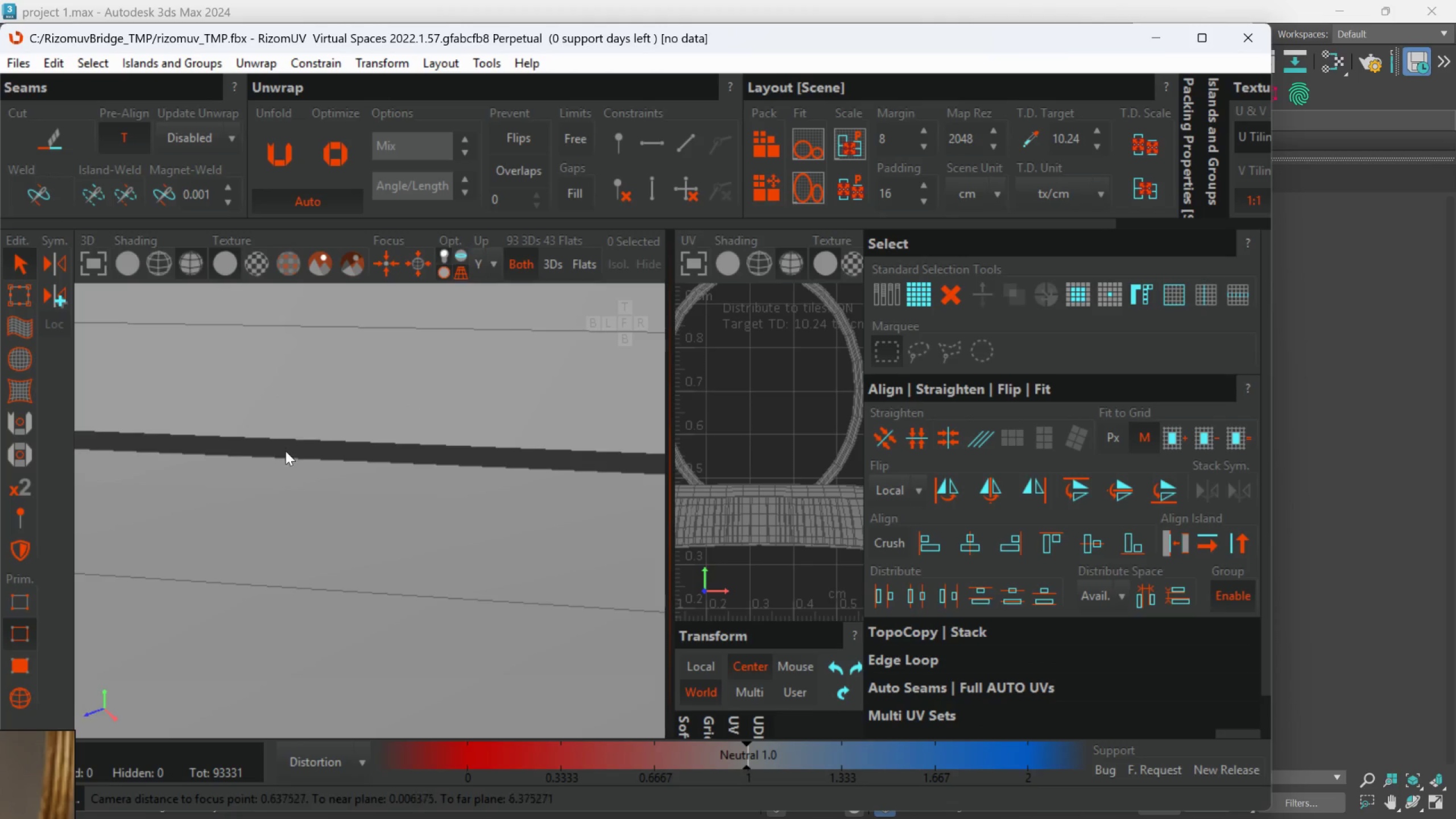 
double_click([407, 460])
 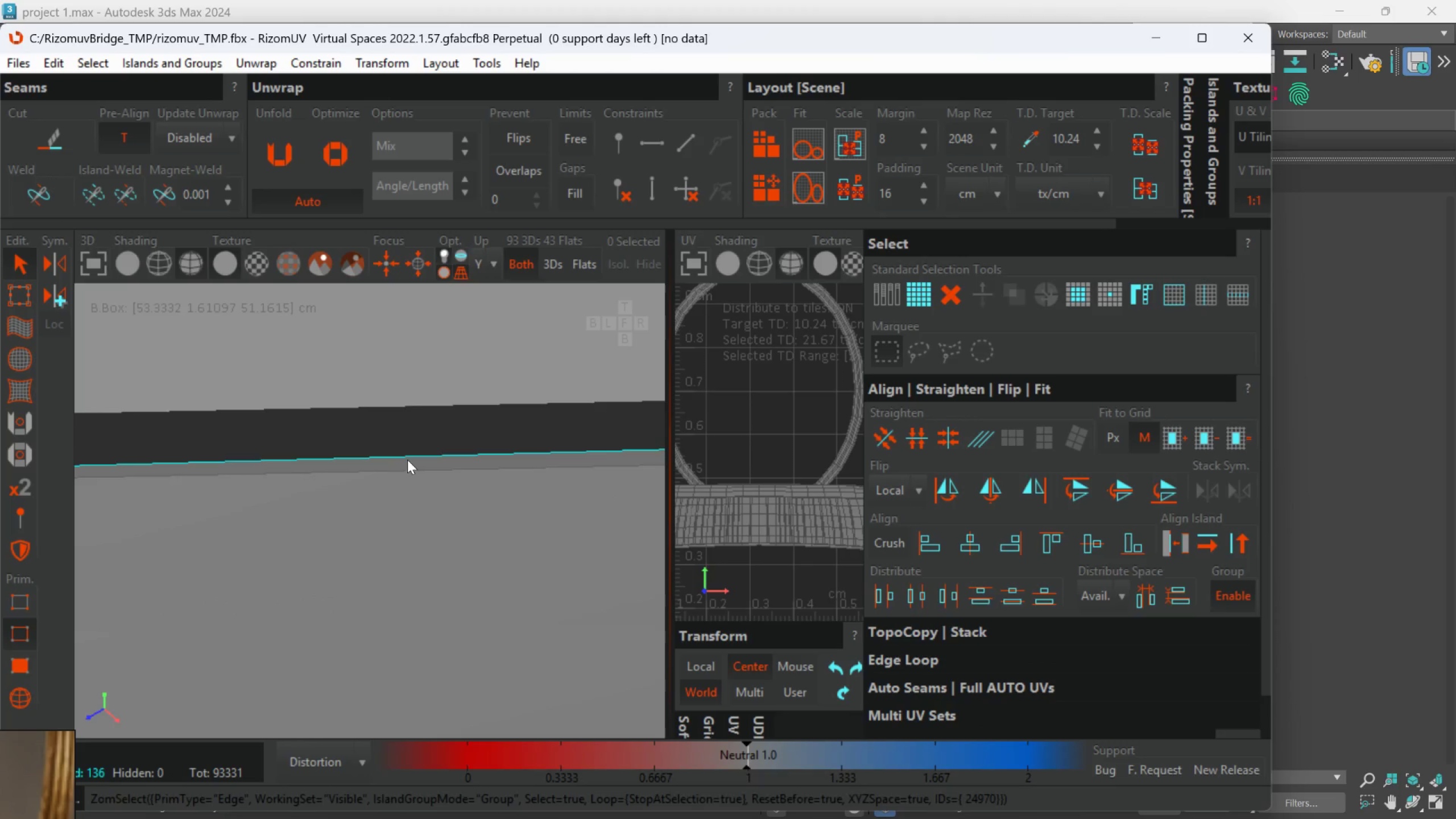 
scroll: coordinate [406, 464], scroll_direction: up, amount: 2.0
 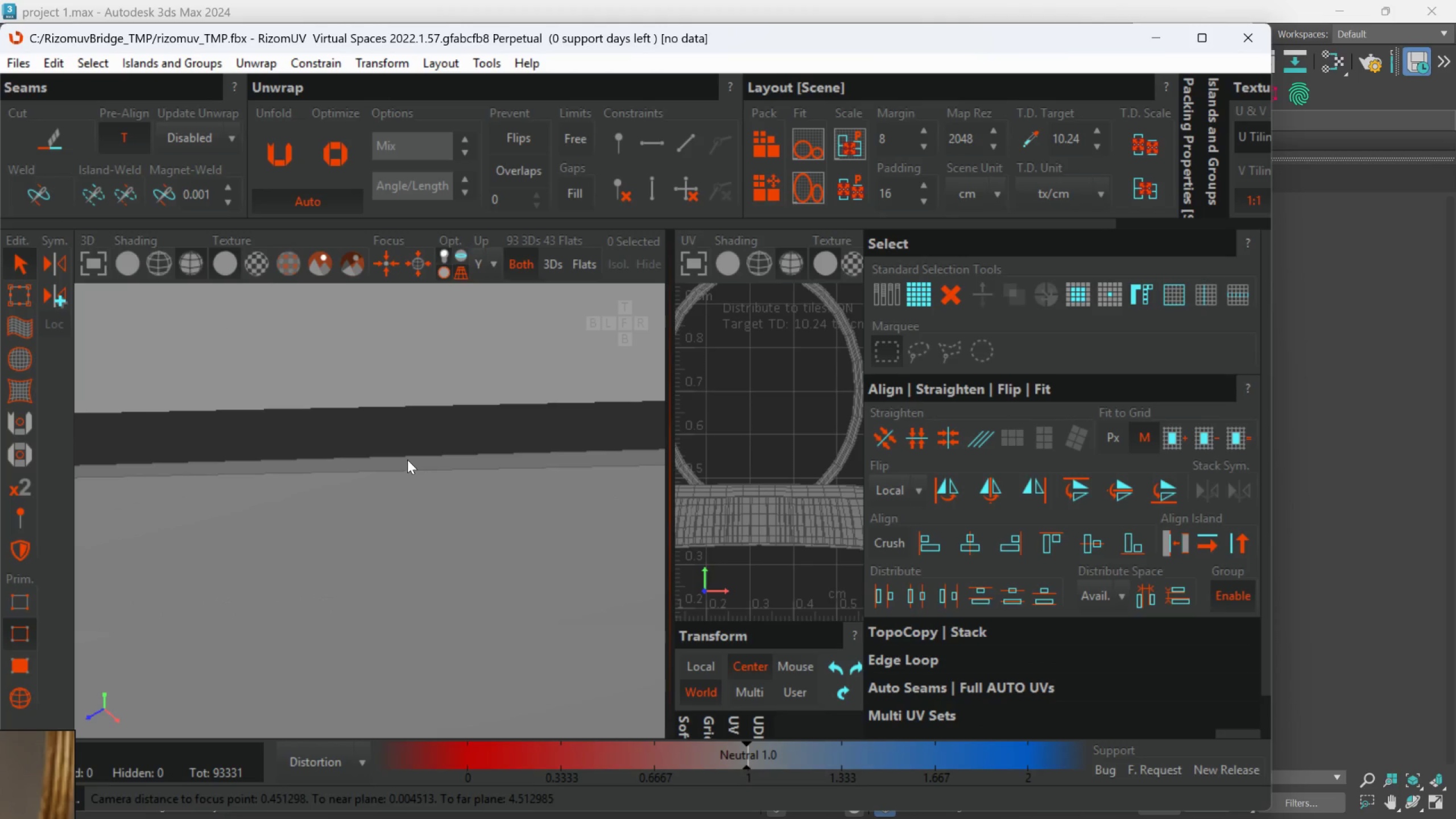 
hold_key(key=AltLeft, duration=0.72)
 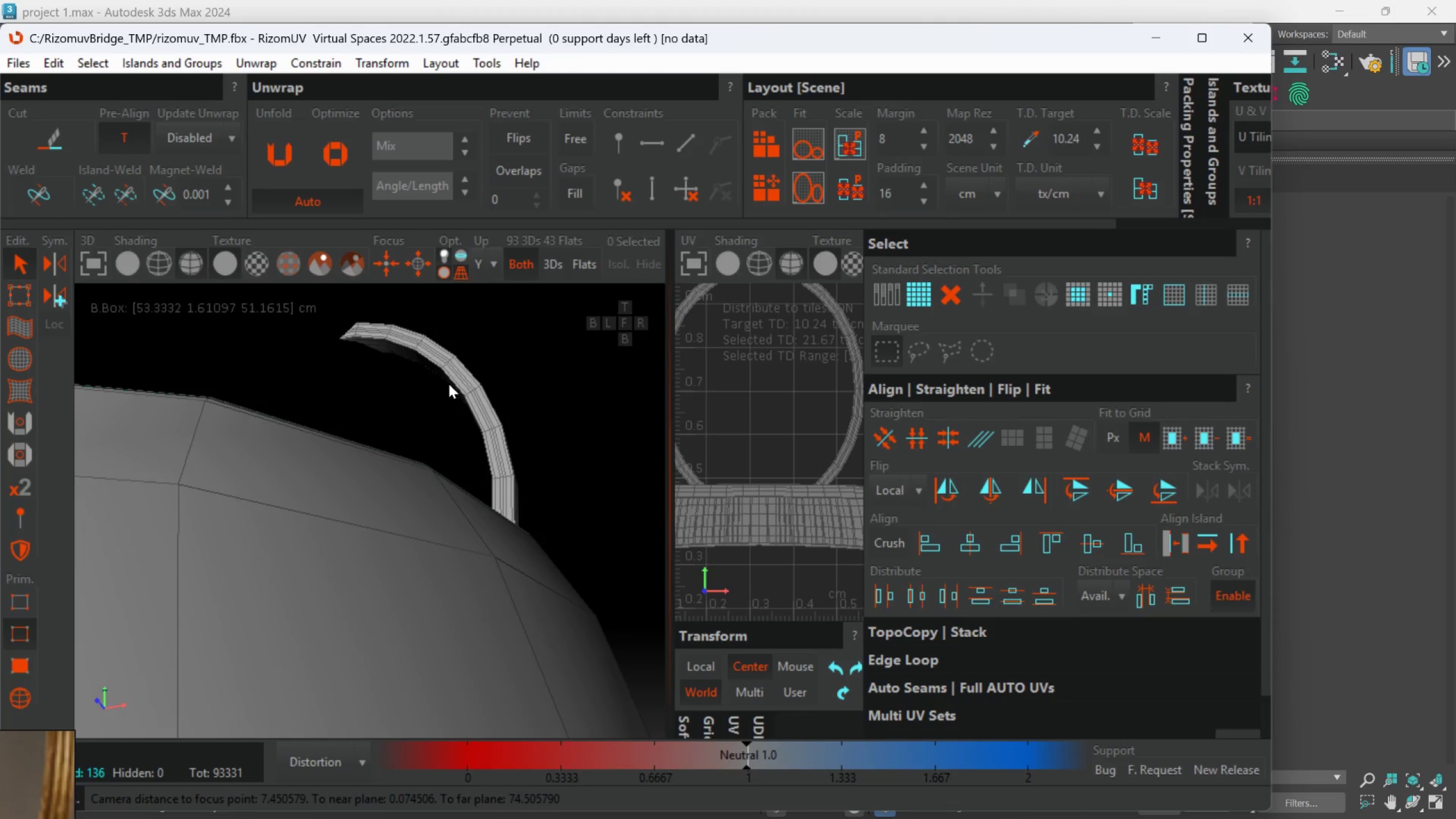 
scroll: coordinate [445, 439], scroll_direction: down, amount: 13.0
 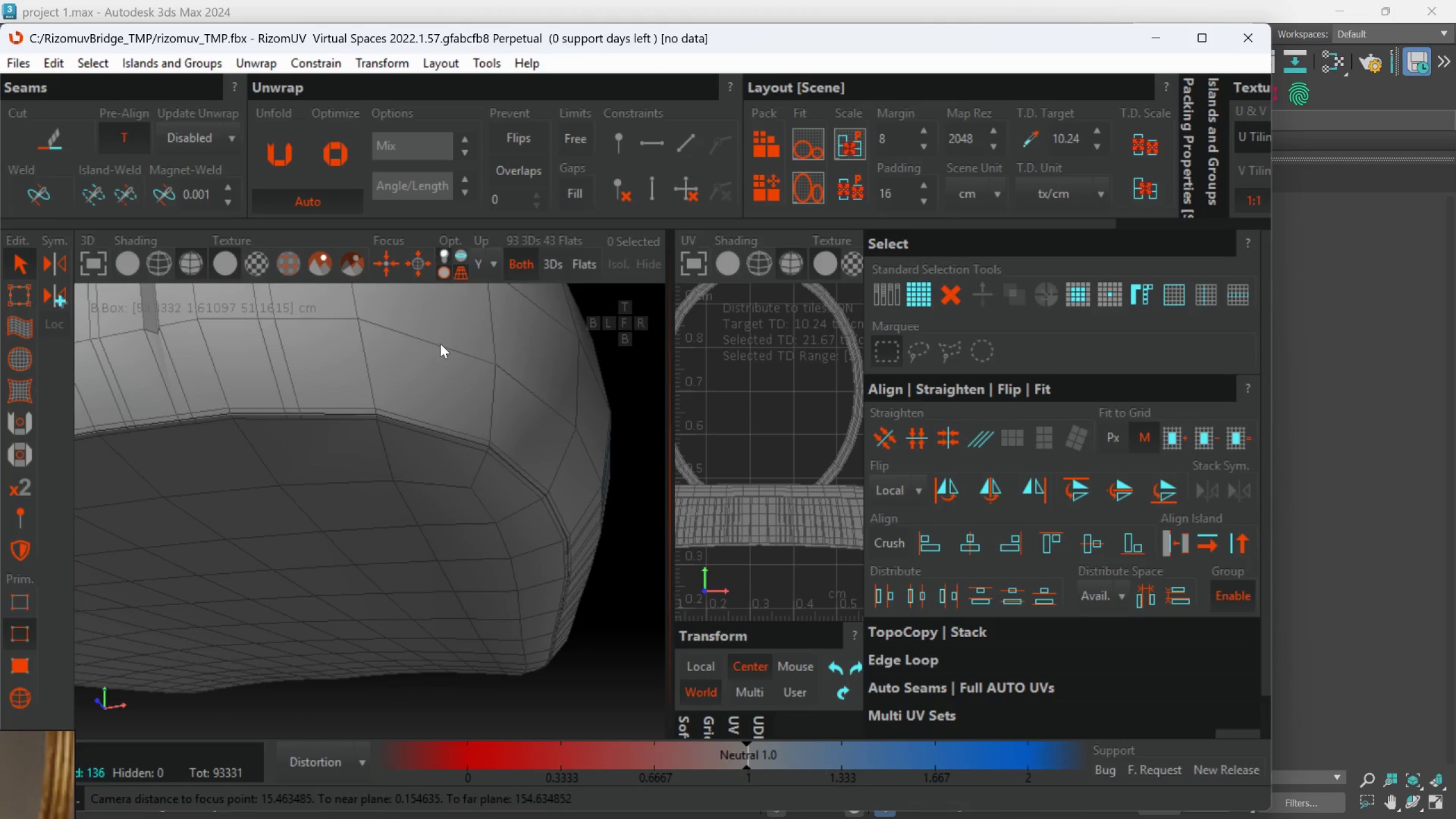 
scroll: coordinate [361, 401], scroll_direction: up, amount: 2.0
 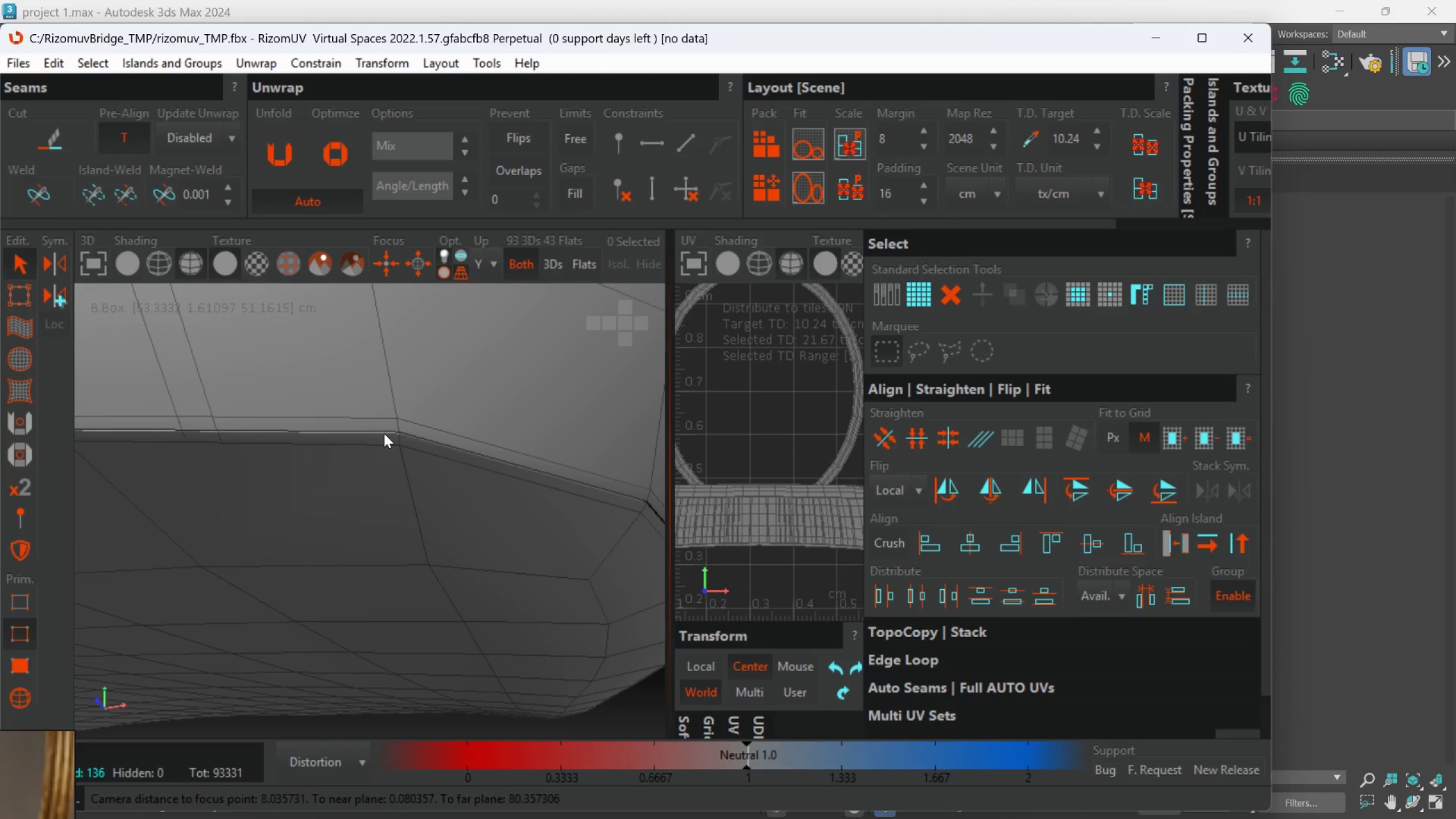 
key(C)
 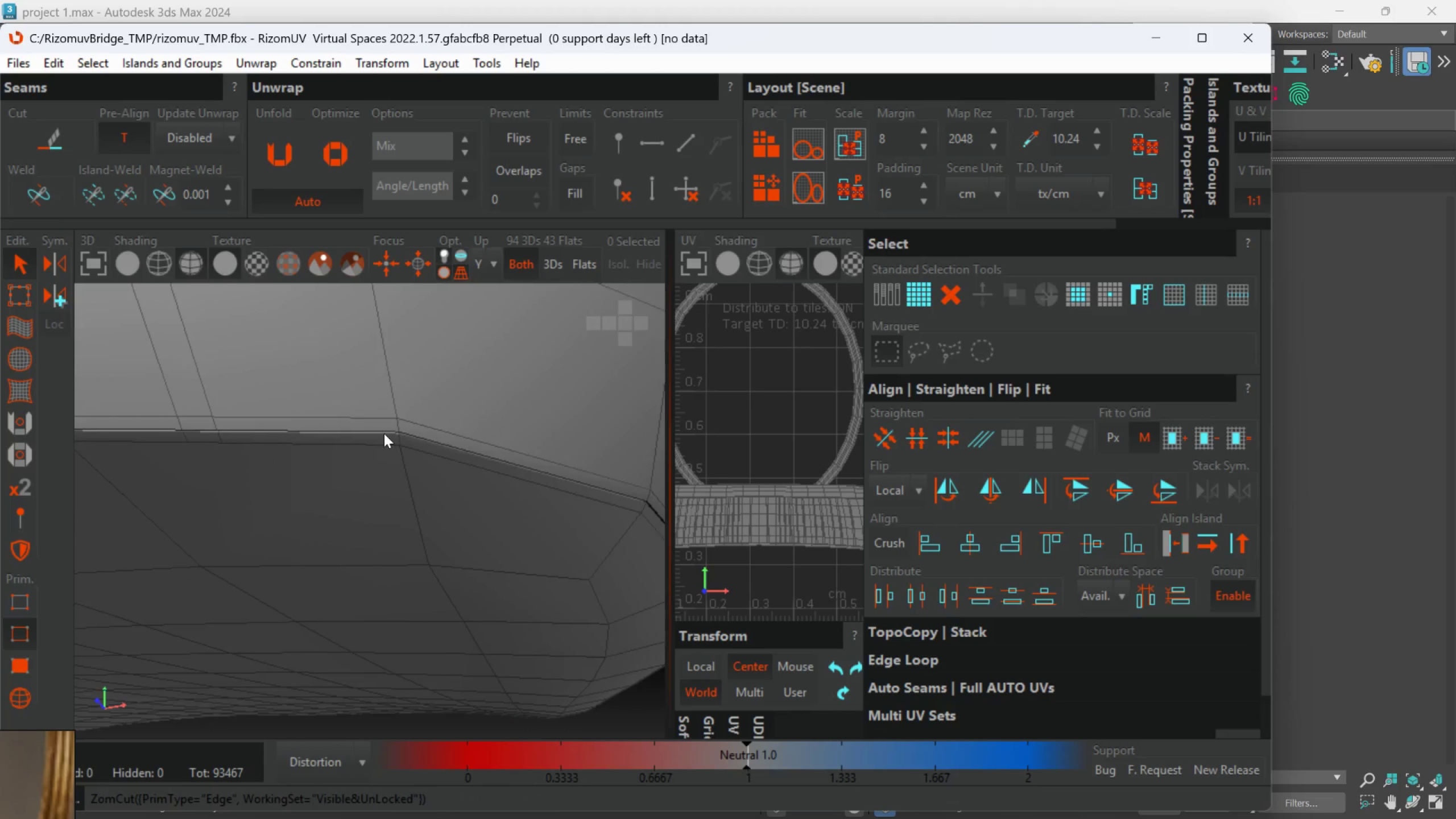 
hold_key(key=AltLeft, duration=0.73)
 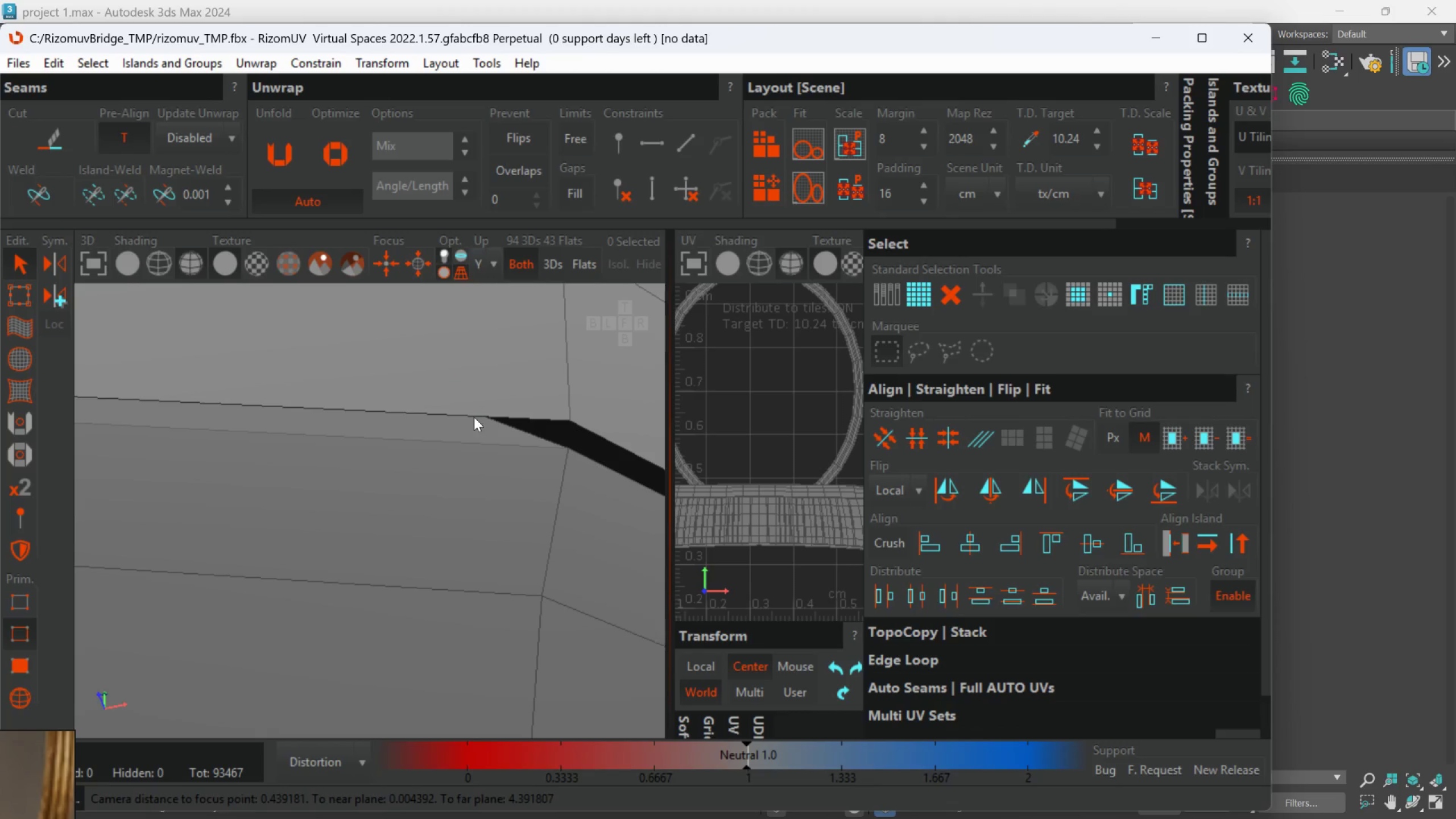 
scroll: coordinate [384, 427], scroll_direction: up, amount: 5.0
 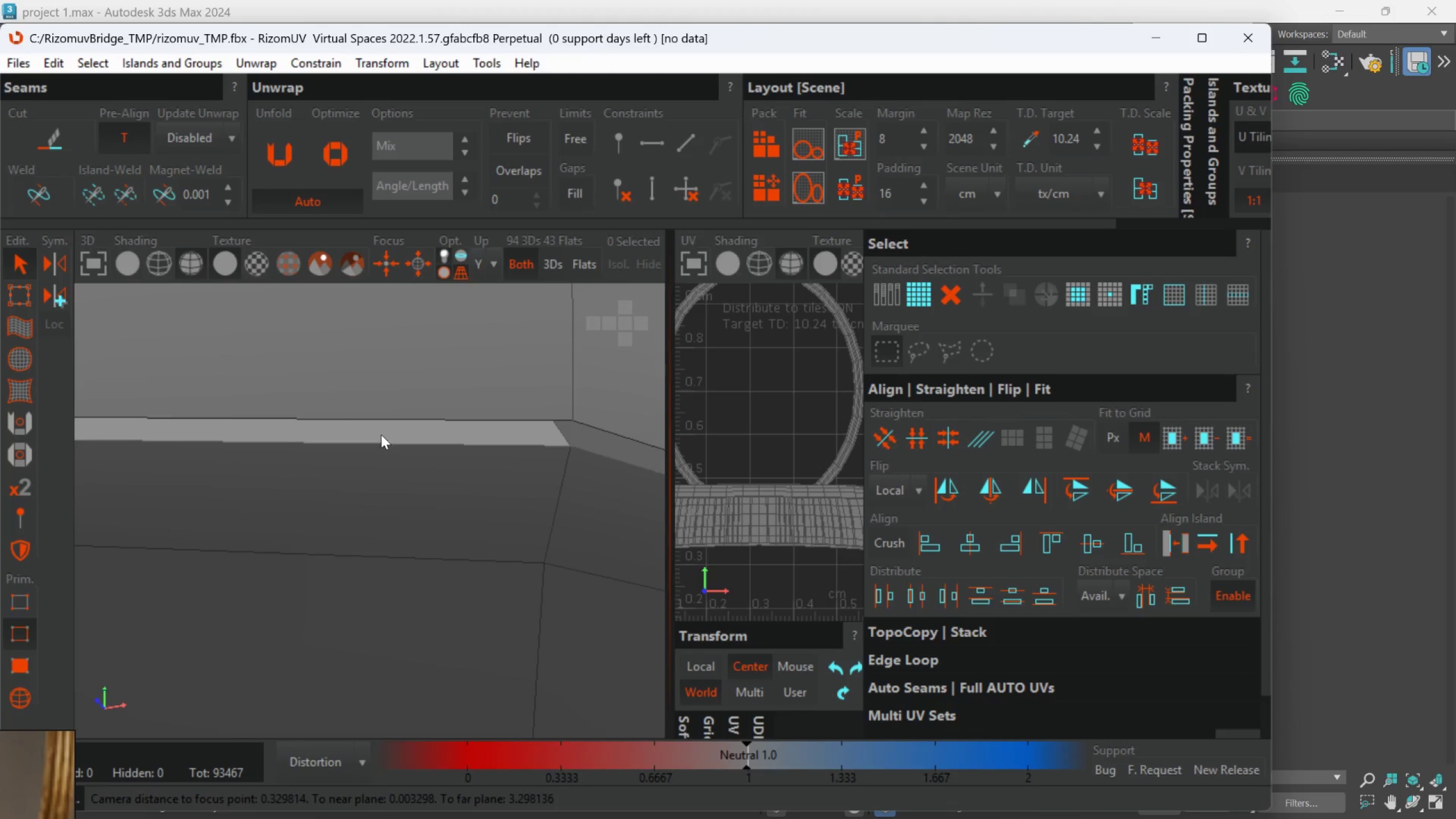 
hold_key(key=AltLeft, duration=0.53)
 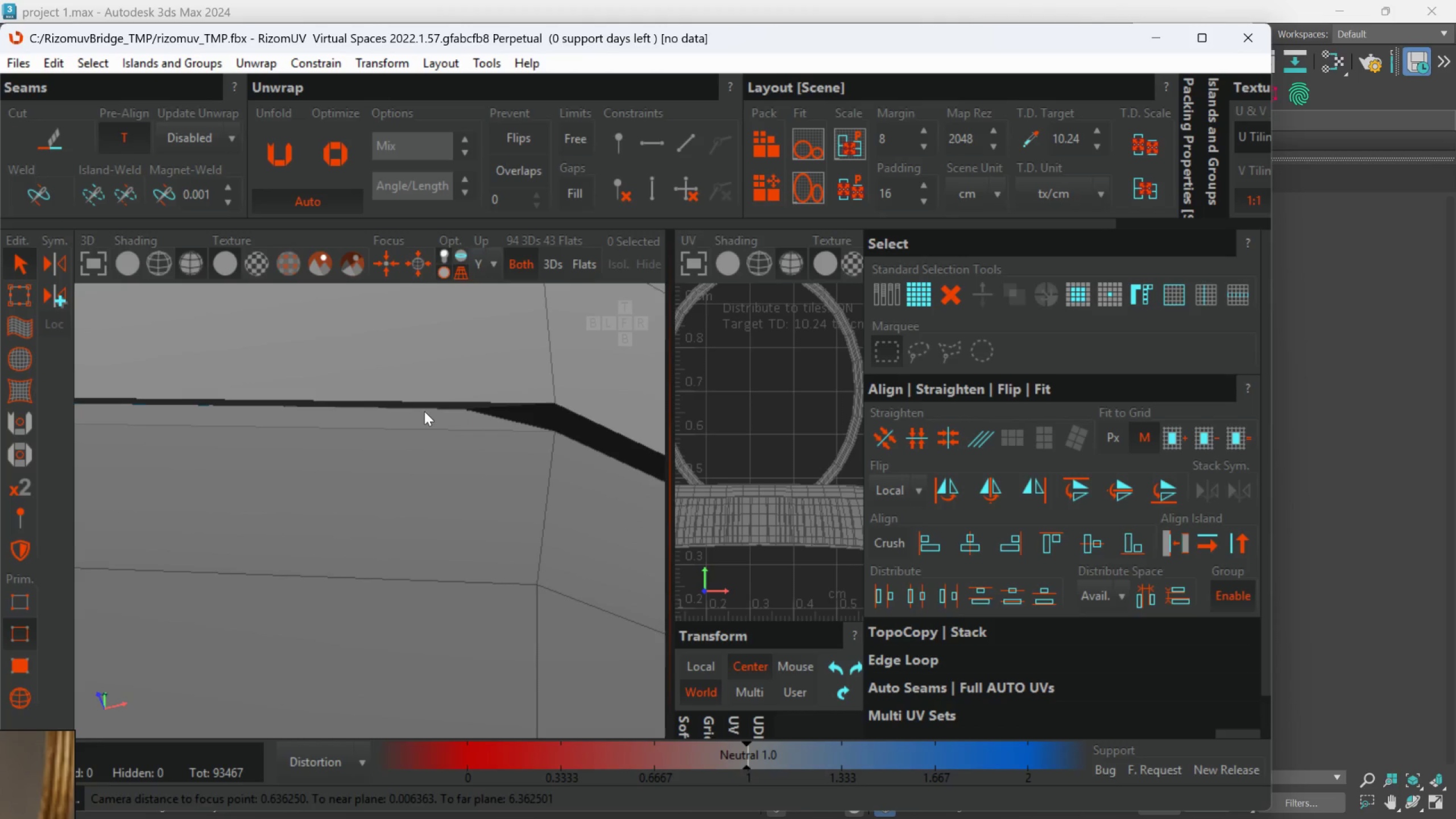 
double_click([424, 411])
 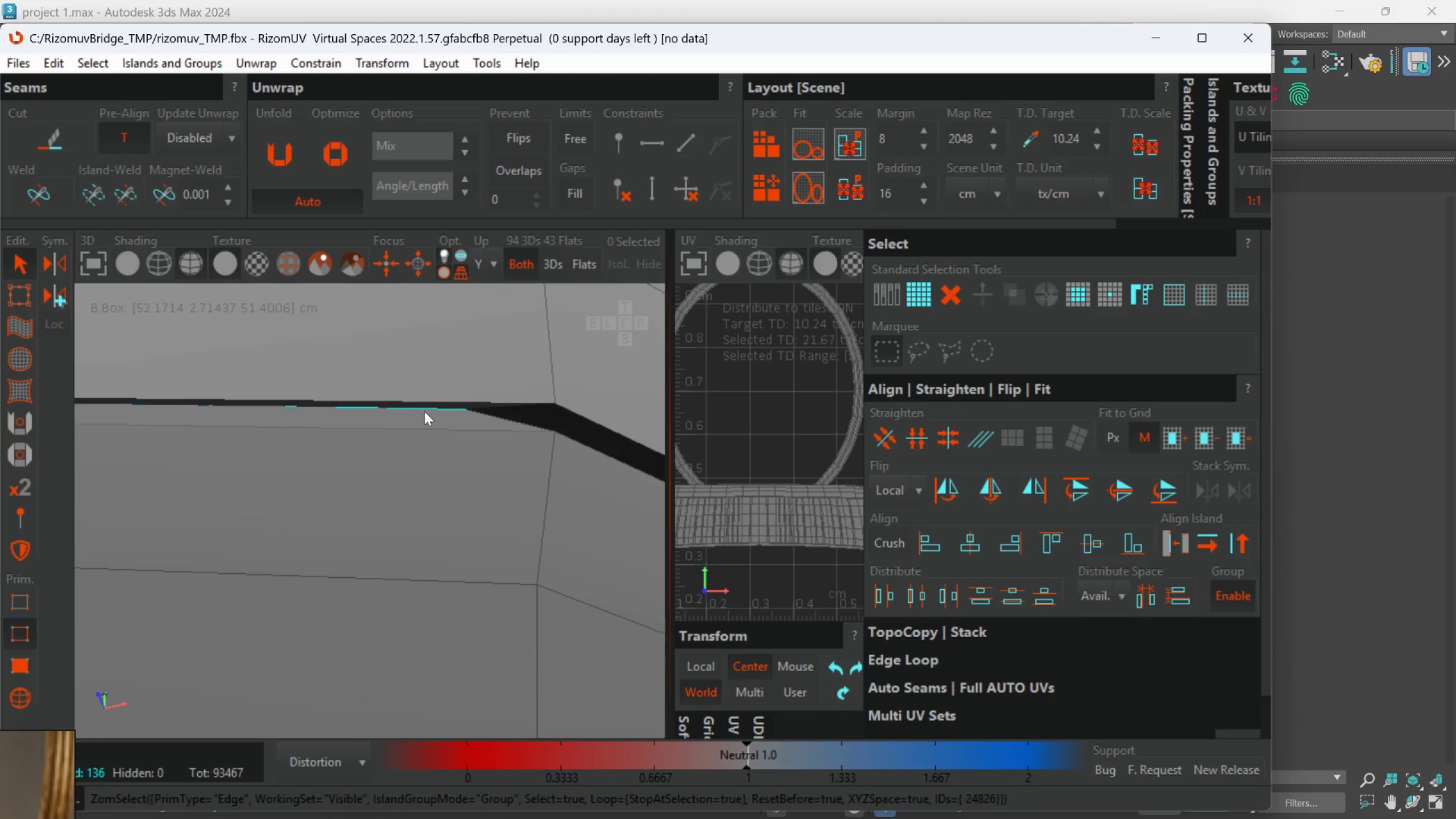 
key(C)
 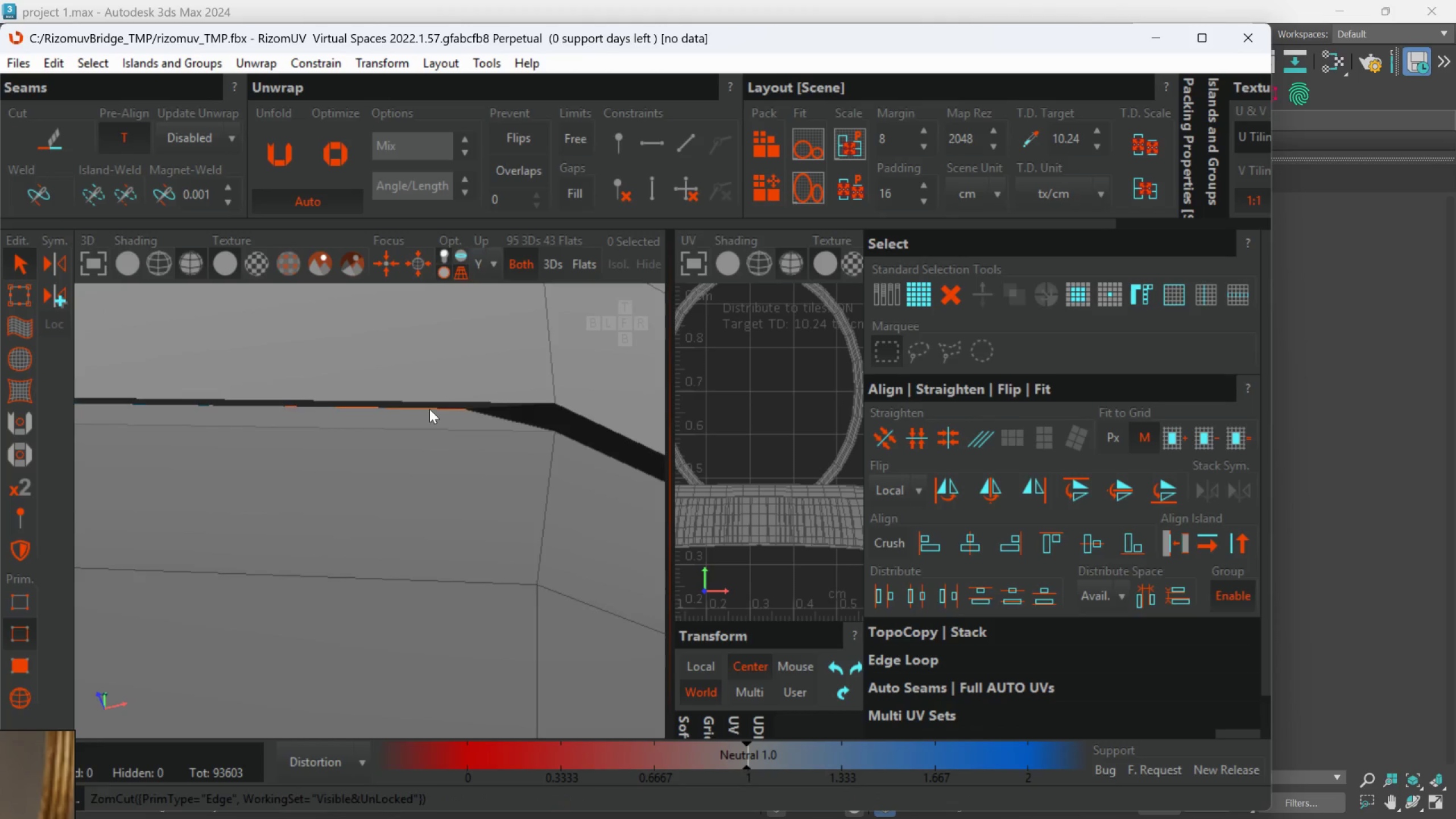 
hold_key(key=AltLeft, duration=0.59)
 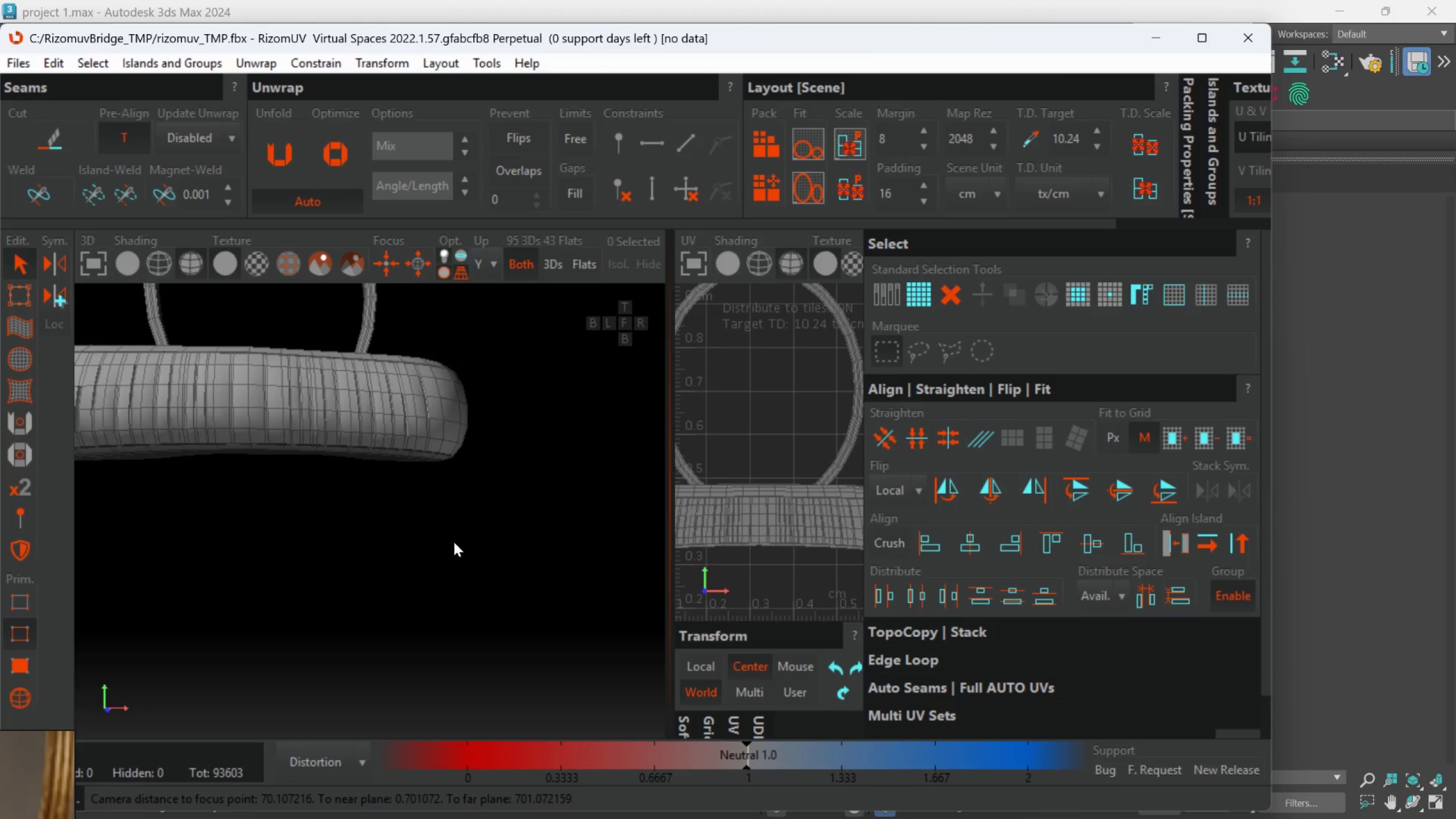 
scroll: coordinate [425, 446], scroll_direction: down, amount: 15.0
 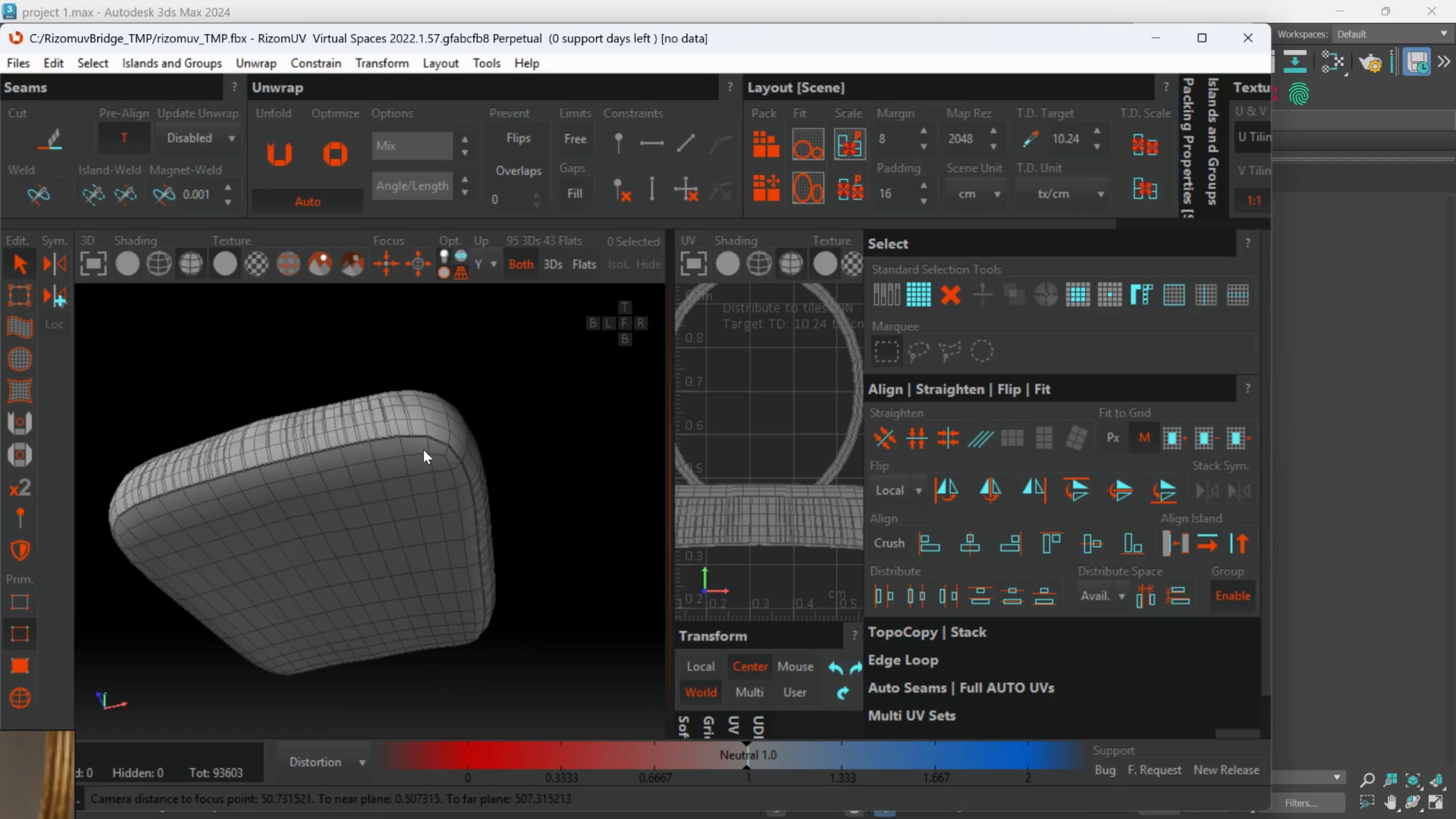 
left_click([25, 696])
 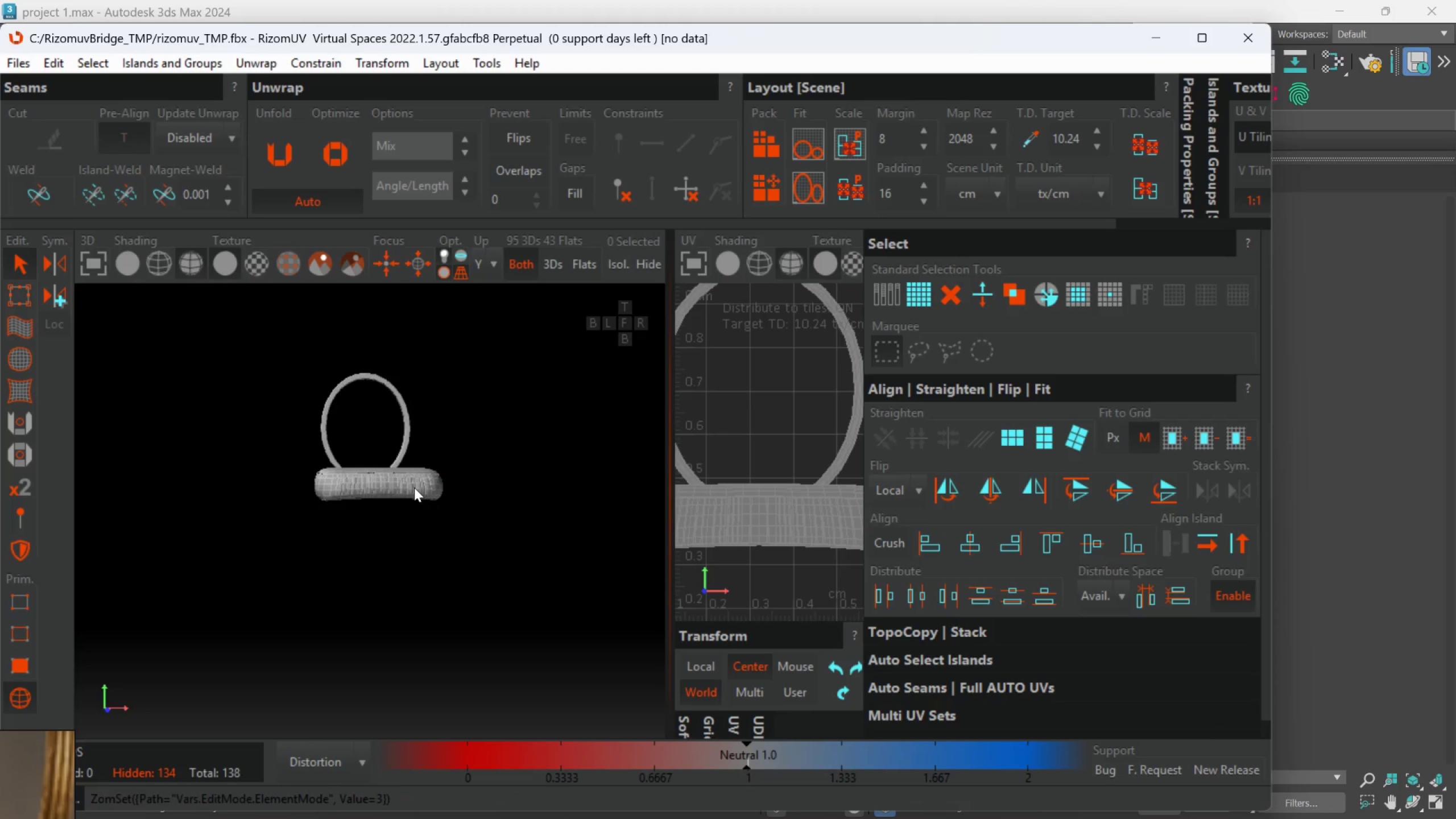 
scroll: coordinate [432, 515], scroll_direction: down, amount: 4.0
 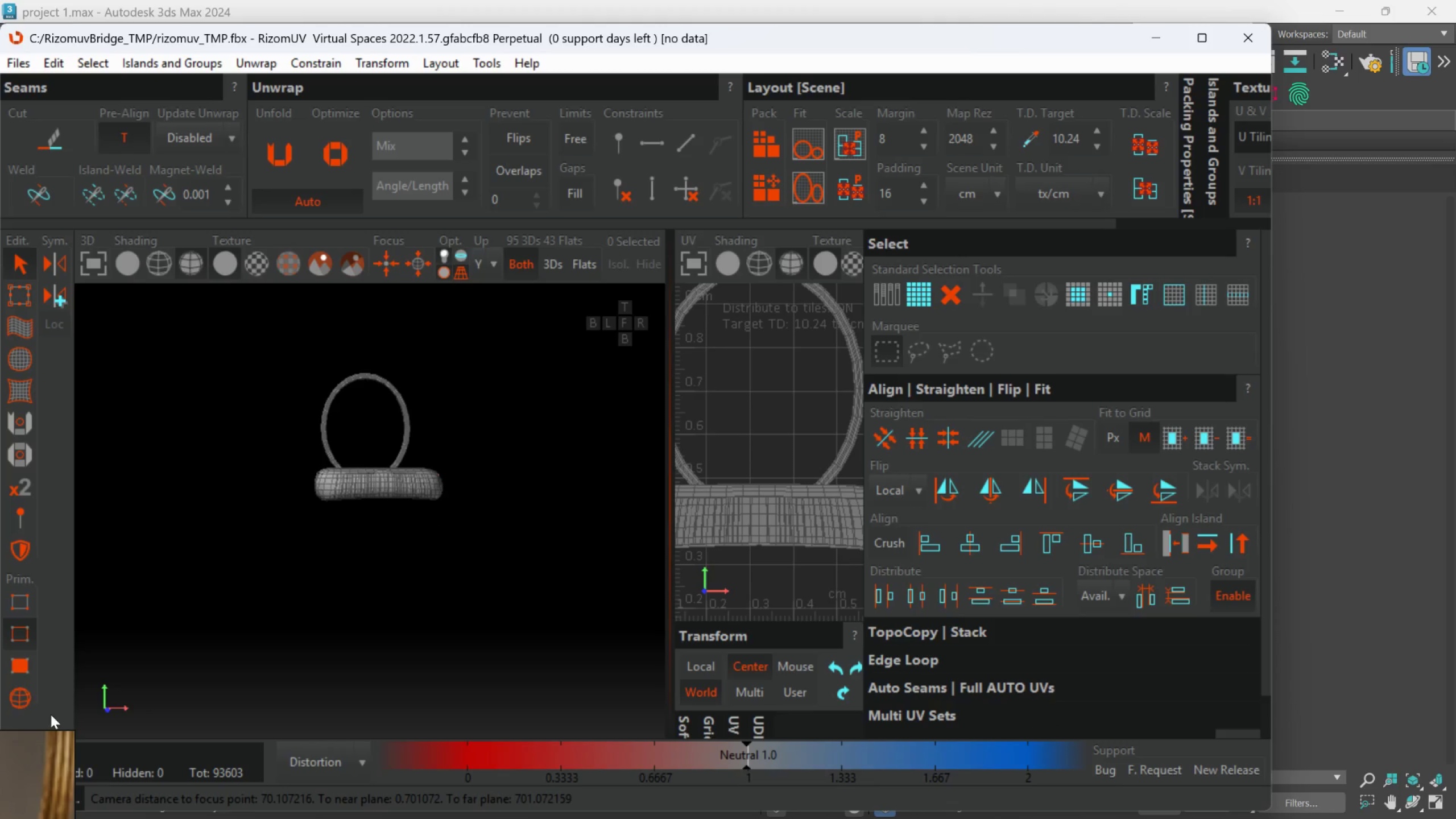 
left_click([414, 487])
 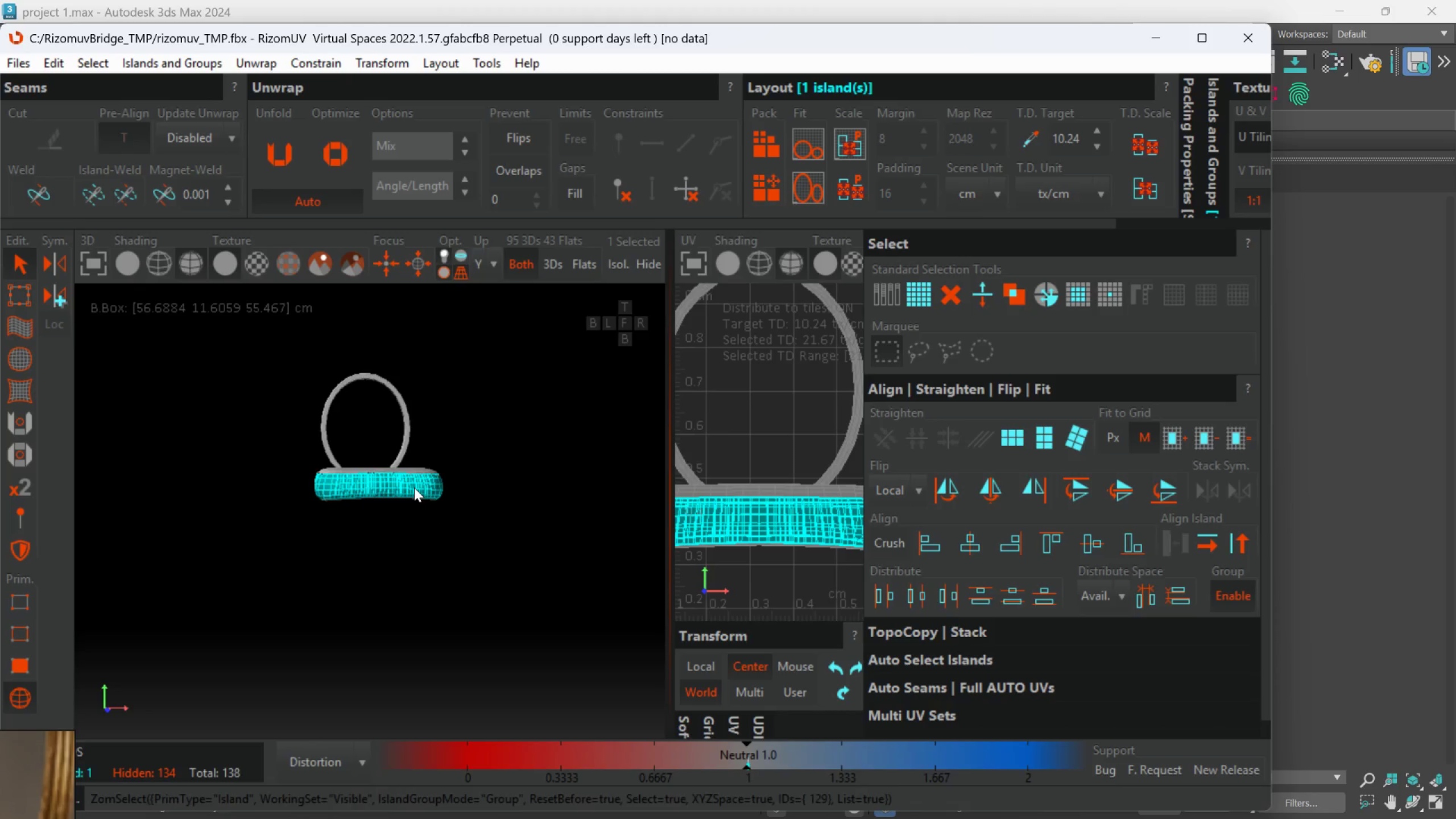 
hold_key(key=AltLeft, duration=0.81)
 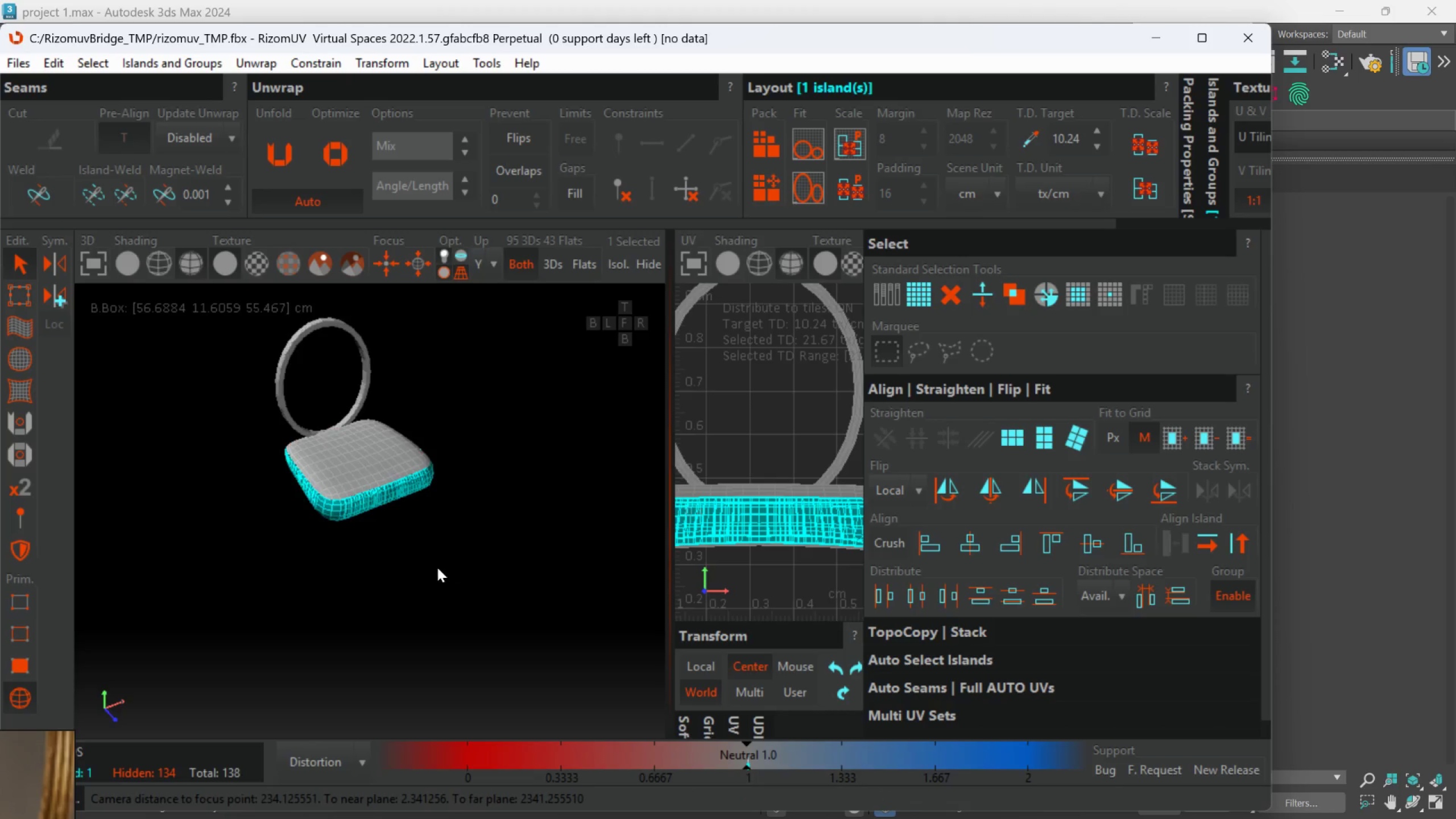 
left_click_drag(start_coordinate=[444, 562], to_coordinate=[208, 396])
 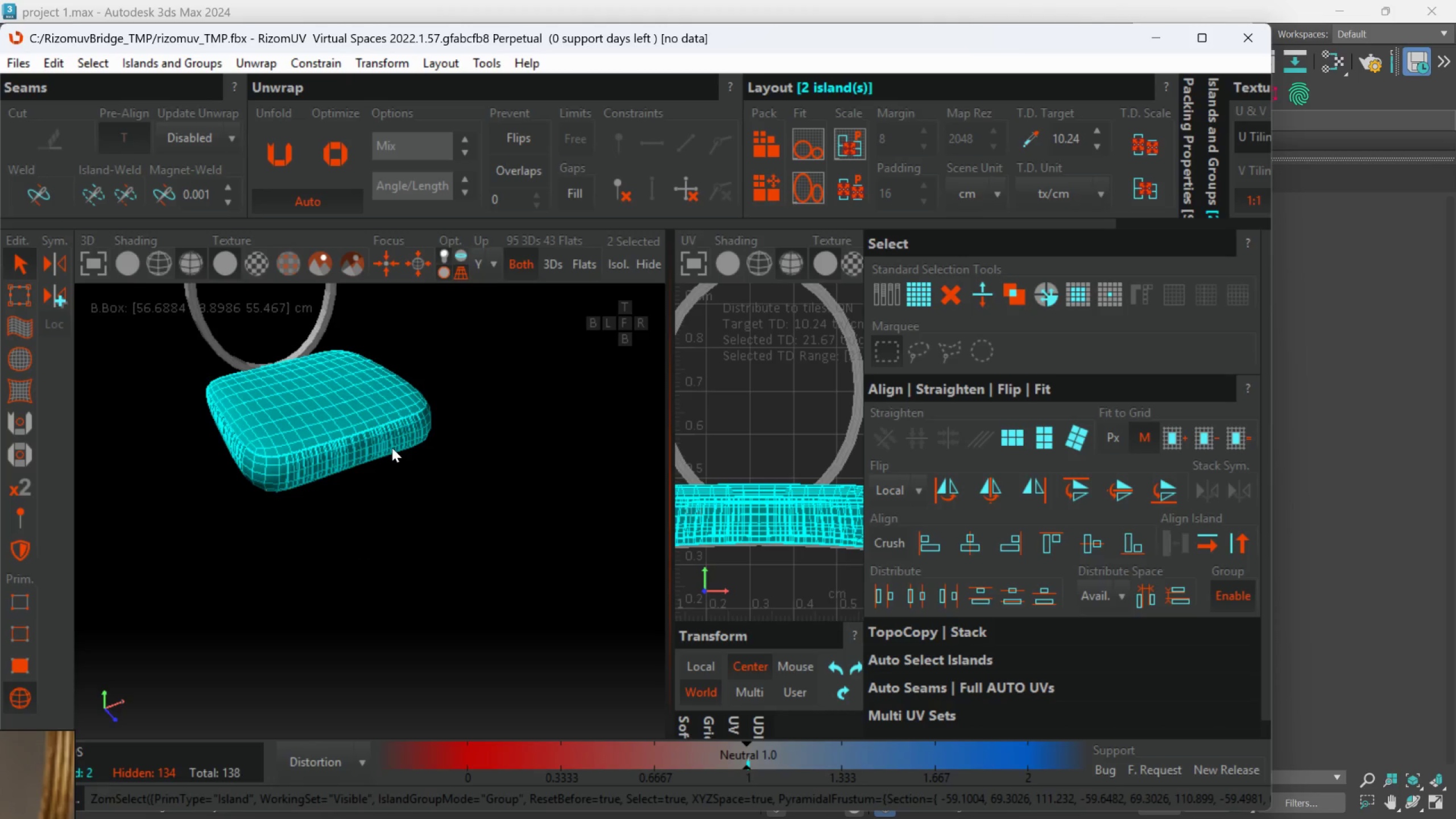 
scroll: coordinate [437, 568], scroll_direction: up, amount: 1.0
 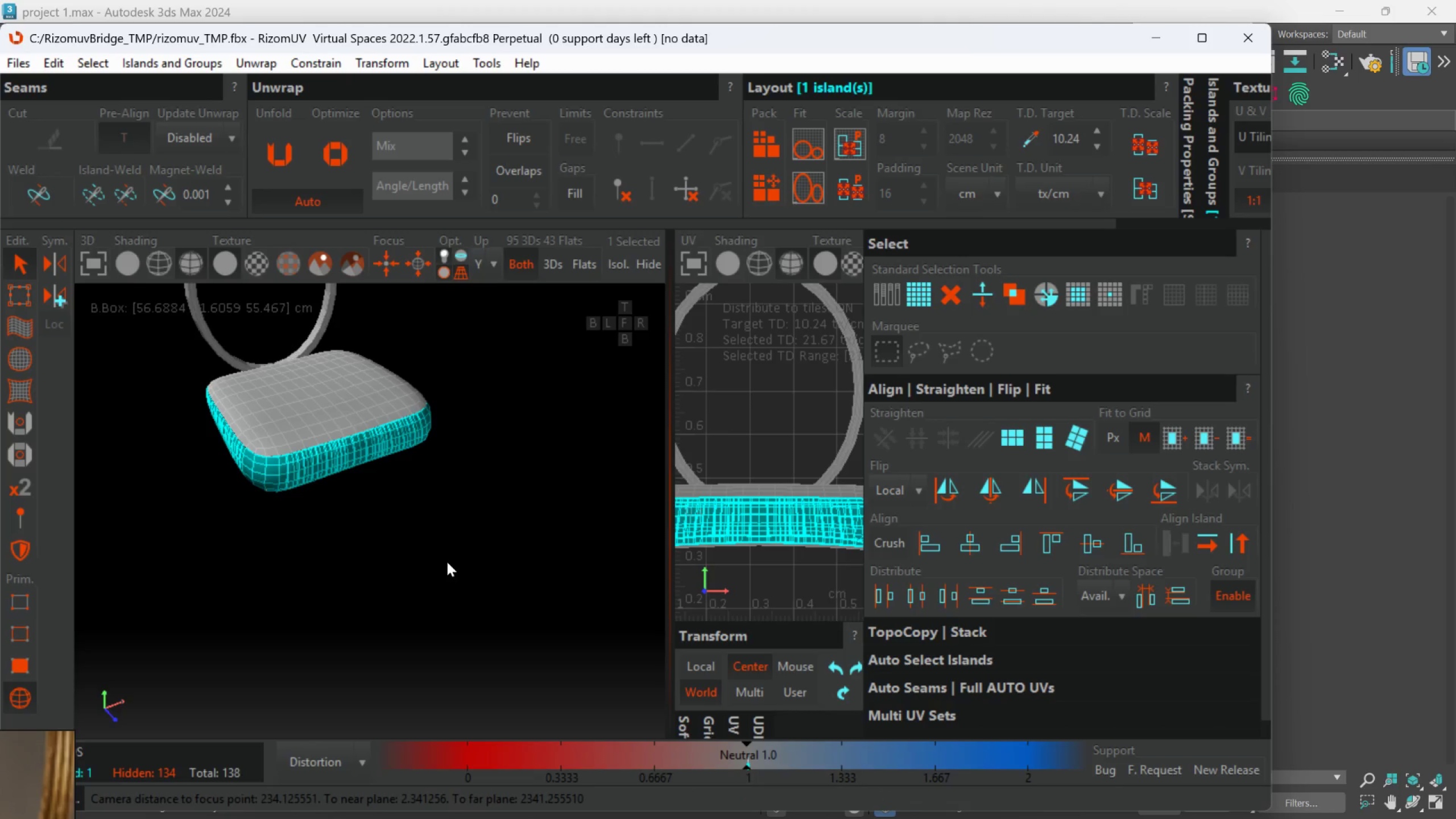 
left_click_drag(start_coordinate=[556, 503], to_coordinate=[541, 506])
 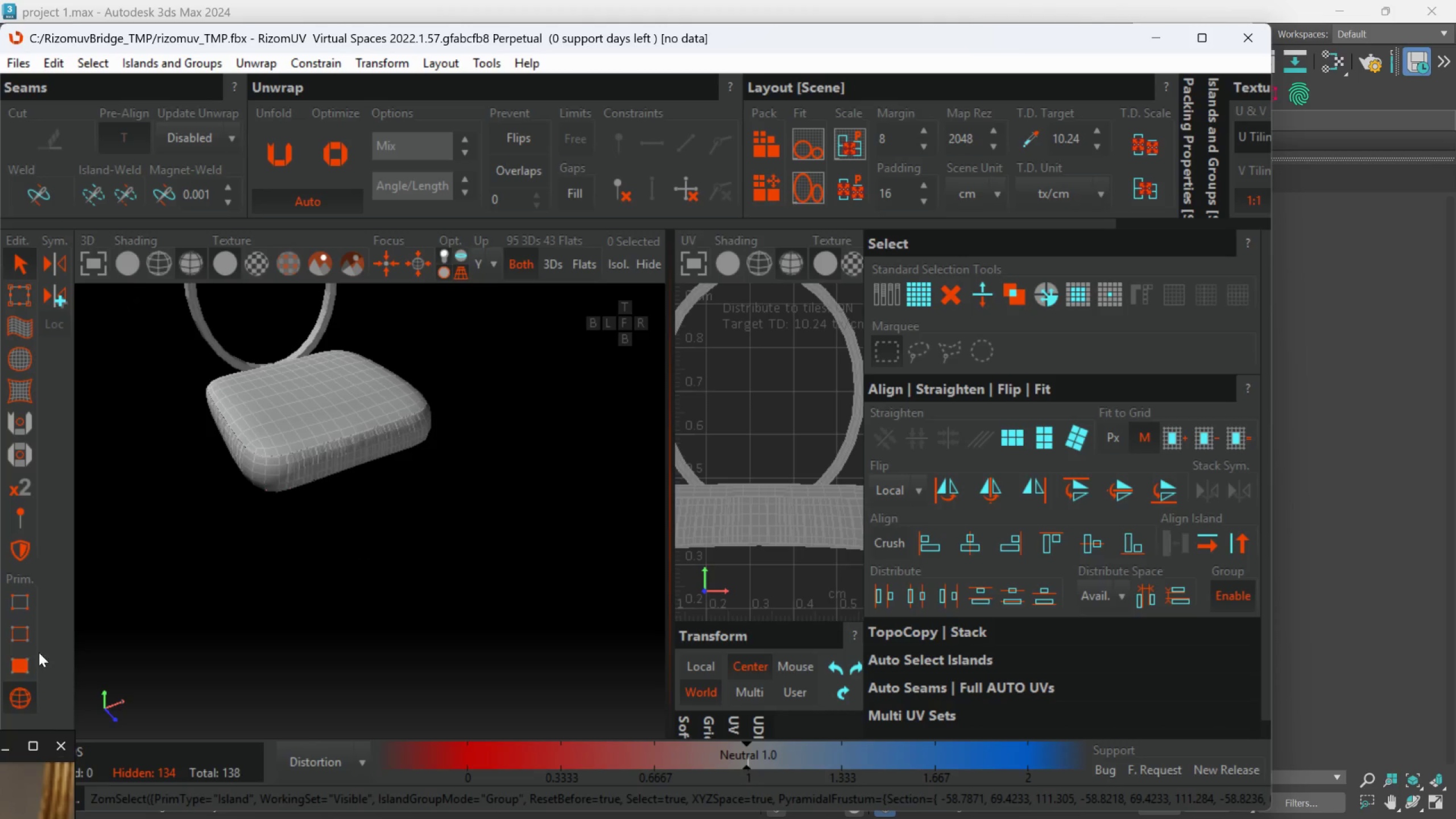 
left_click([24, 640])
 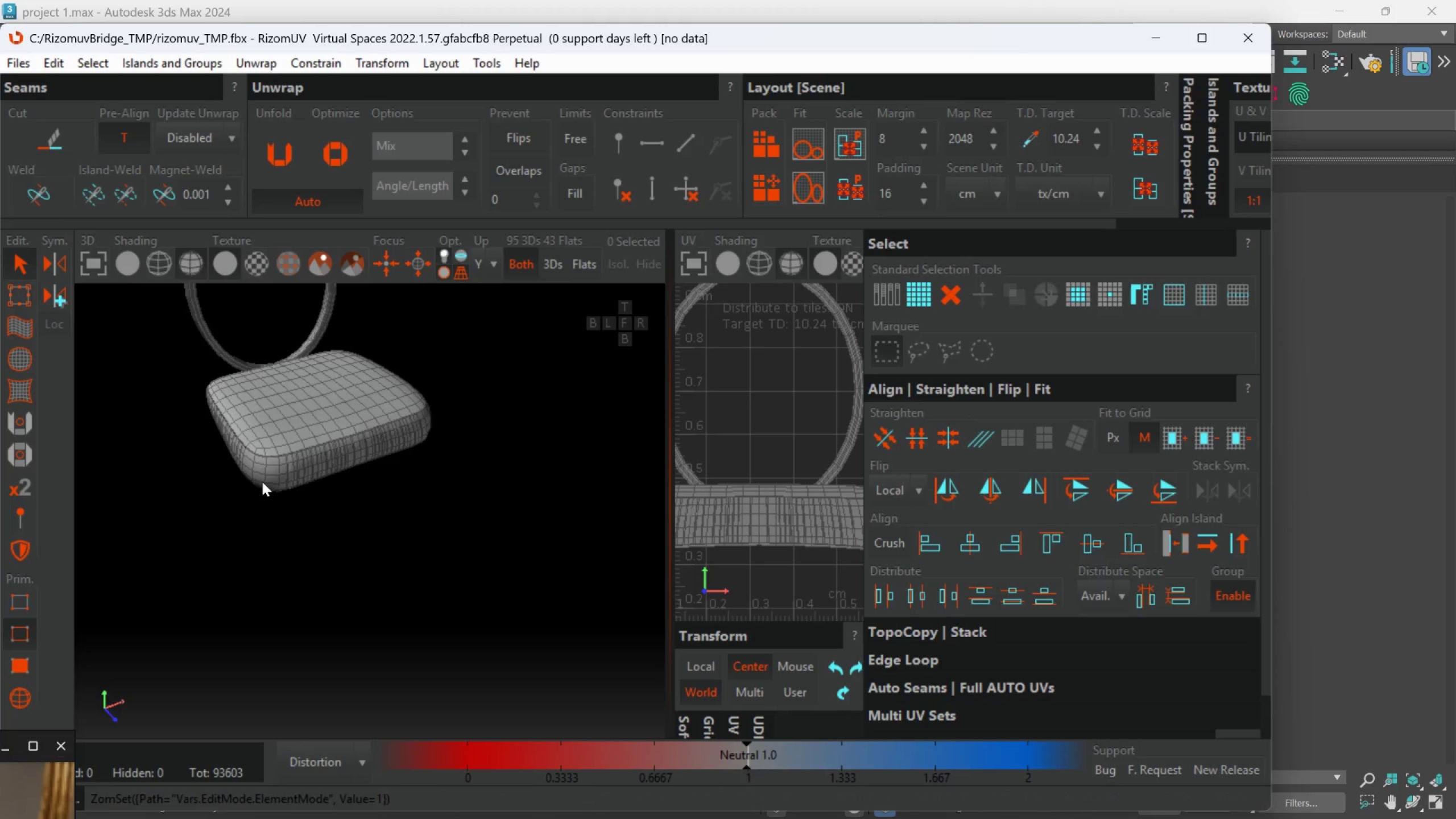 
hold_key(key=AltLeft, duration=0.45)
 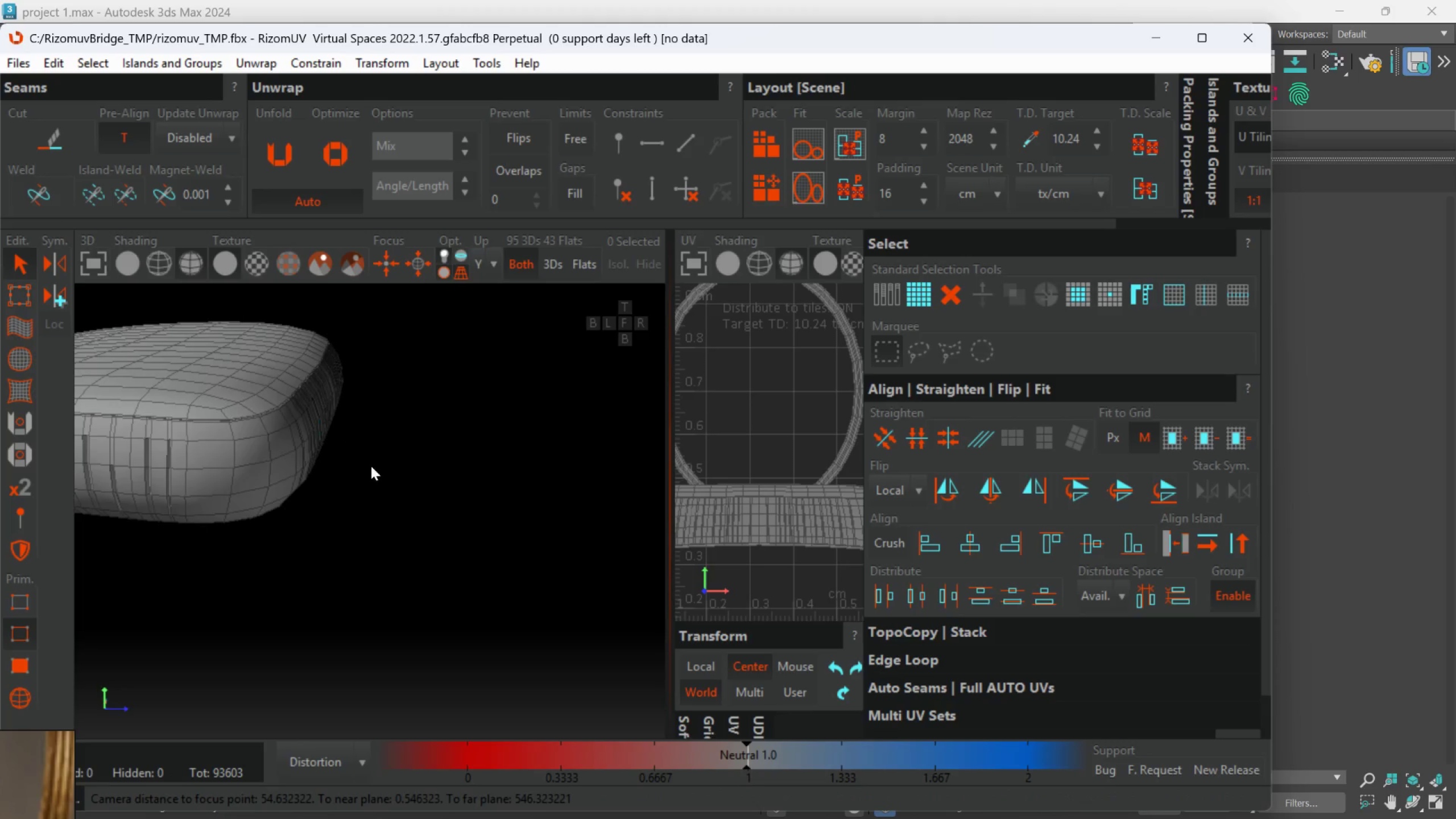 
scroll: coordinate [262, 481], scroll_direction: up, amount: 2.0
 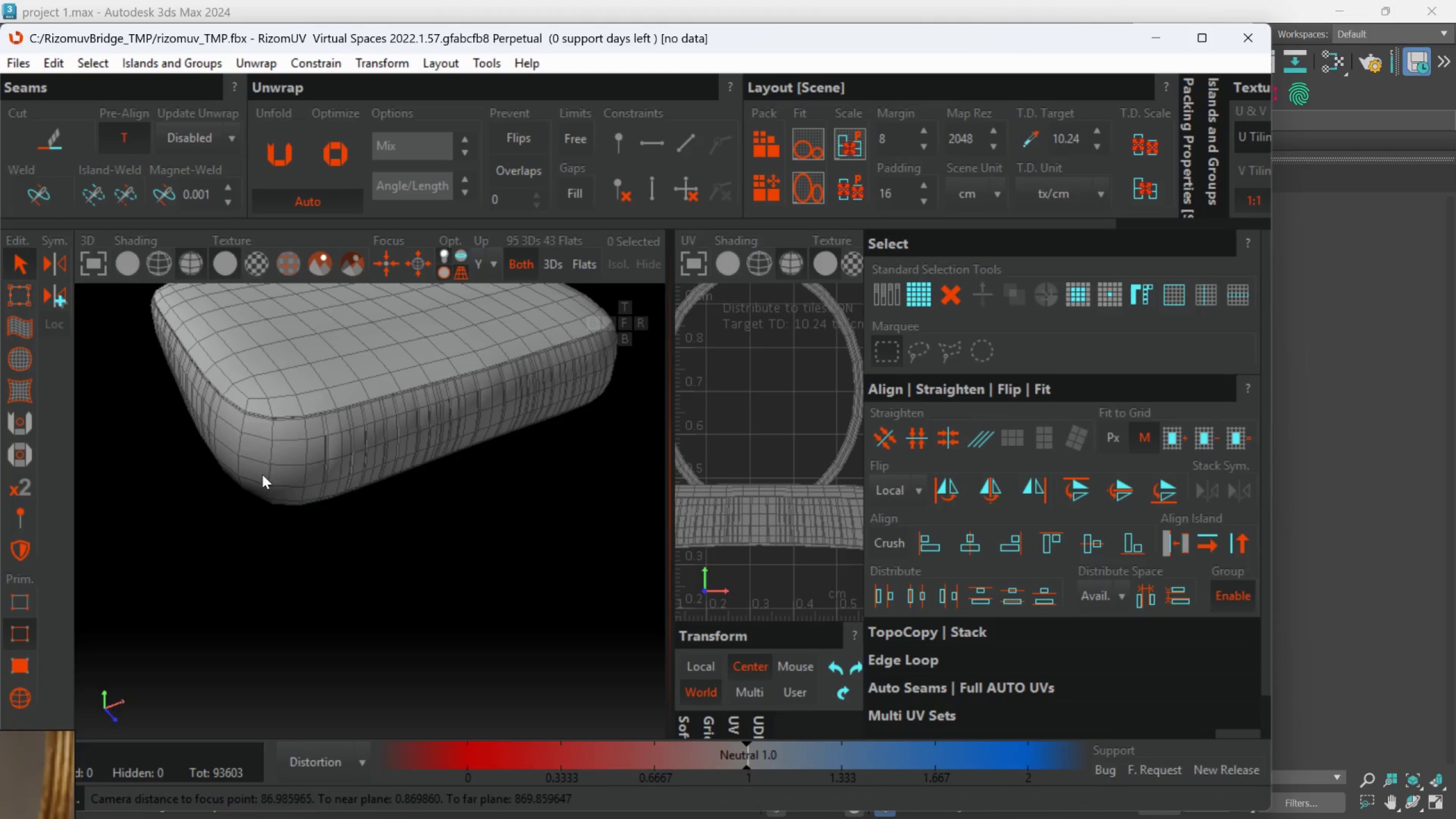 
hold_key(key=AltLeft, duration=0.44)
 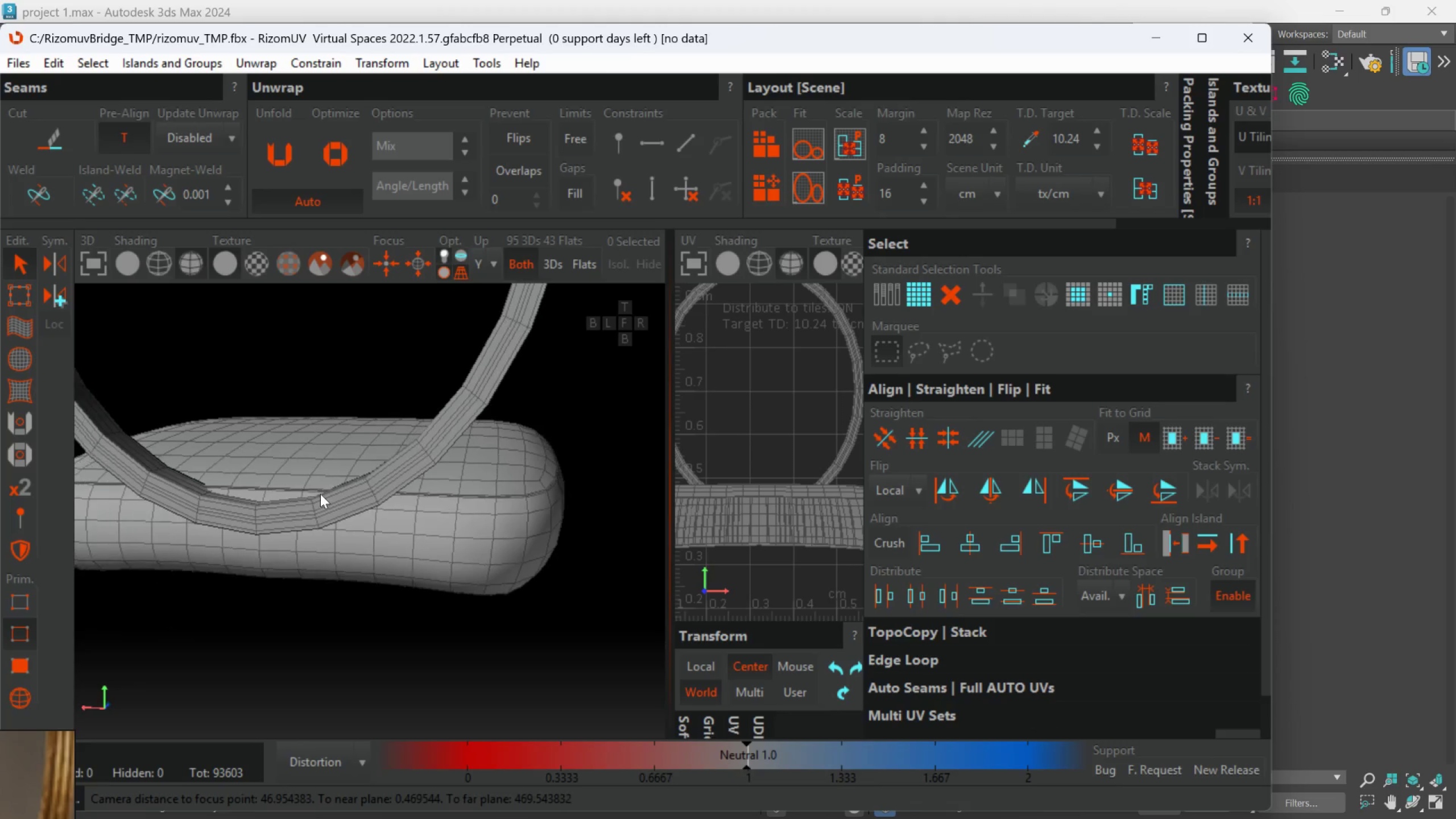 
scroll: coordinate [365, 481], scroll_direction: down, amount: 2.0
 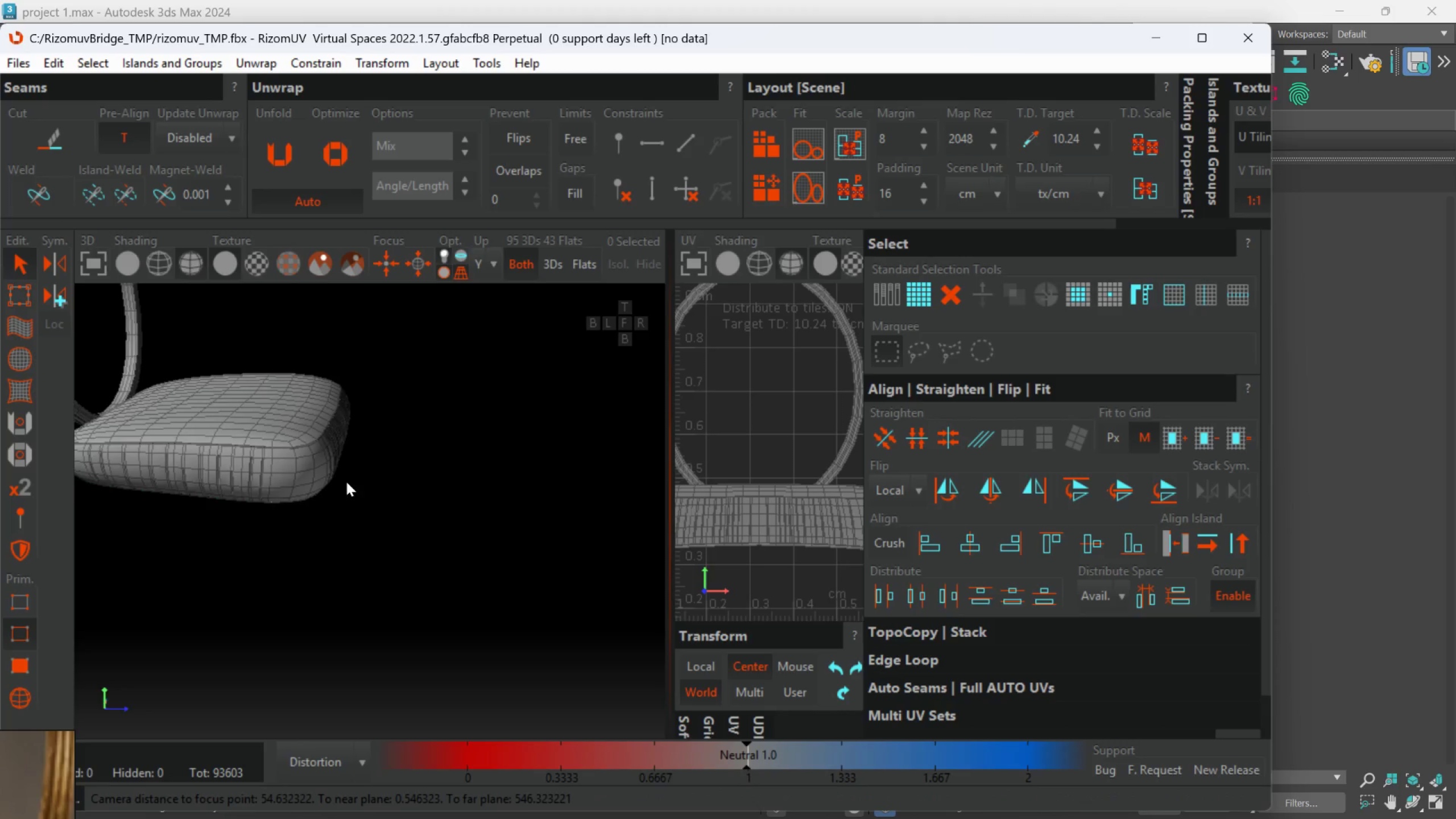 
hold_key(key=AltLeft, duration=0.64)
 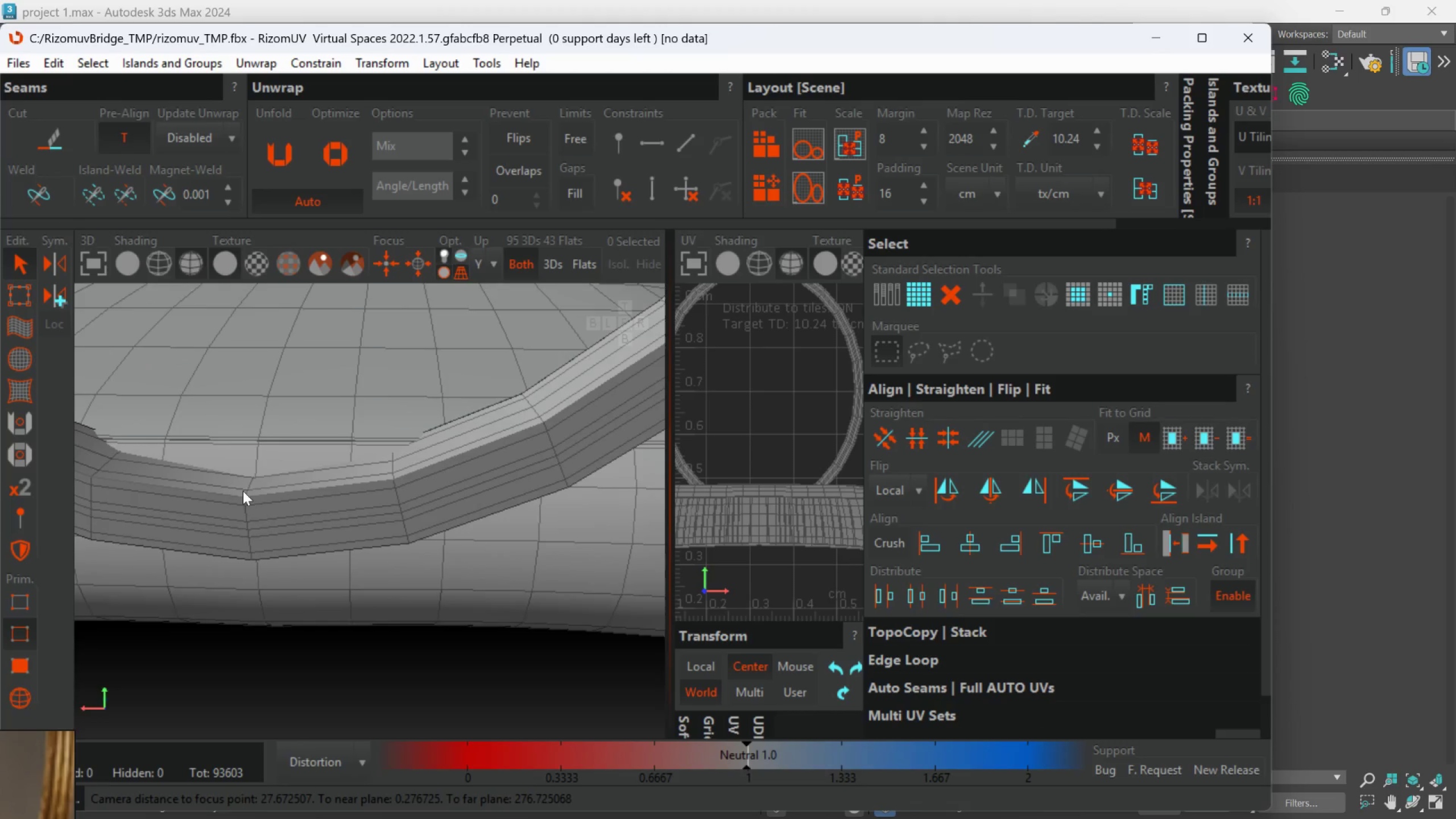 
hold_key(key=AltLeft, duration=1.3)
 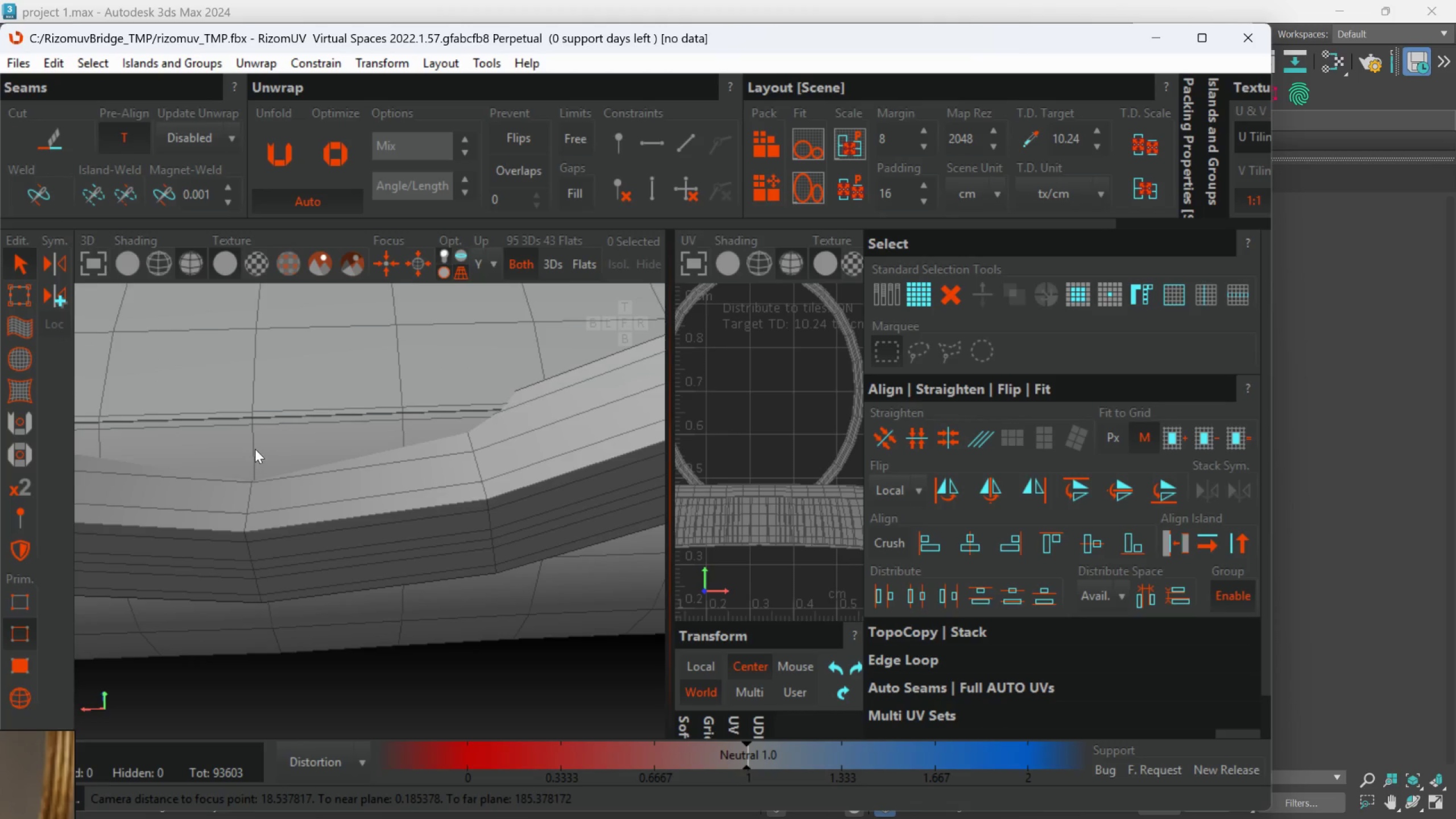 
hold_key(key=AltLeft, duration=4.16)
 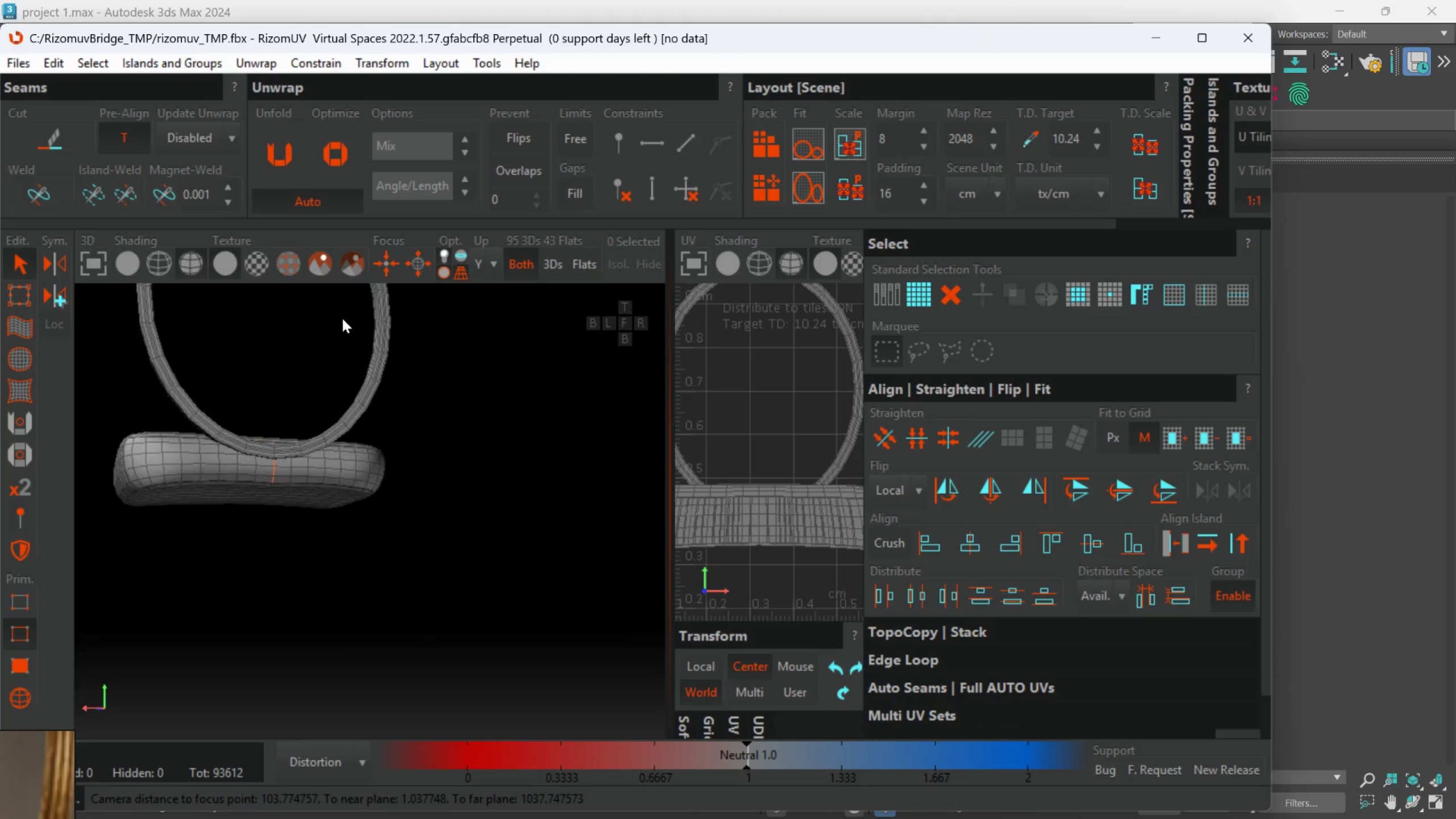 
scroll: coordinate [254, 515], scroll_direction: up, amount: 2.0
 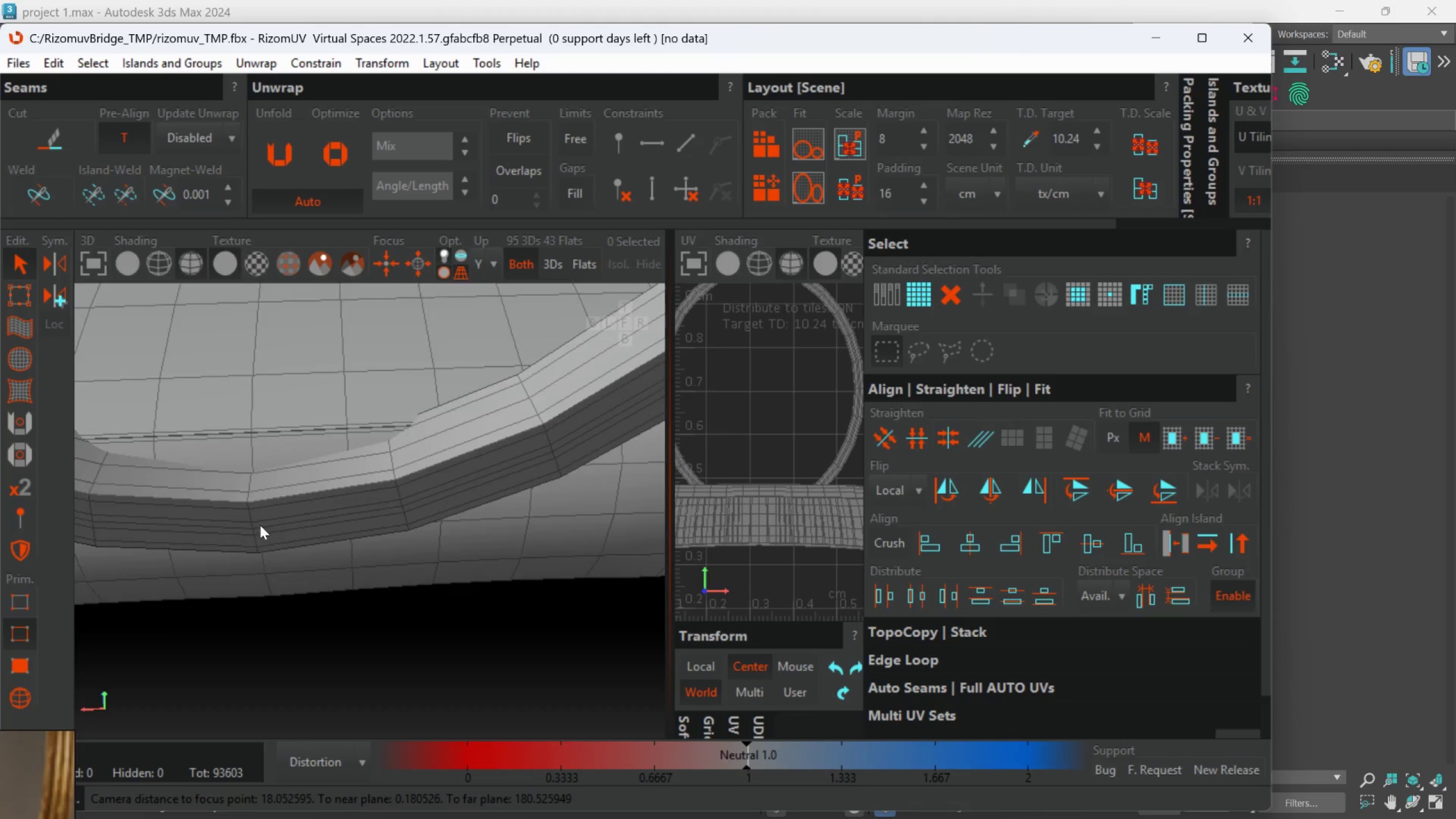 
double_click([255, 449])
 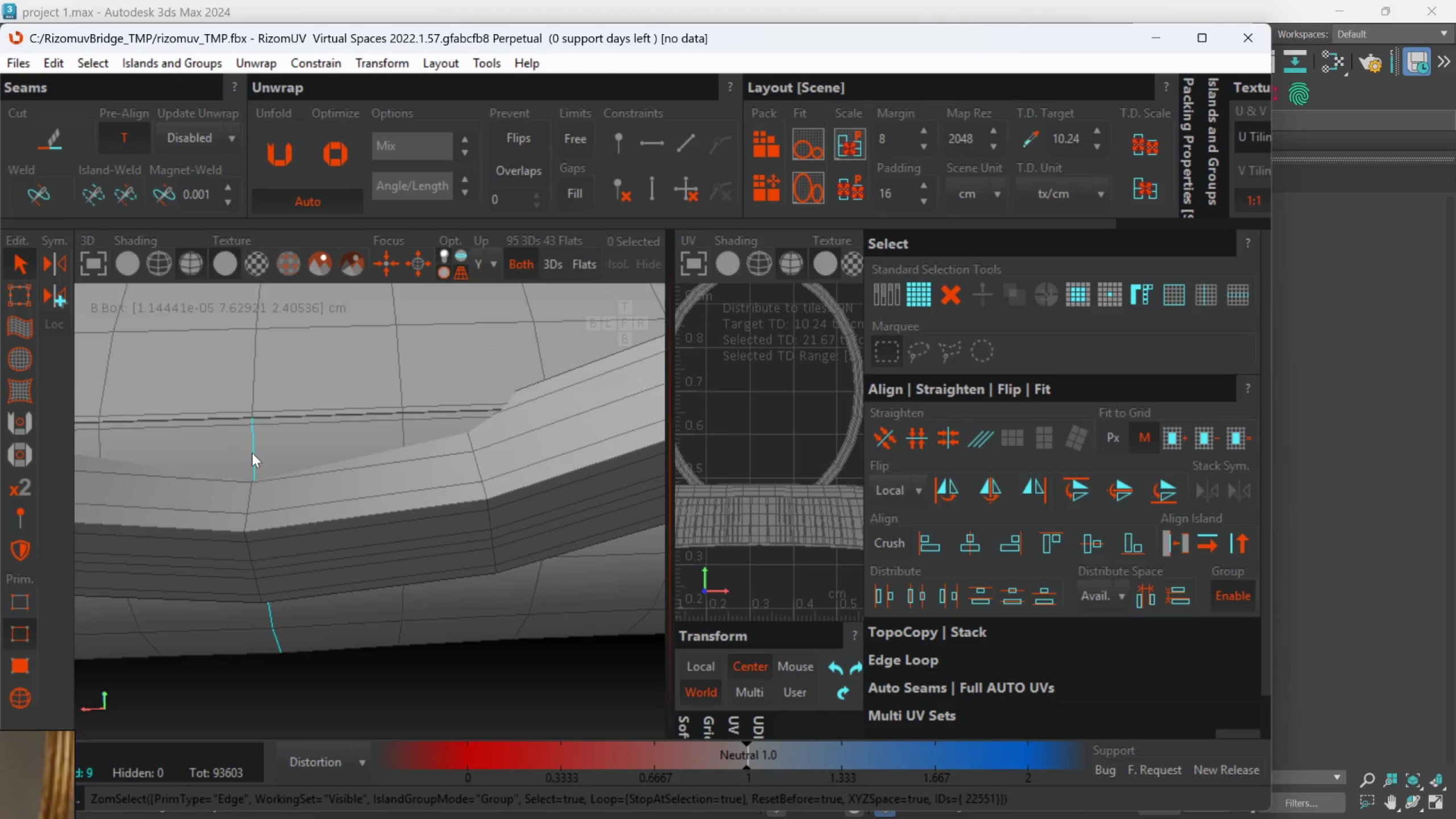 
scroll: coordinate [251, 456], scroll_direction: up, amount: 1.0
 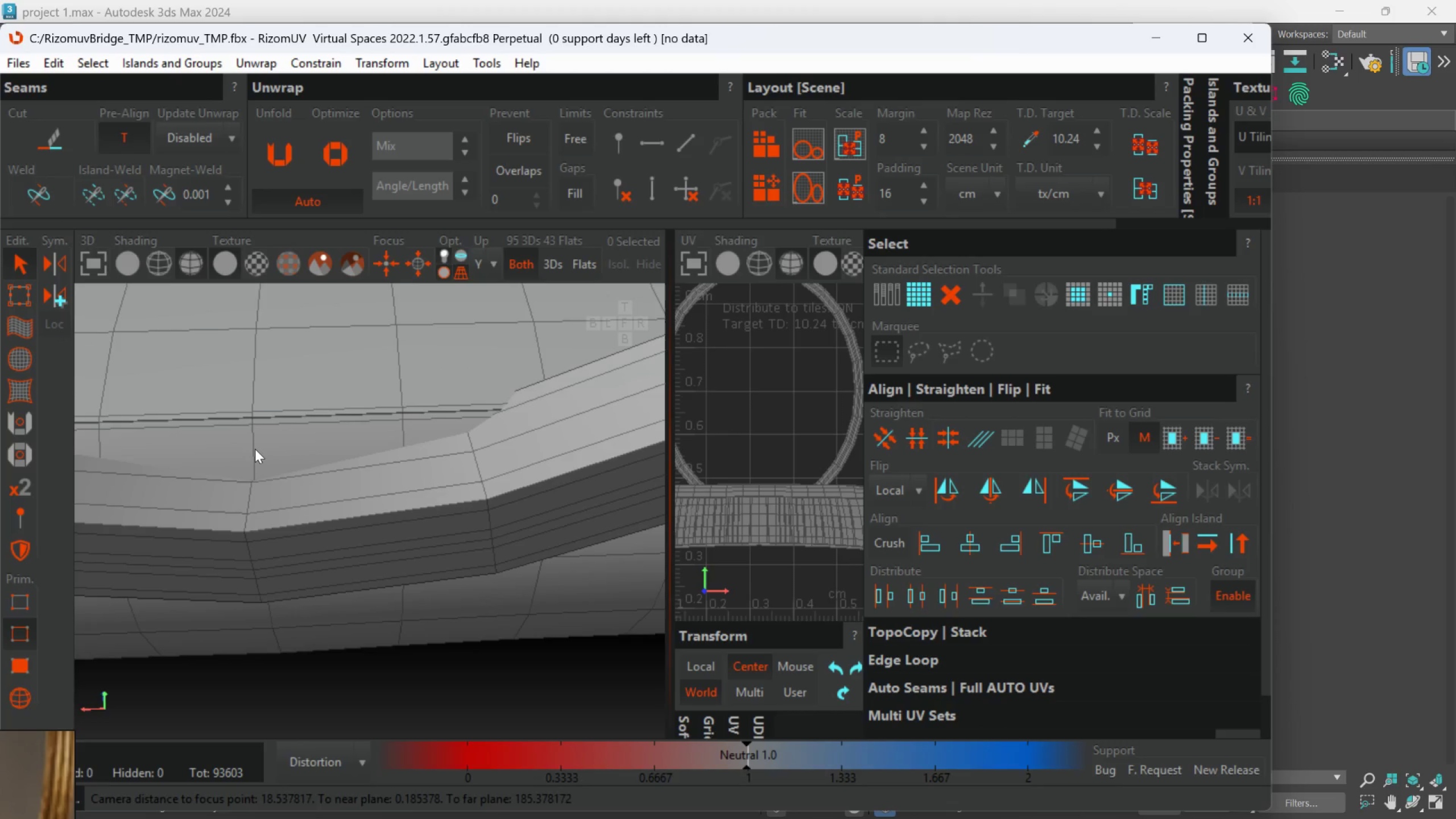 
key(C)
 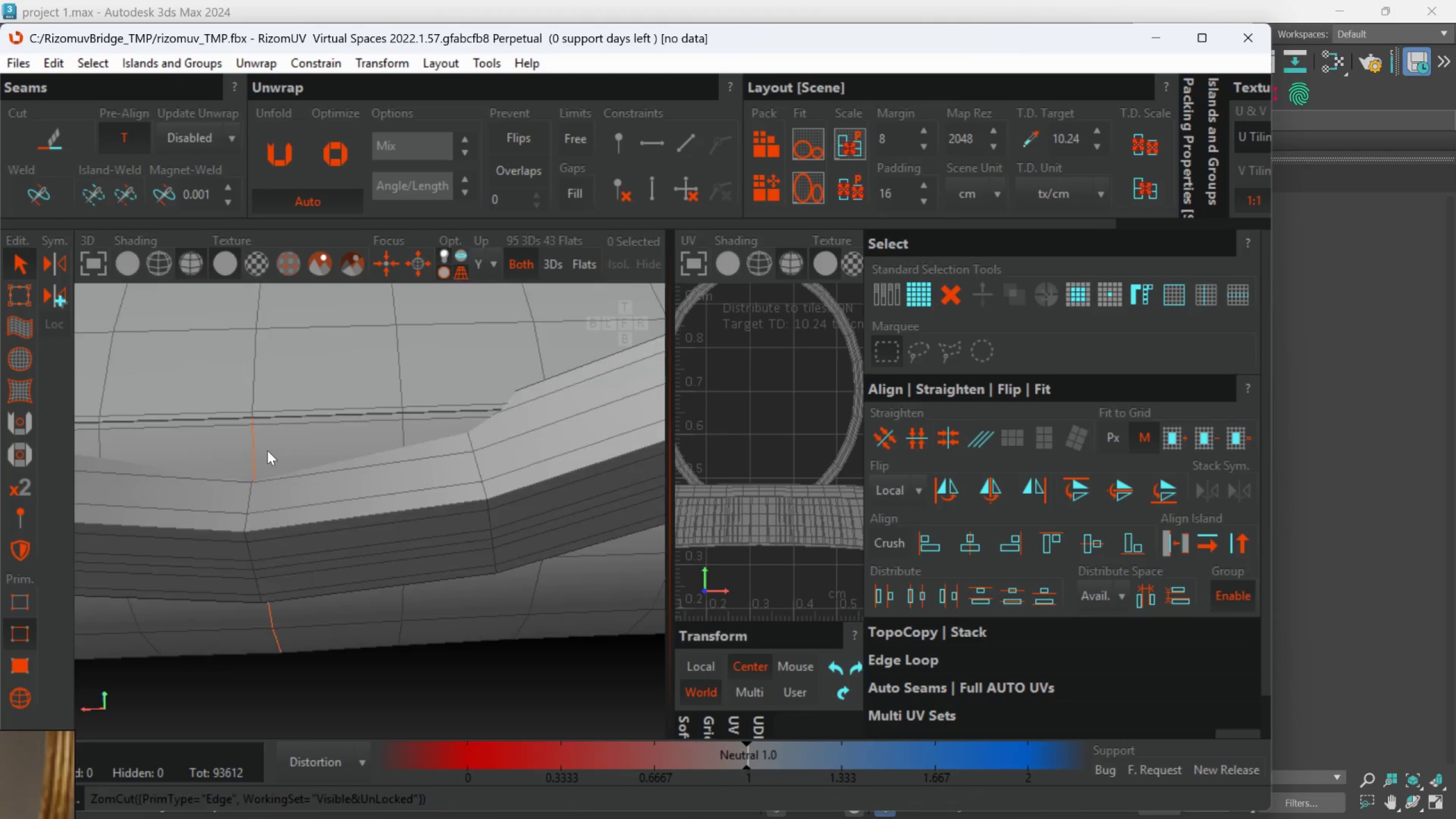 
scroll: coordinate [278, 454], scroll_direction: down, amount: 7.0
 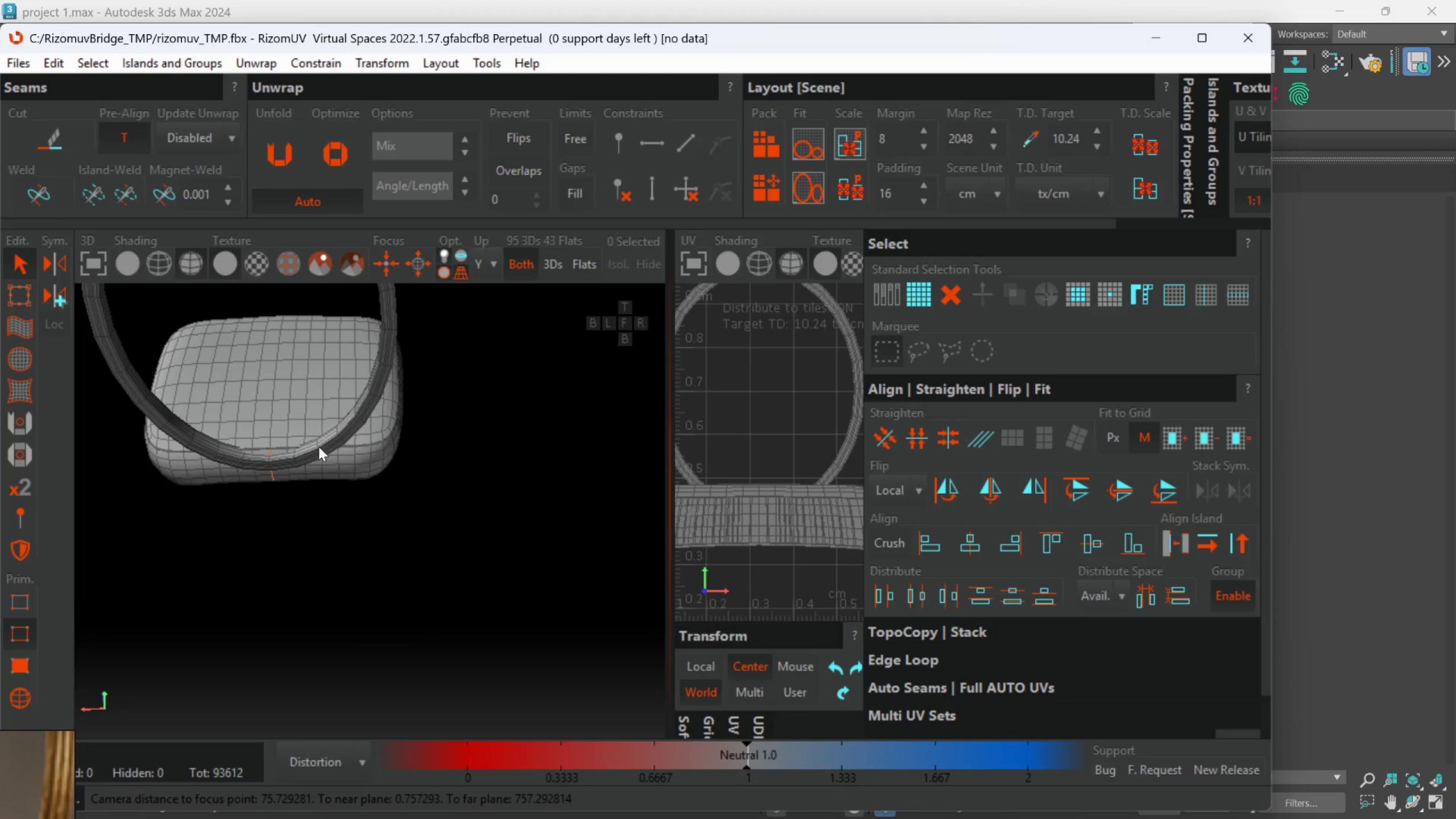 
hold_key(key=AltLeft, duration=0.58)
 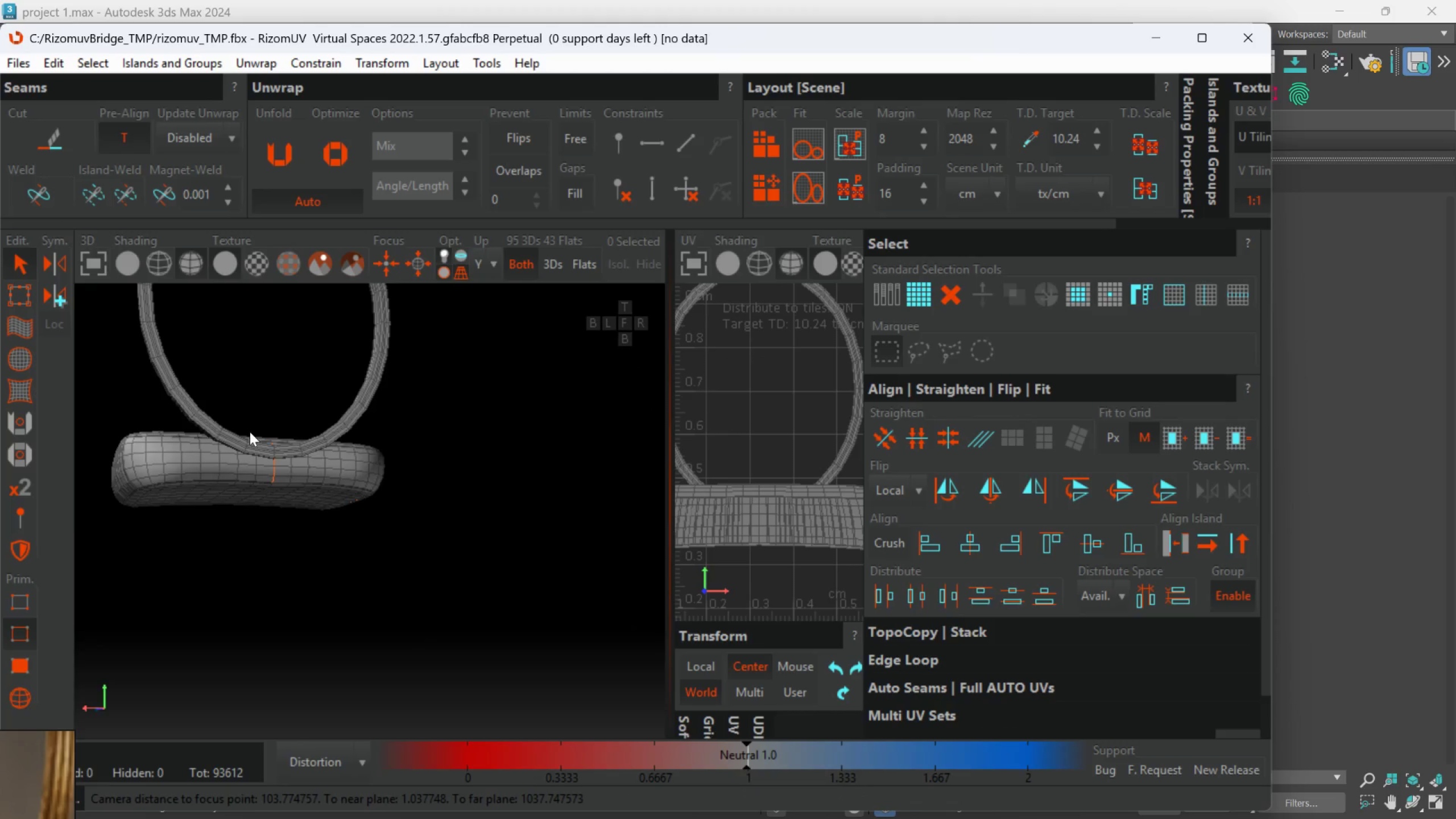 
scroll: coordinate [251, 432], scroll_direction: up, amount: 2.0
 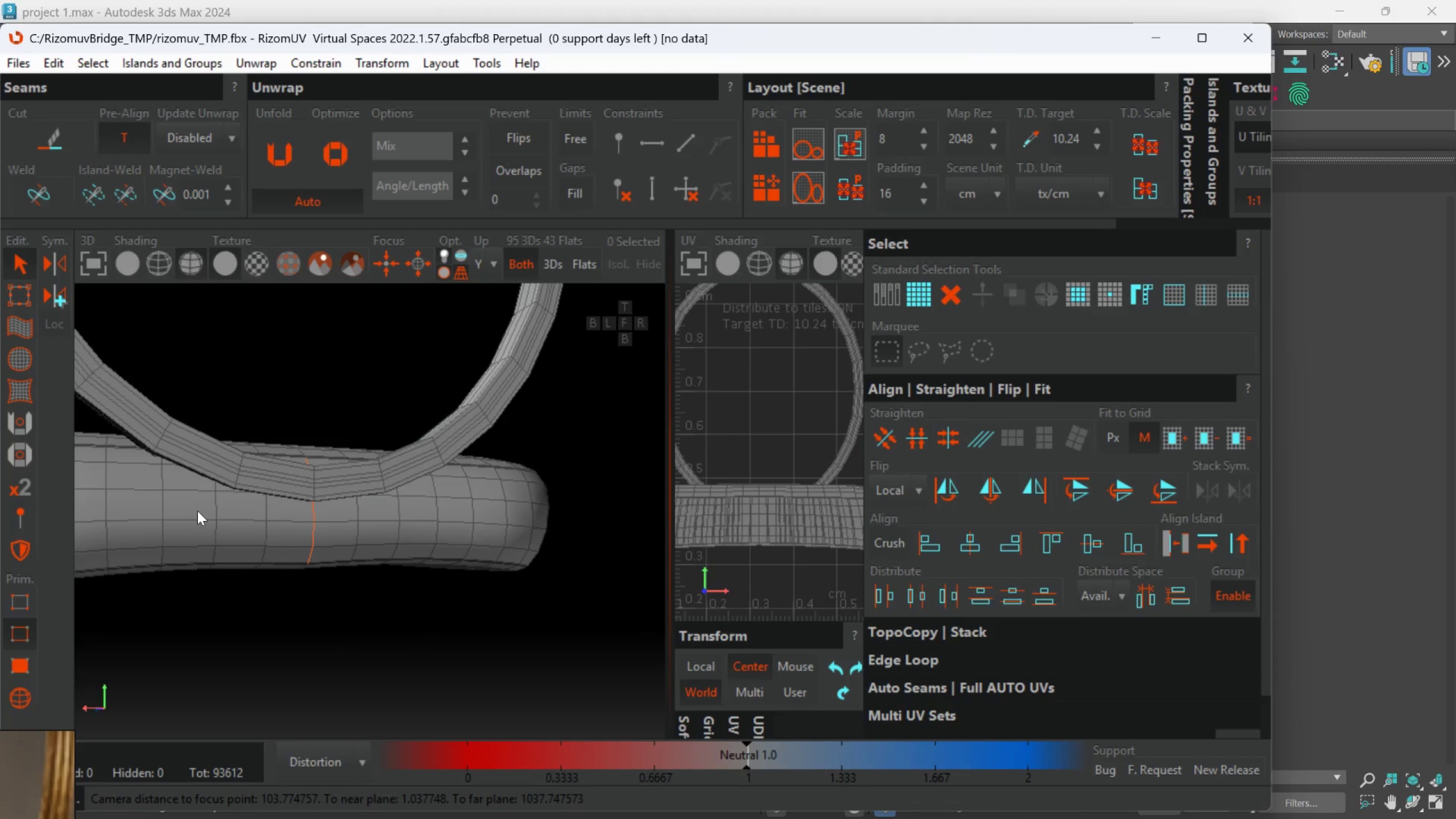 
hold_key(key=AltLeft, duration=0.7)
 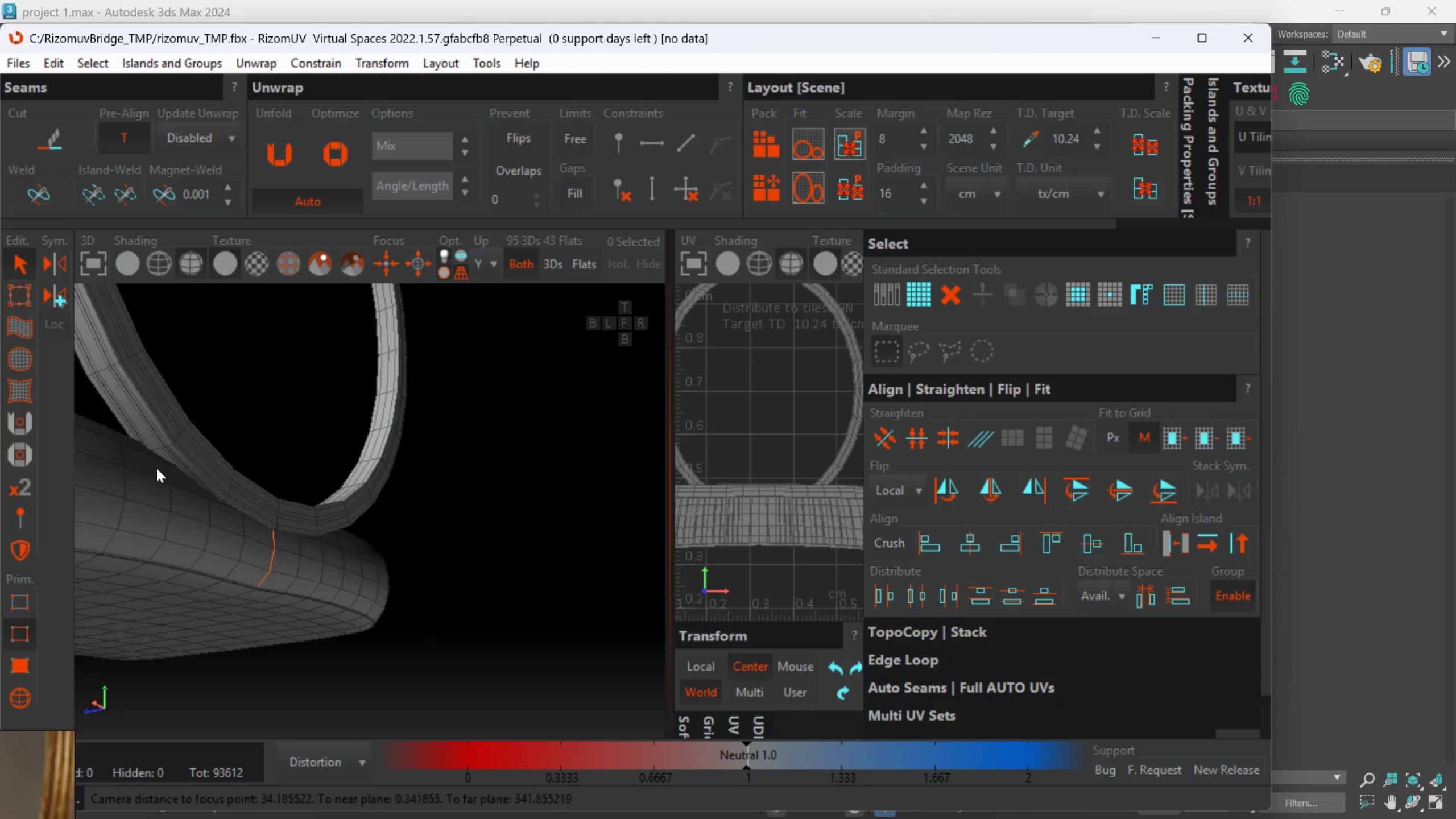 
hold_key(key=AltLeft, duration=0.42)
 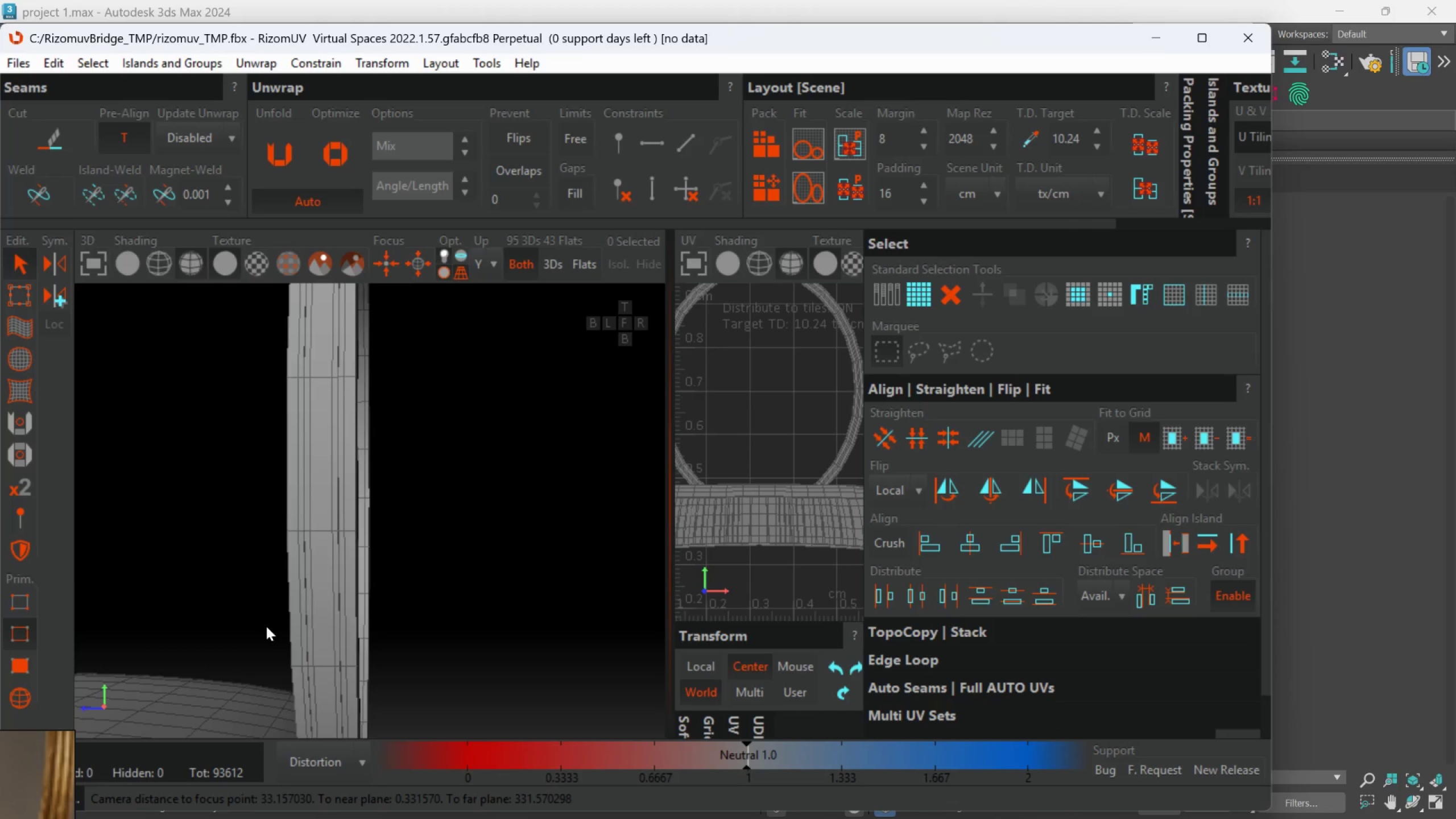 
hold_key(key=AltLeft, duration=0.53)
 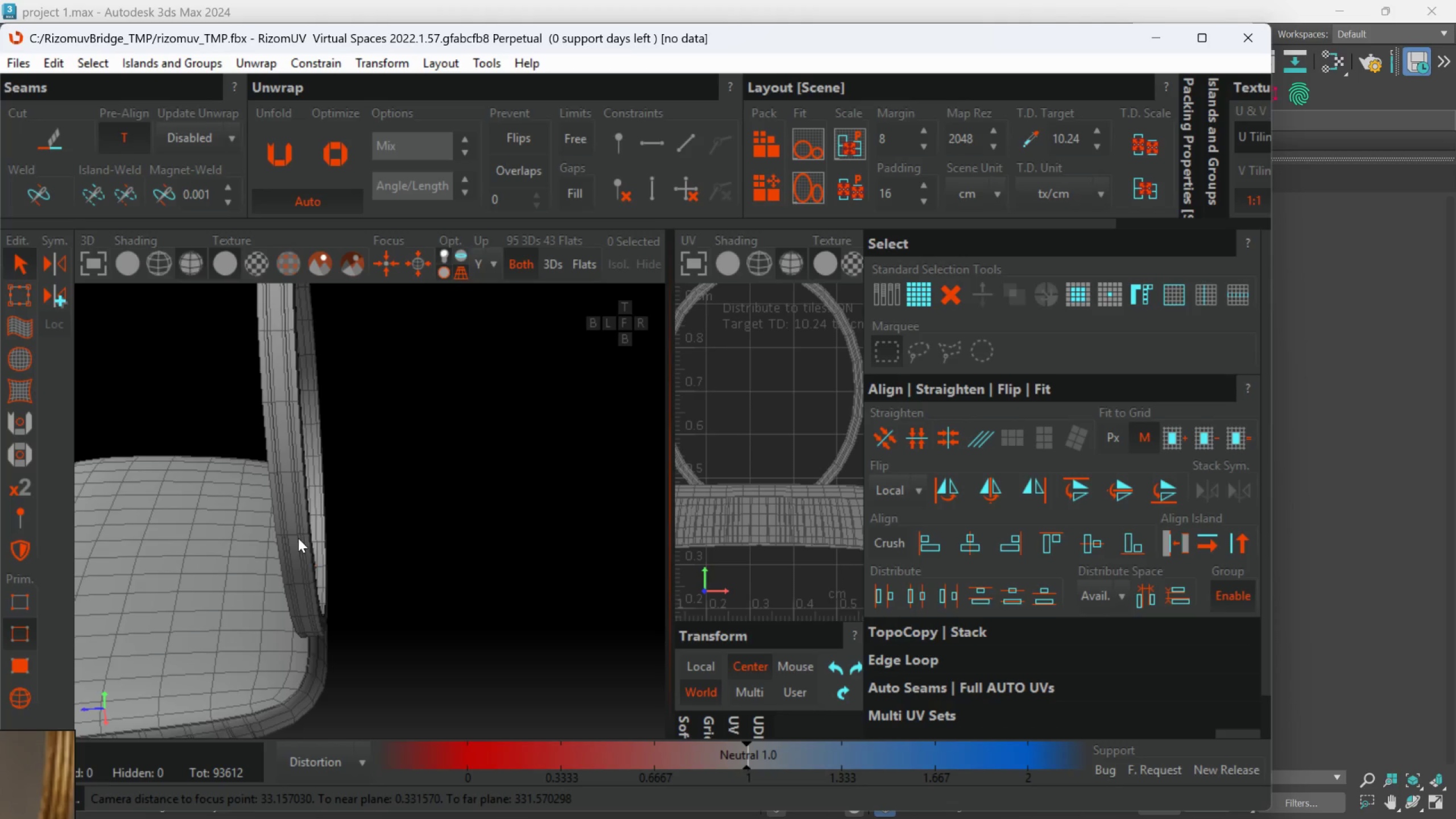 
hold_key(key=AltLeft, duration=1.27)
 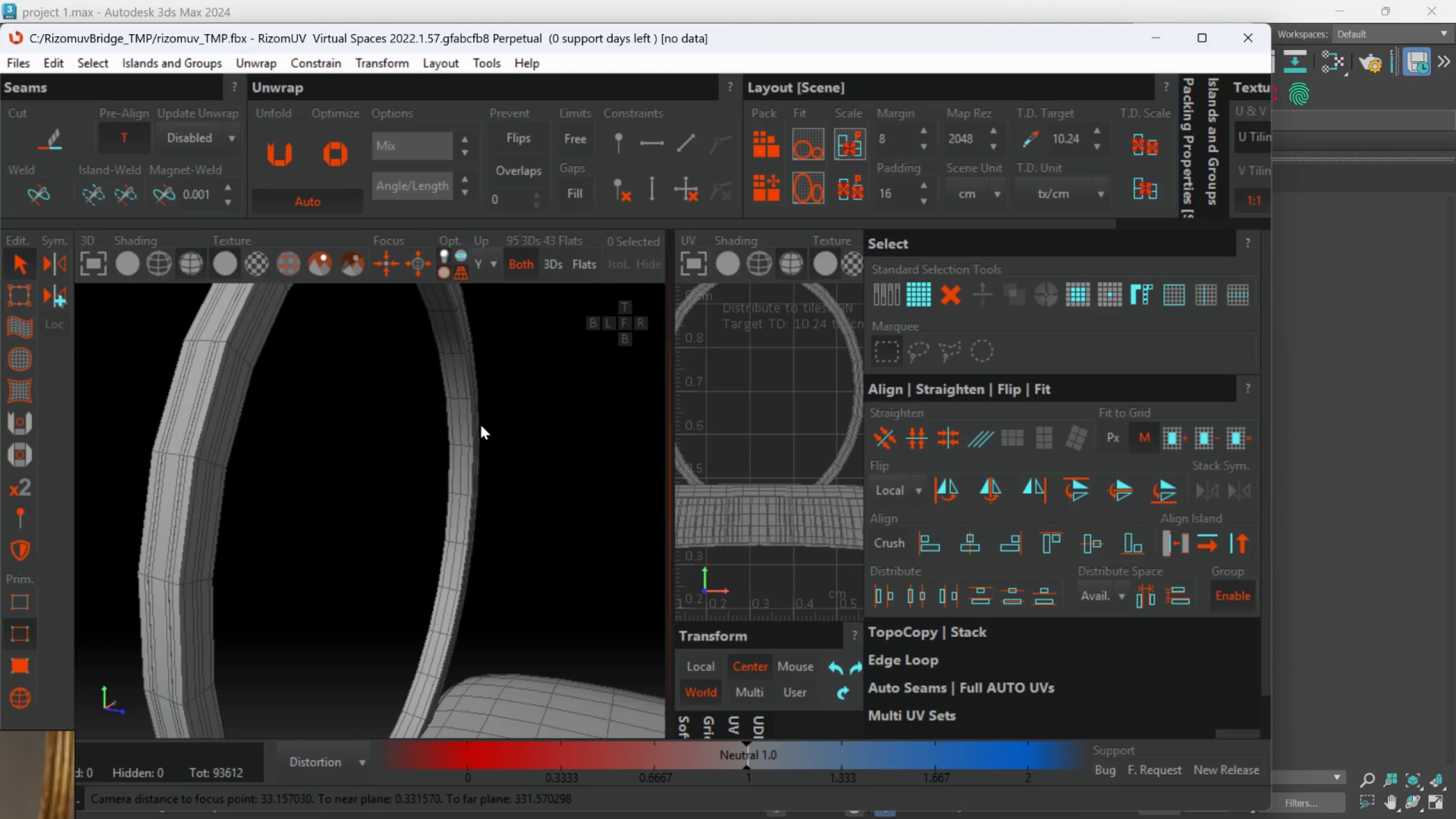 
scroll: coordinate [260, 581], scroll_direction: down, amount: 2.0
 